 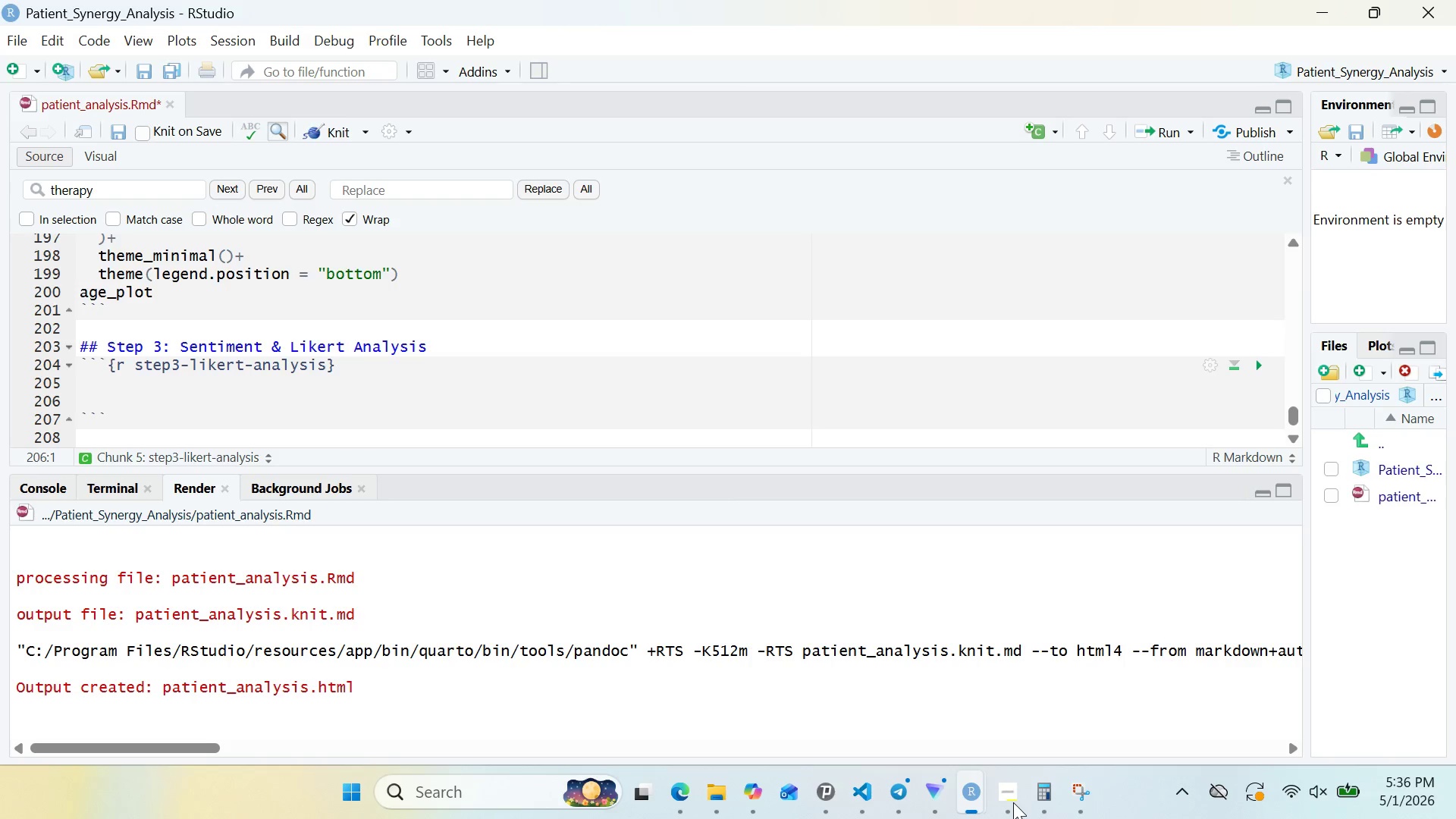 
type(# s)
key(Backspace)
type(Satisfaction distribution)
 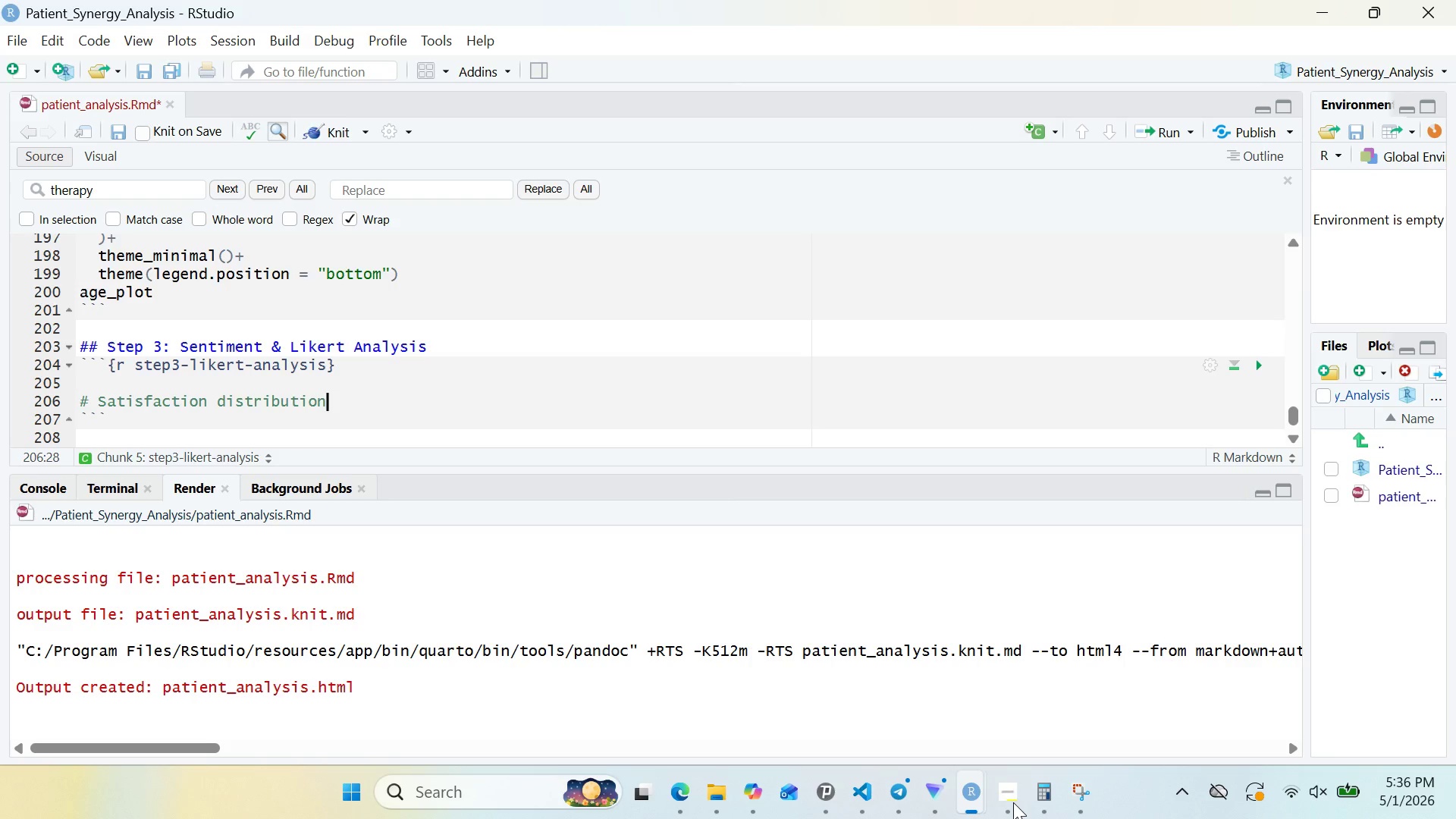 
type(by therap)
 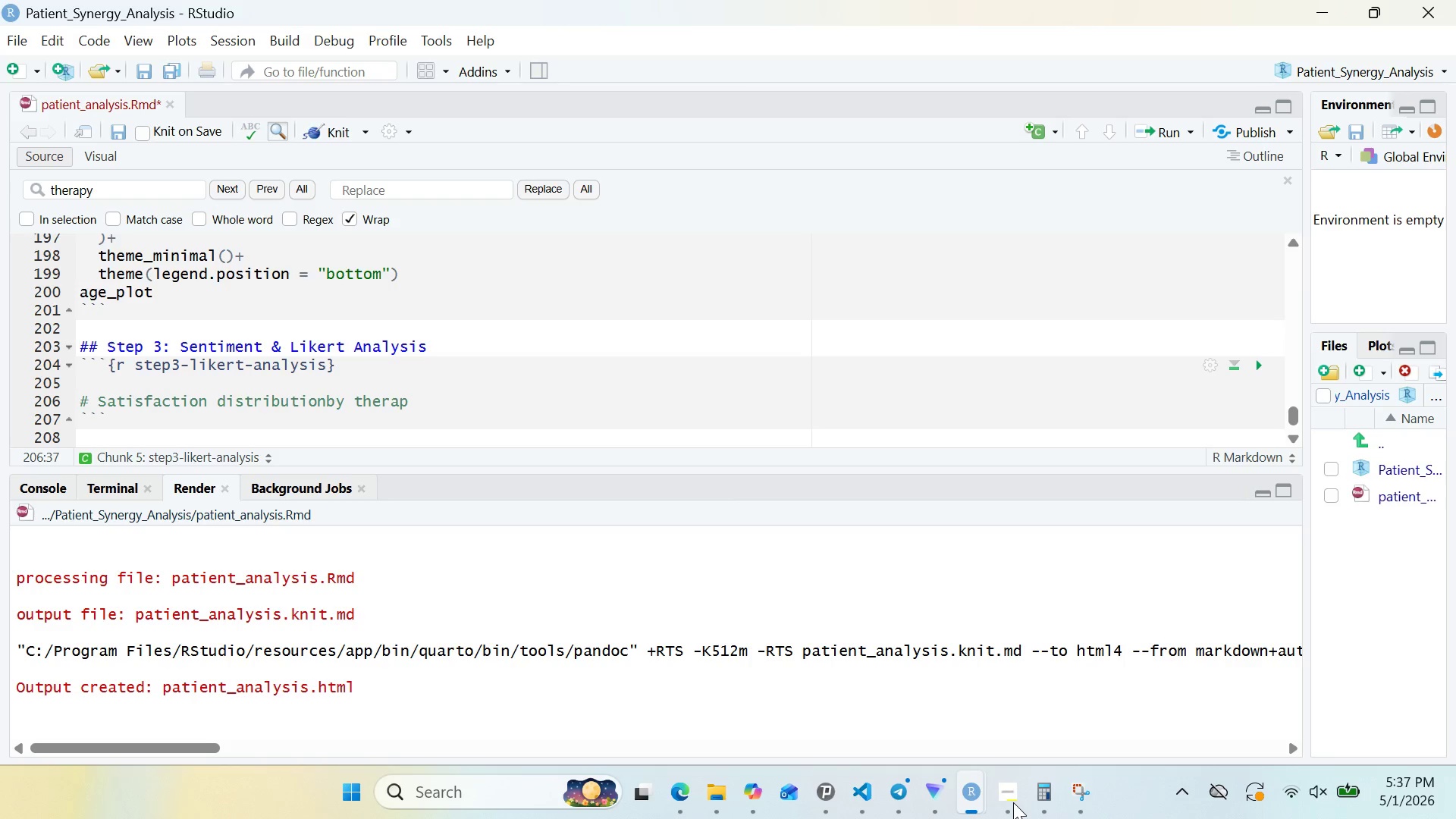 
type(y con)
key(Backspace)
type(mbination)
 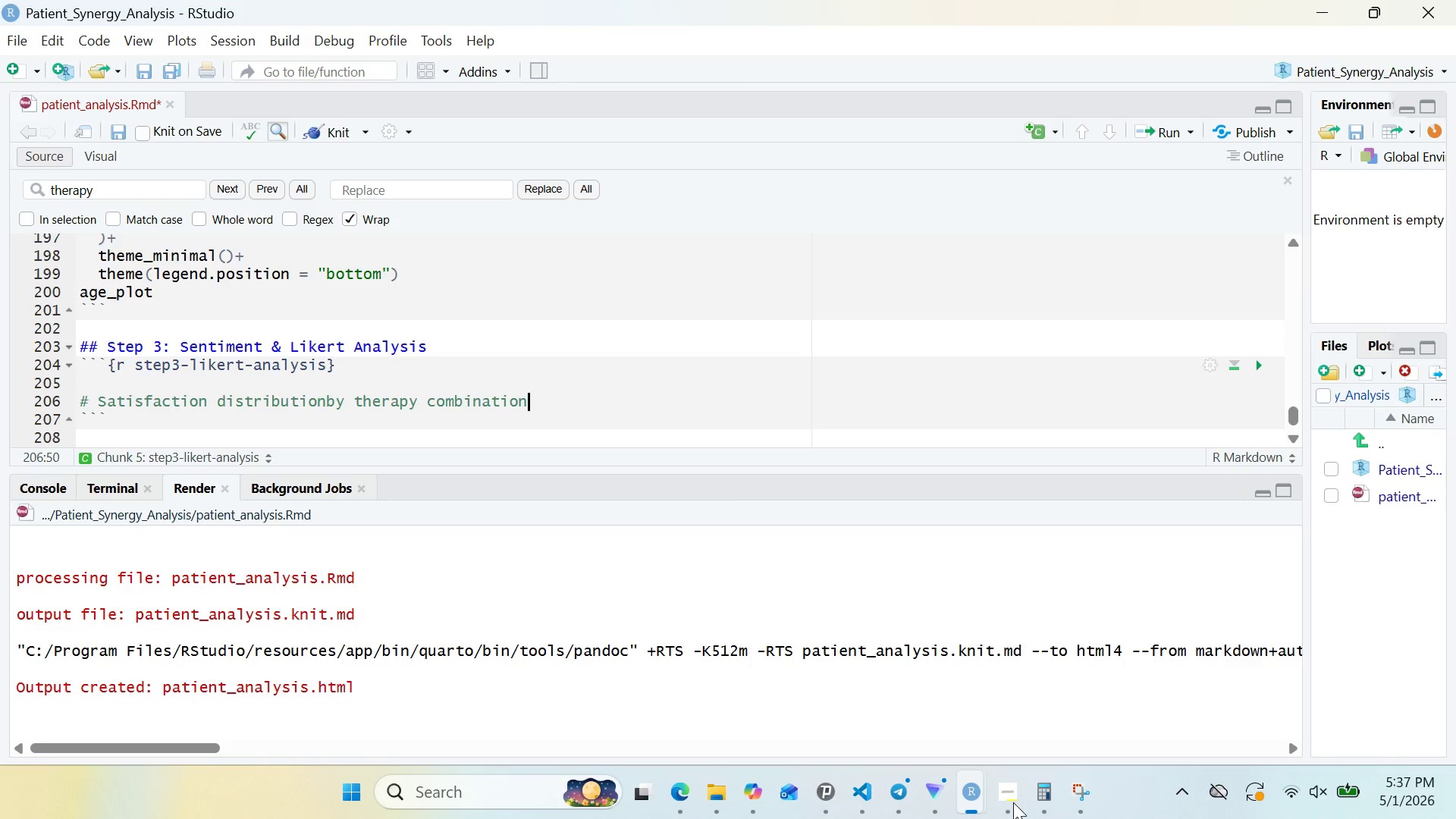 
wait(13.38)
 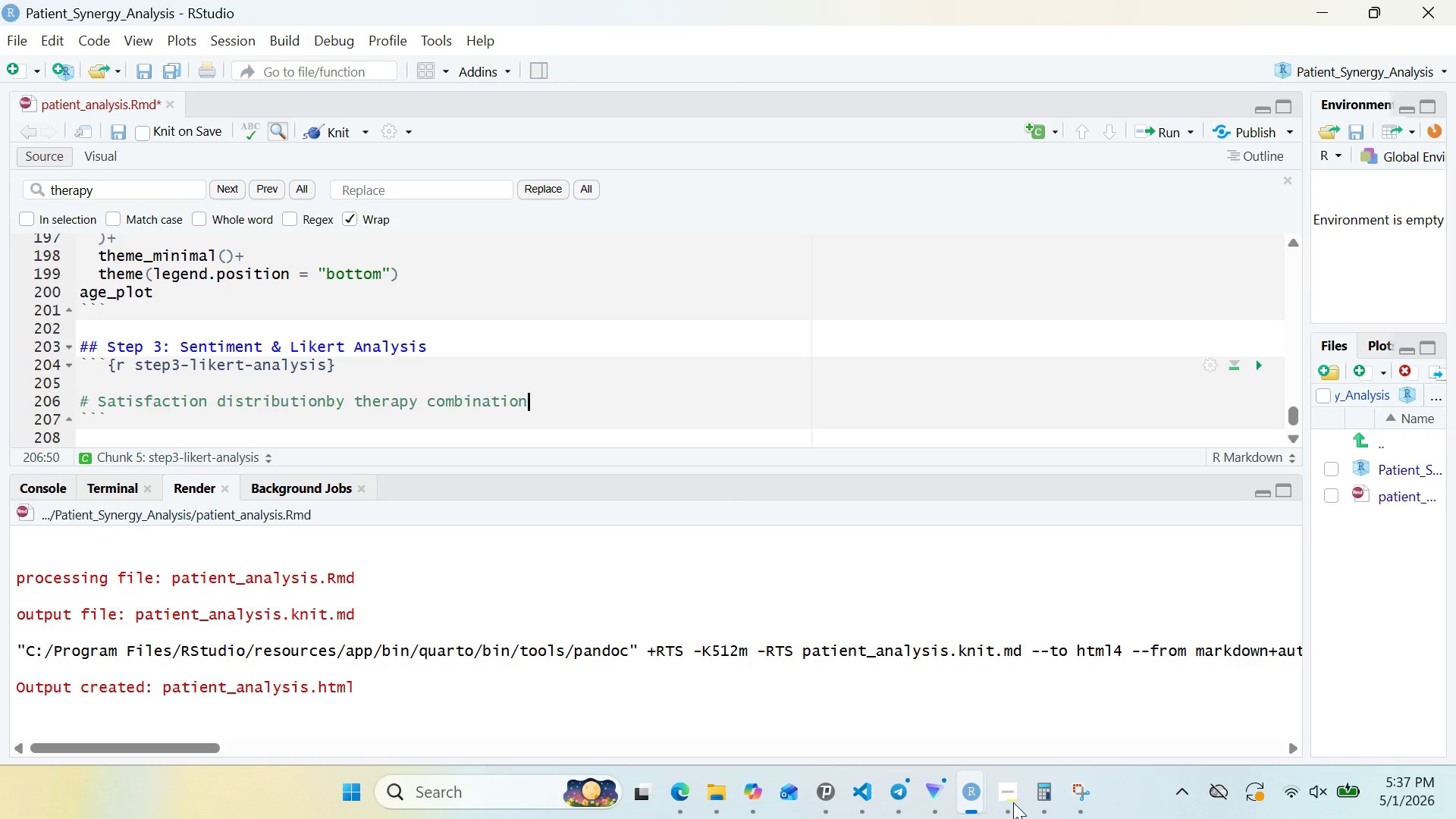 
key(Enter)
 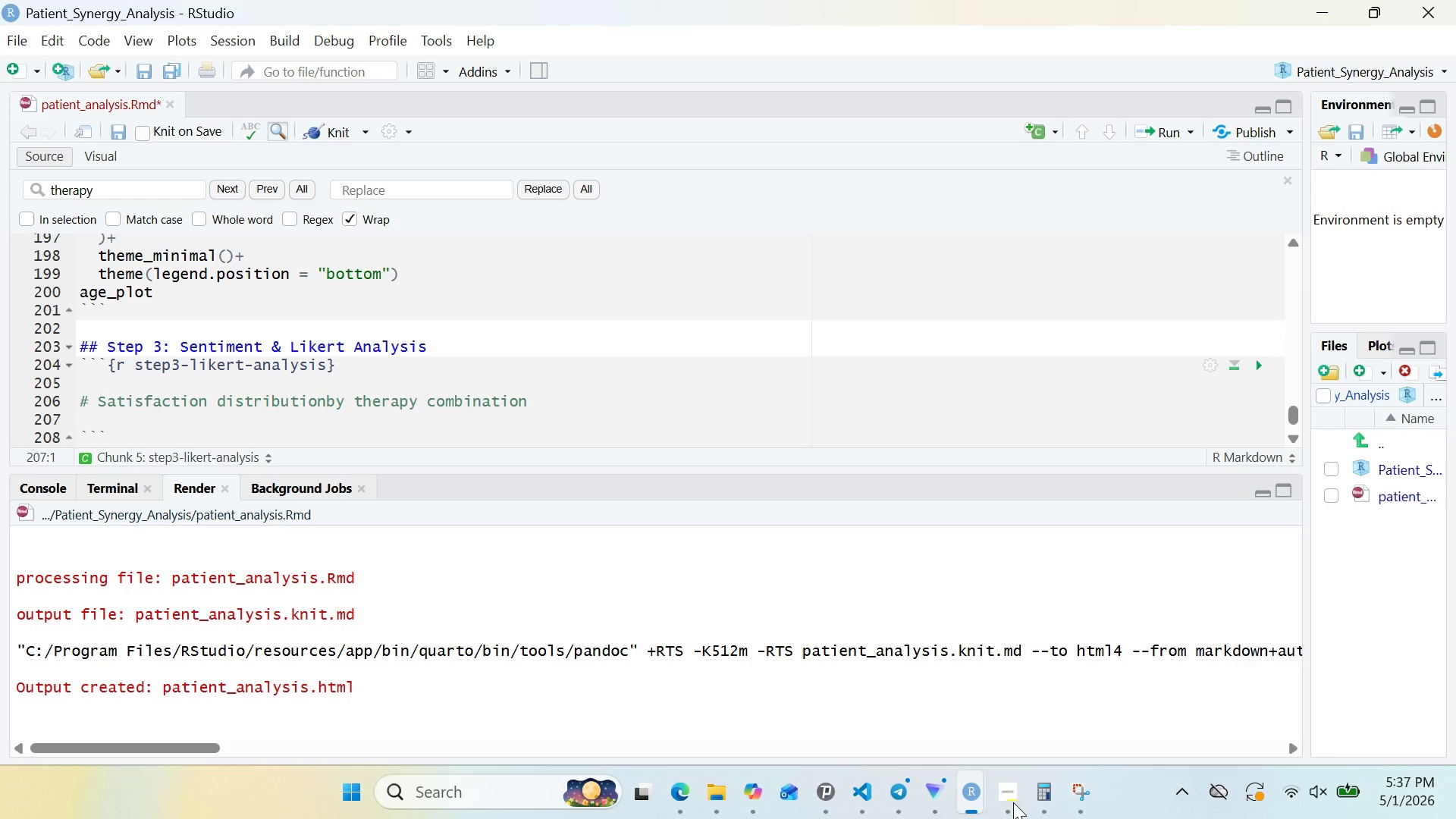 
type(satisfaction_summary <- patien)
 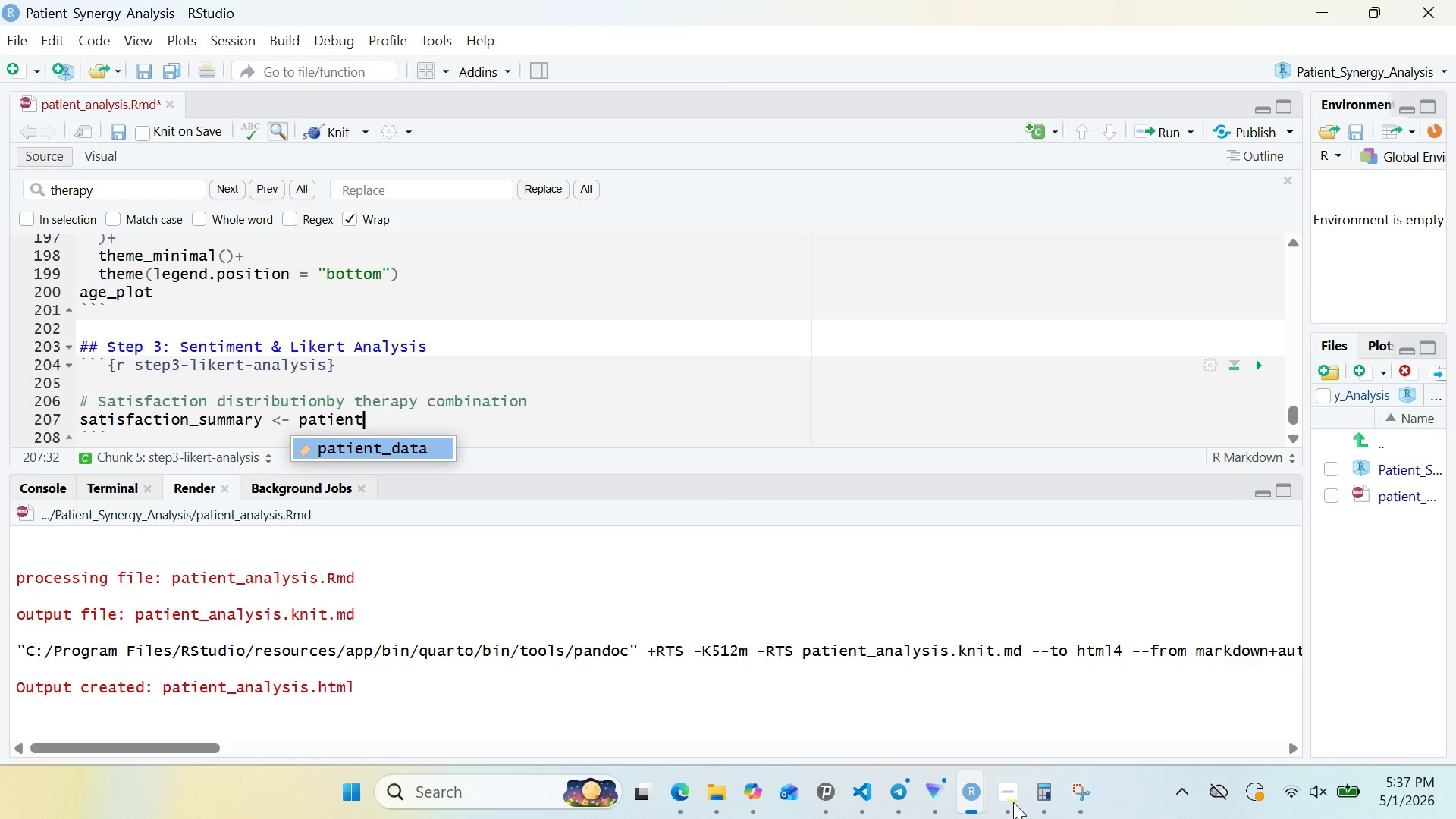 
 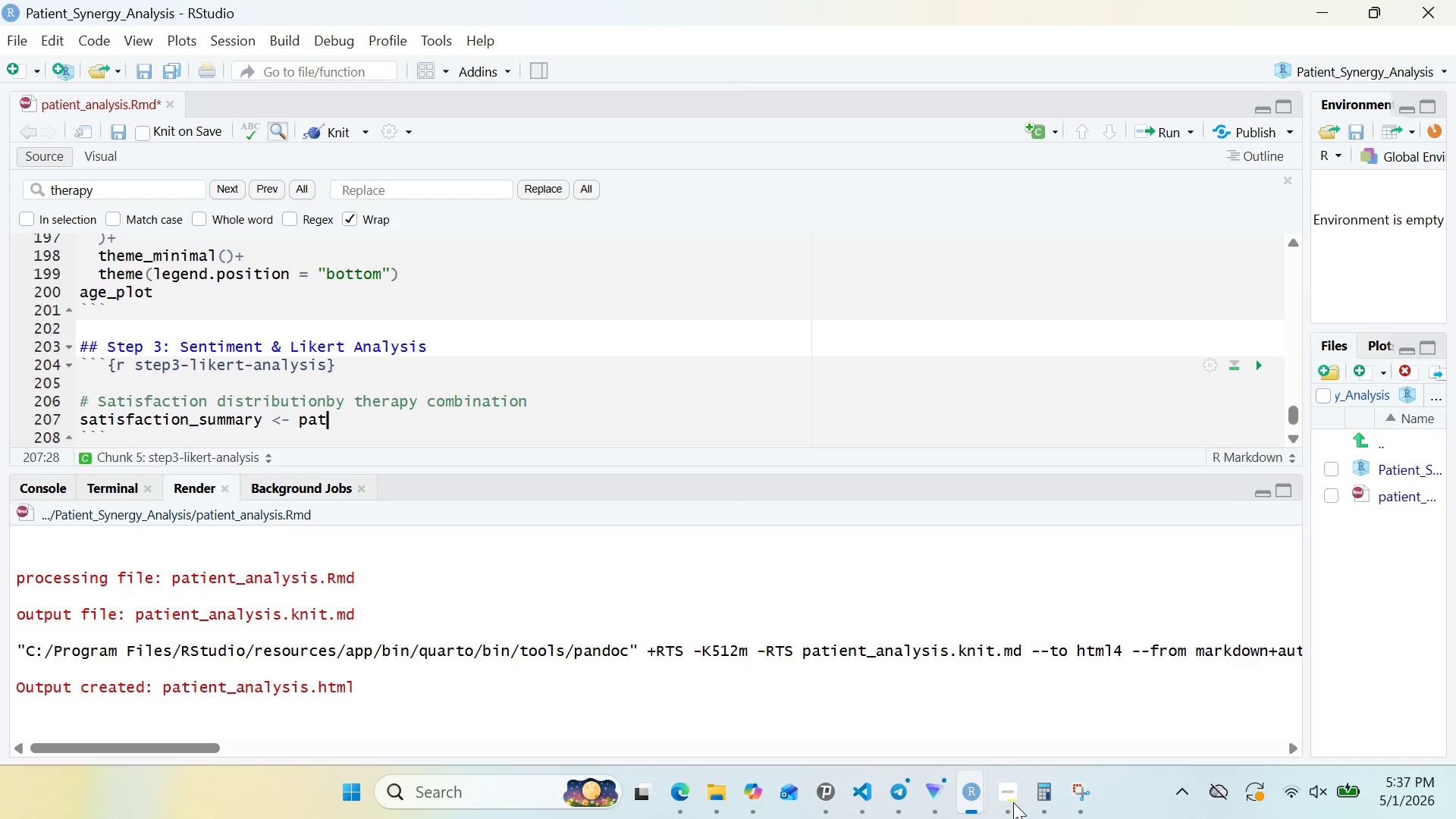 
hold_key(key=T, duration=0.48)
 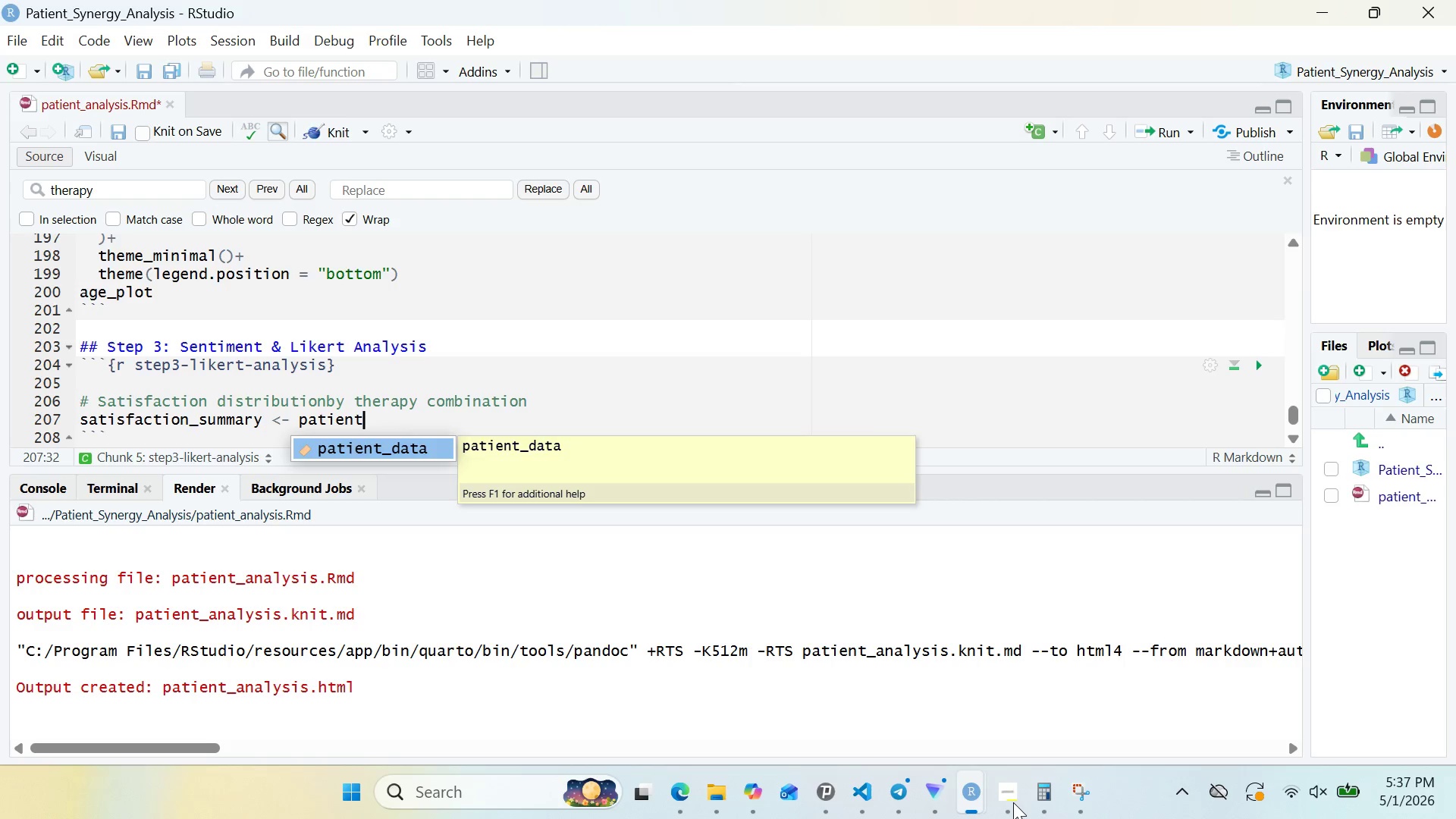 
key(Enter)
 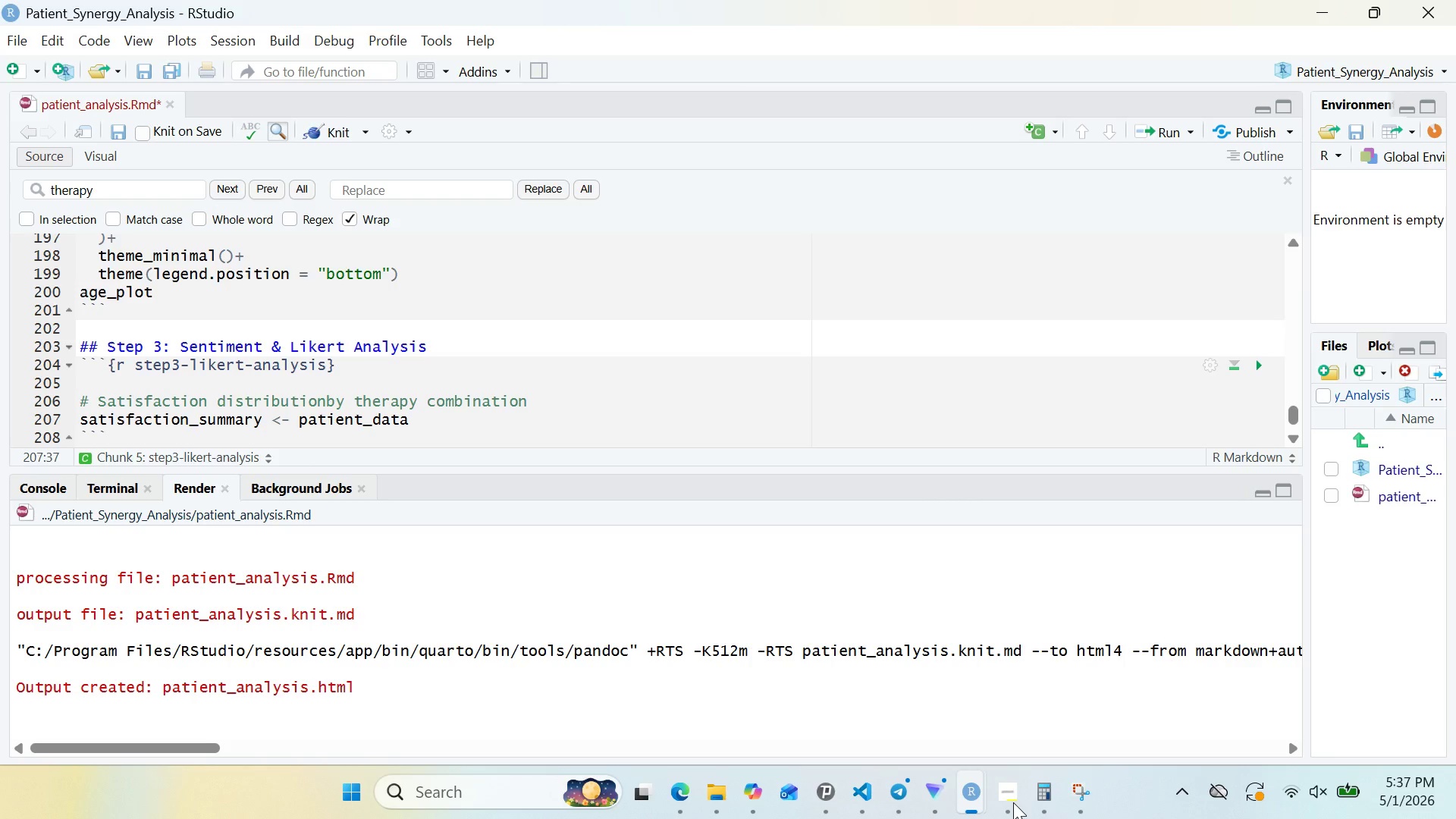 
key(Space)
 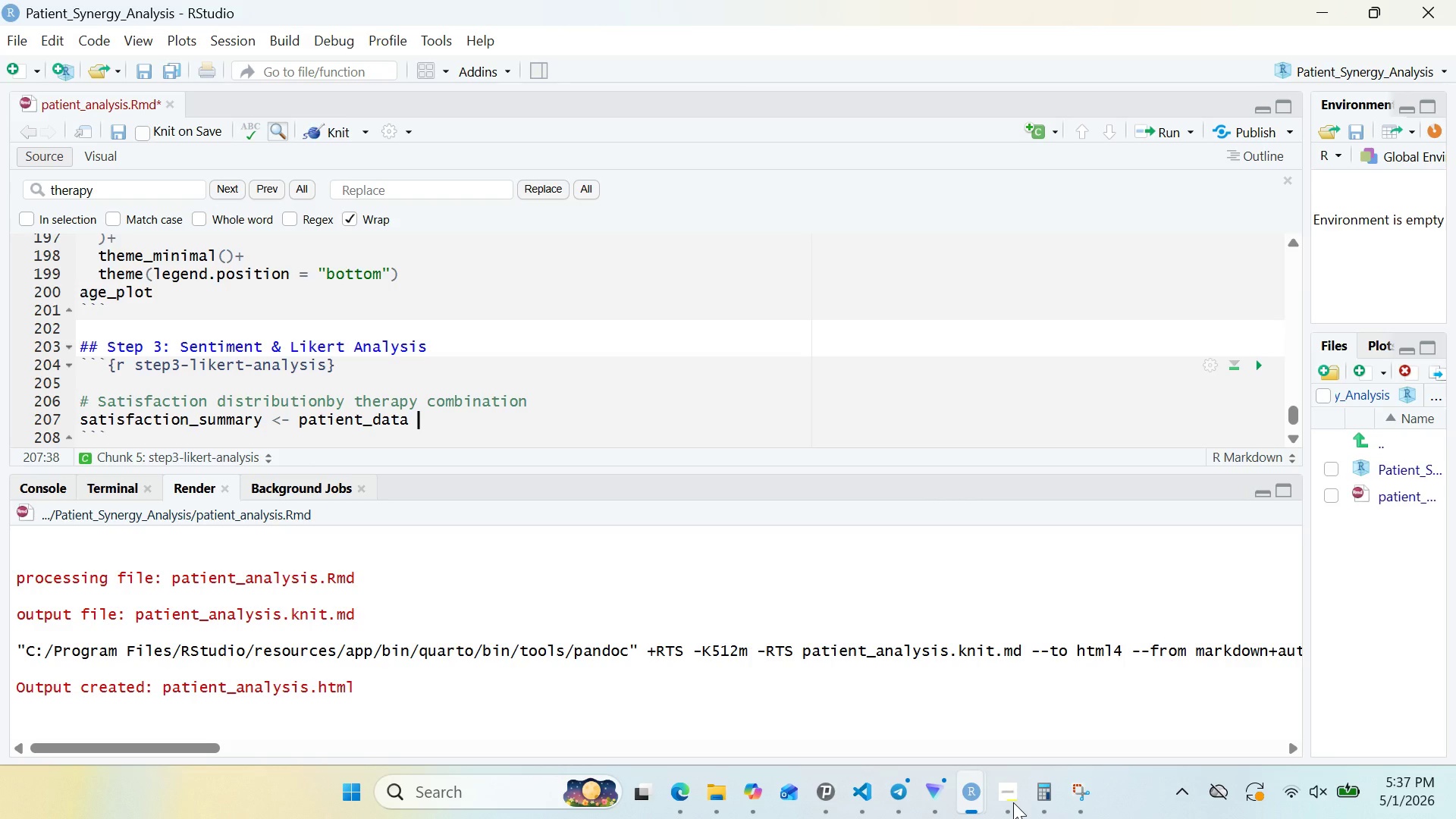 
key(Shift+5)
 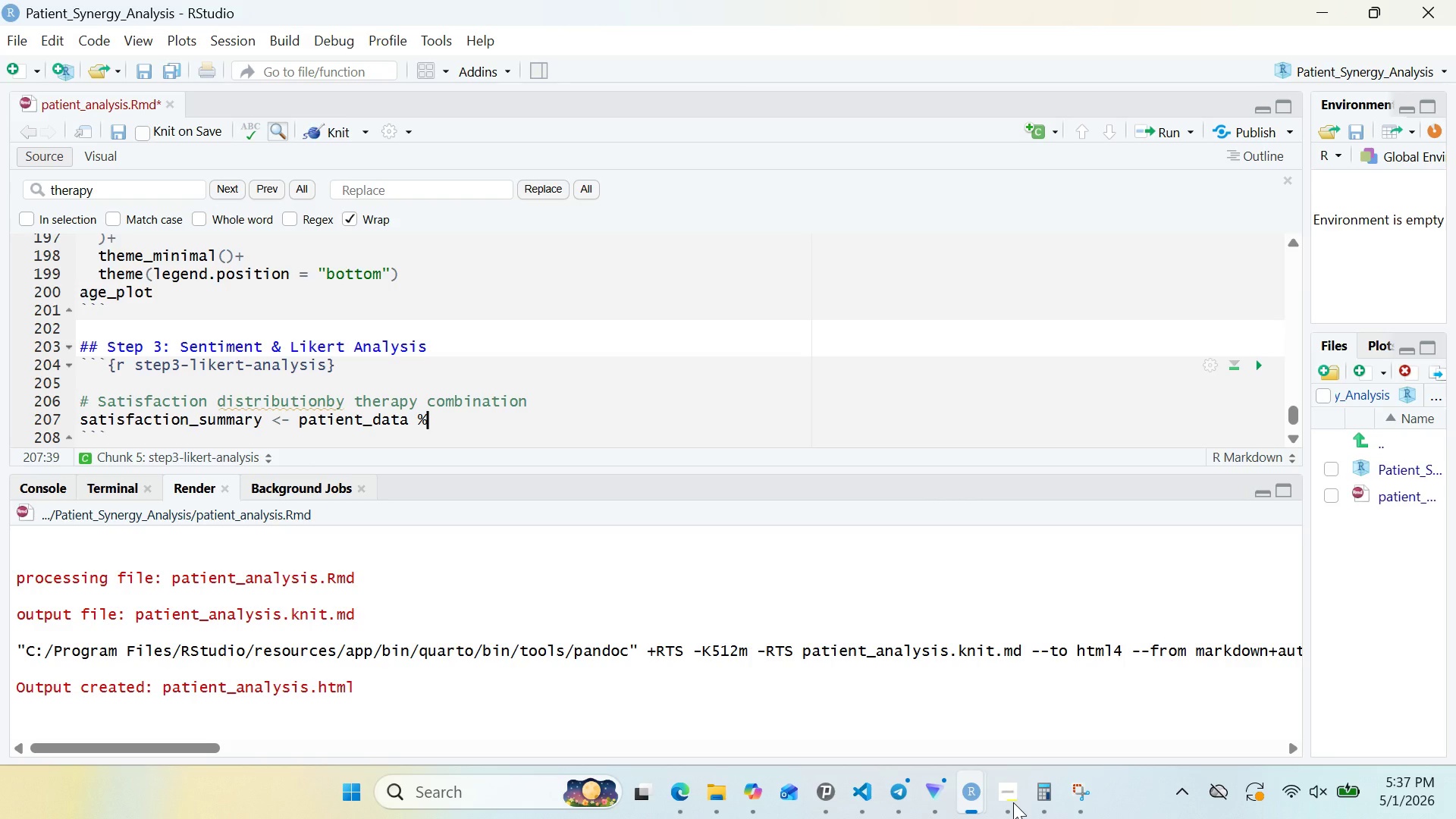 
hold_key(key=ShiftRight, duration=0.39)
 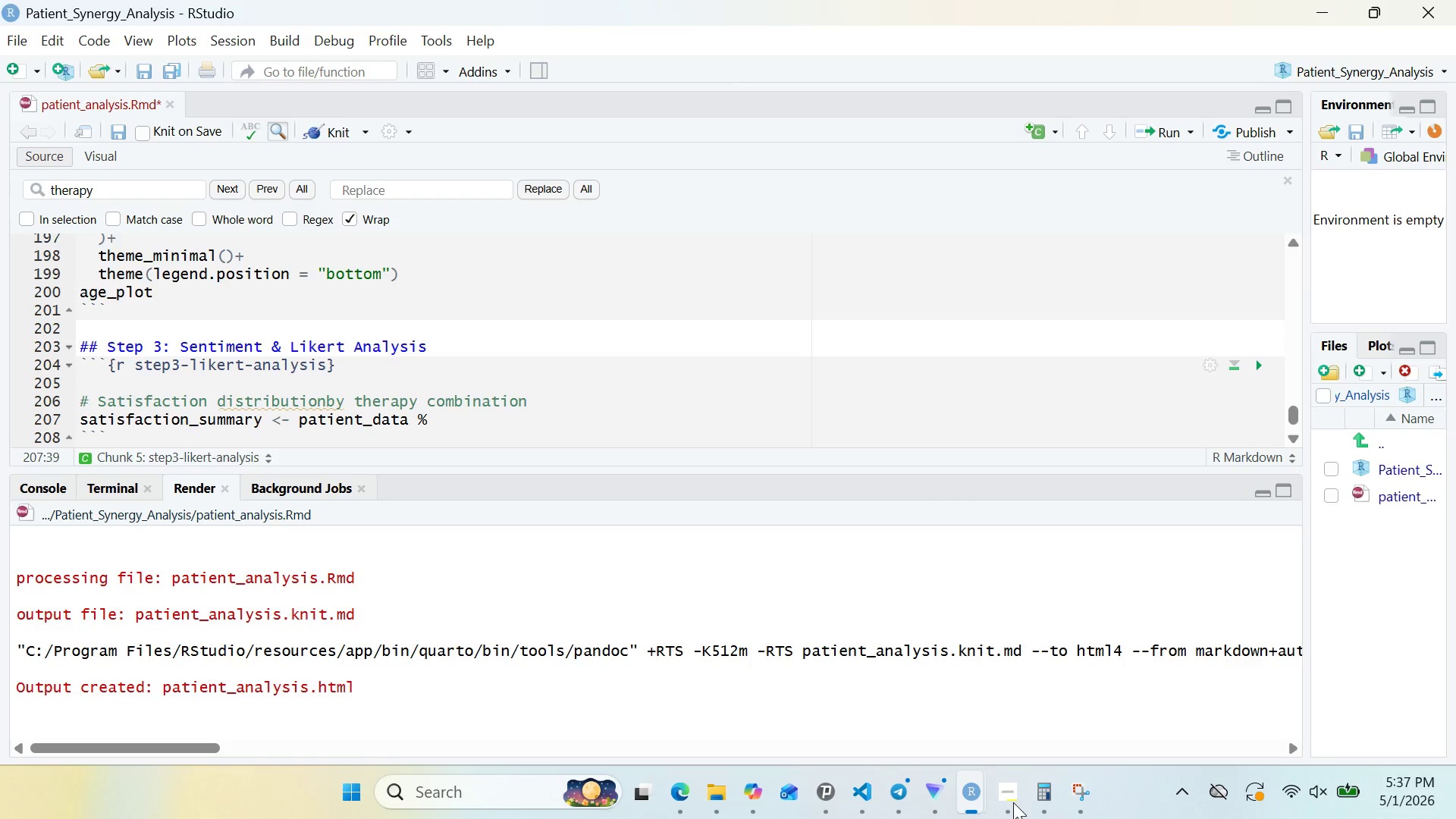 
key(Shift+Period)
 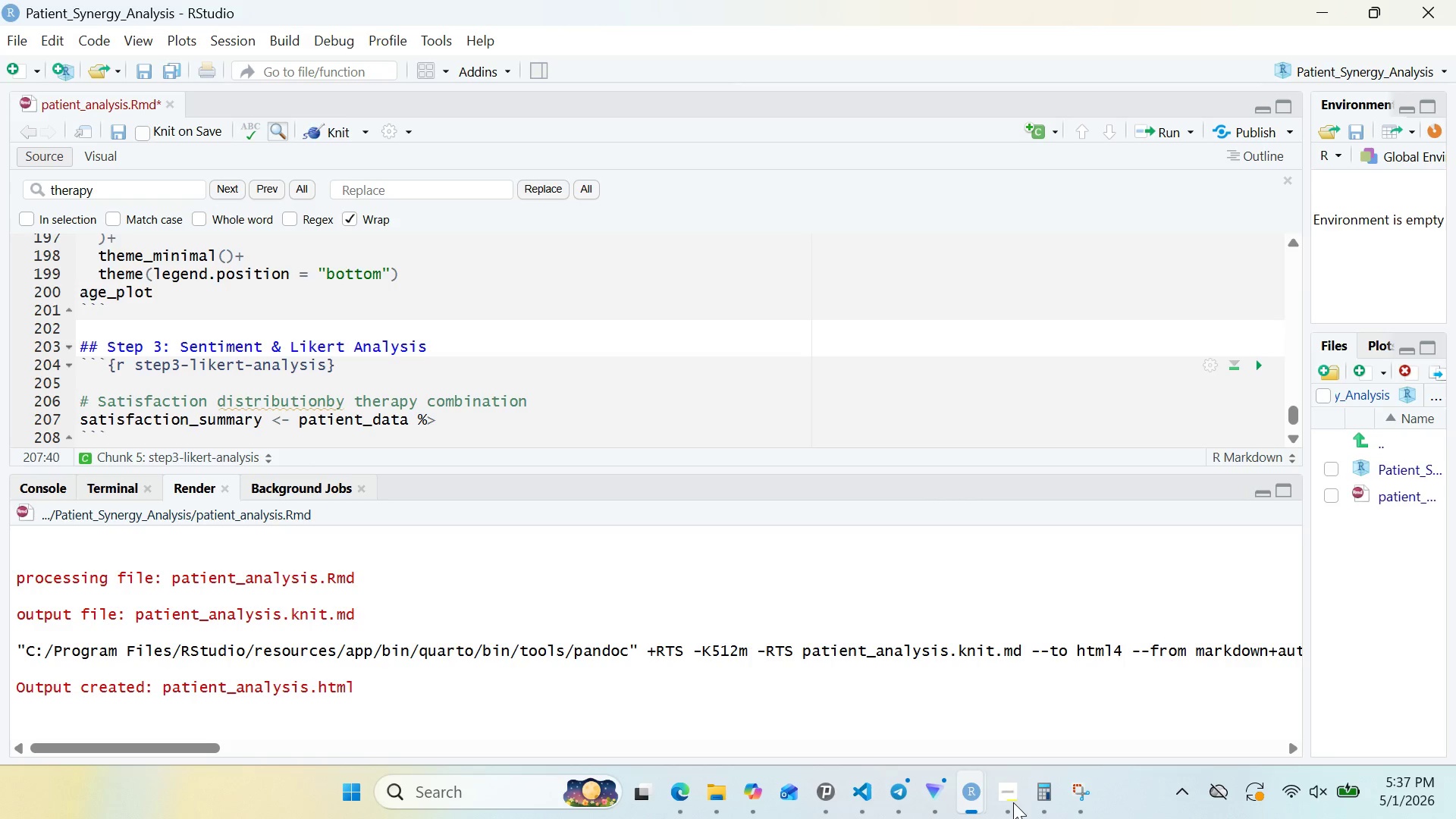 
key(Shift+ShiftLeft)
 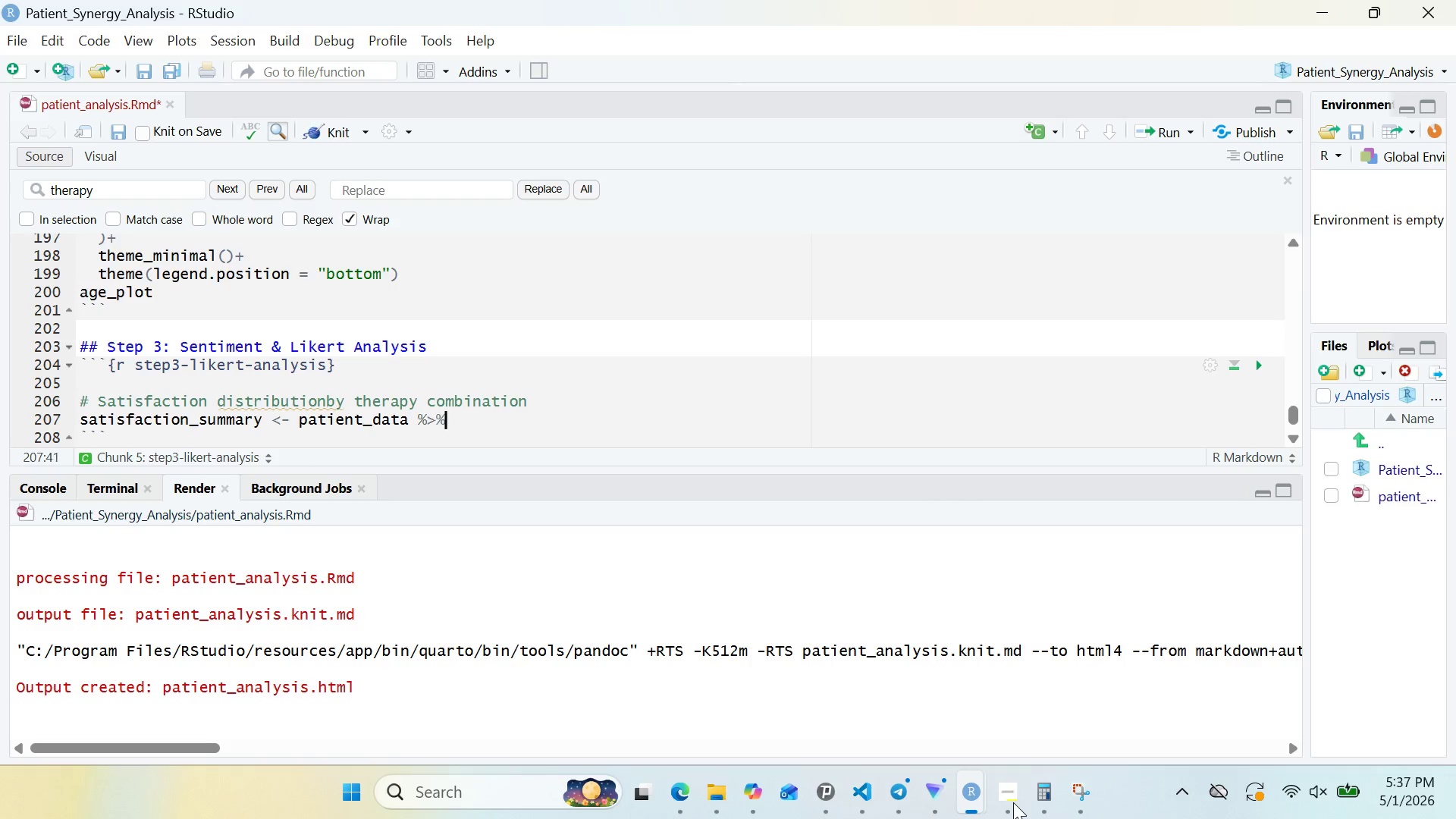 
key(Shift+5)
 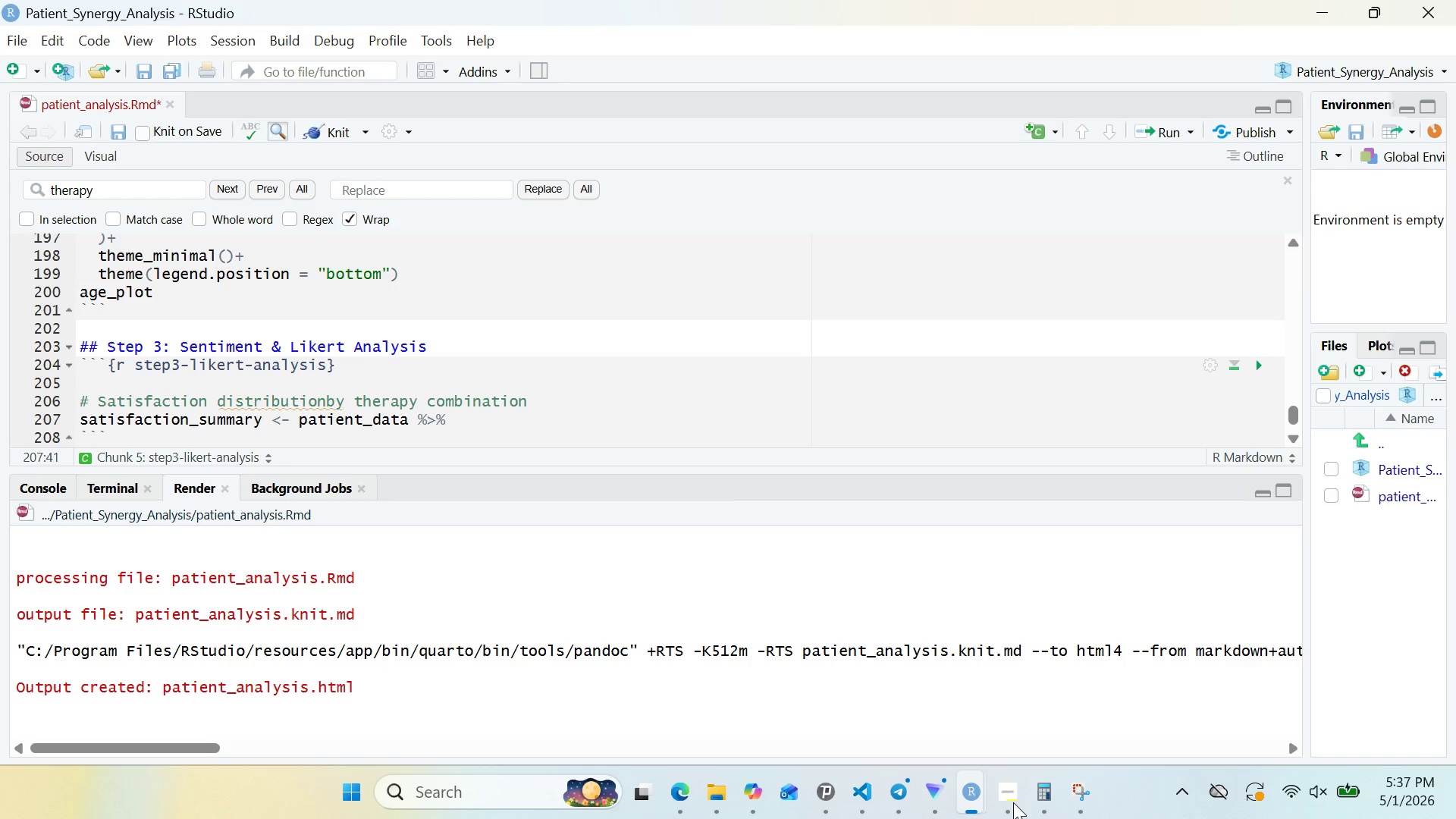 
key(Enter)
 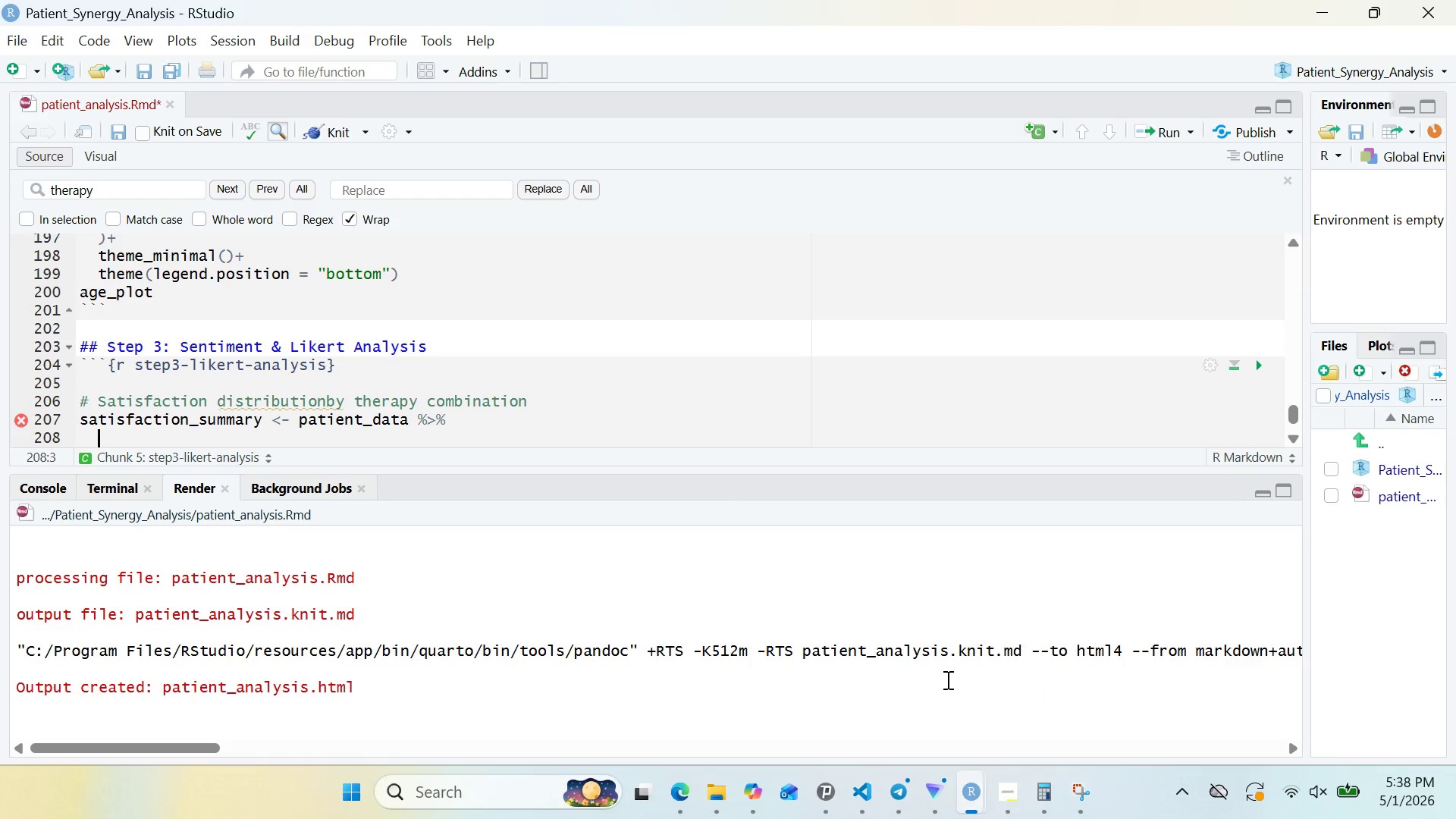 
wait(10.05)
 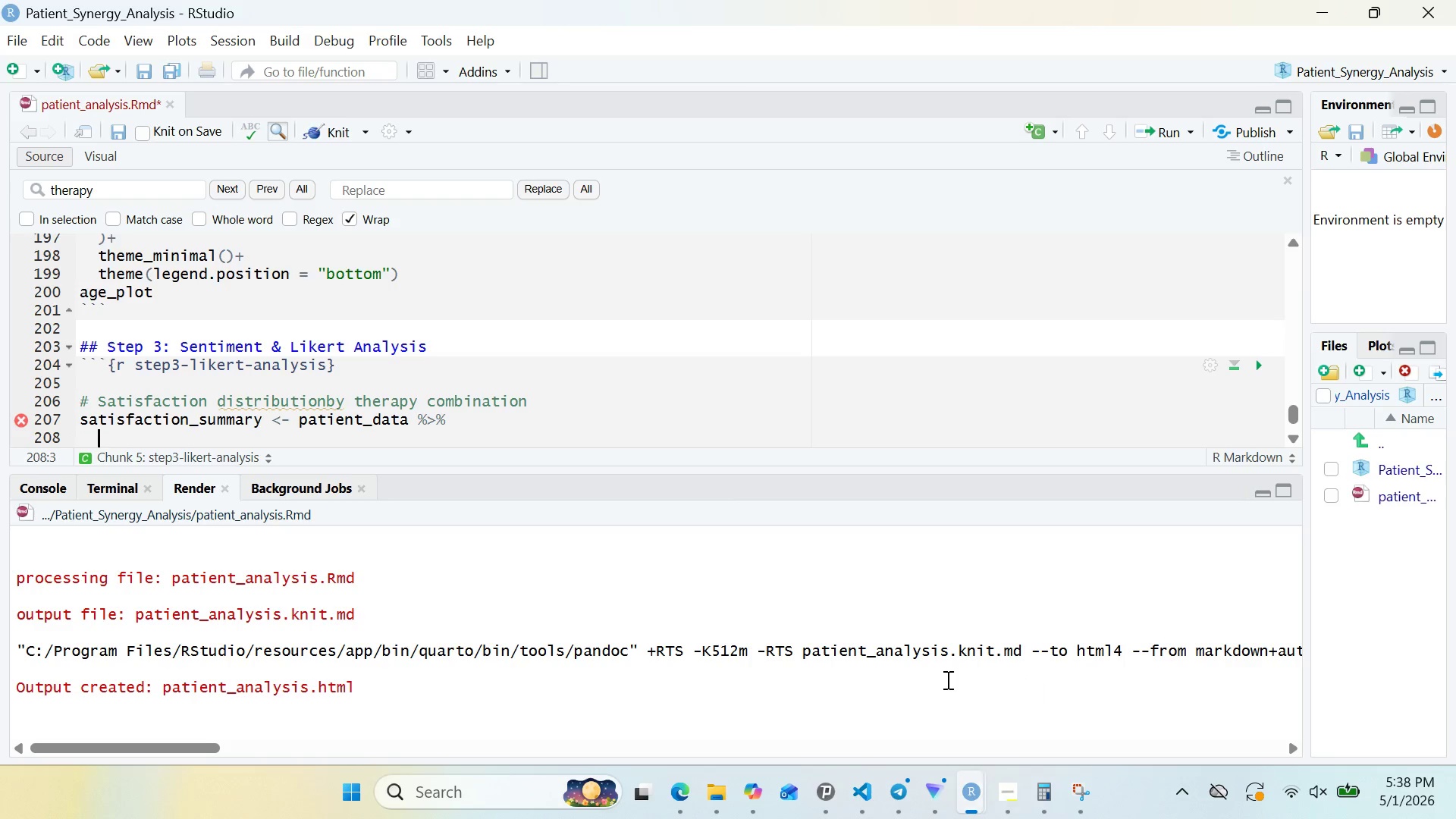 
type(group)
 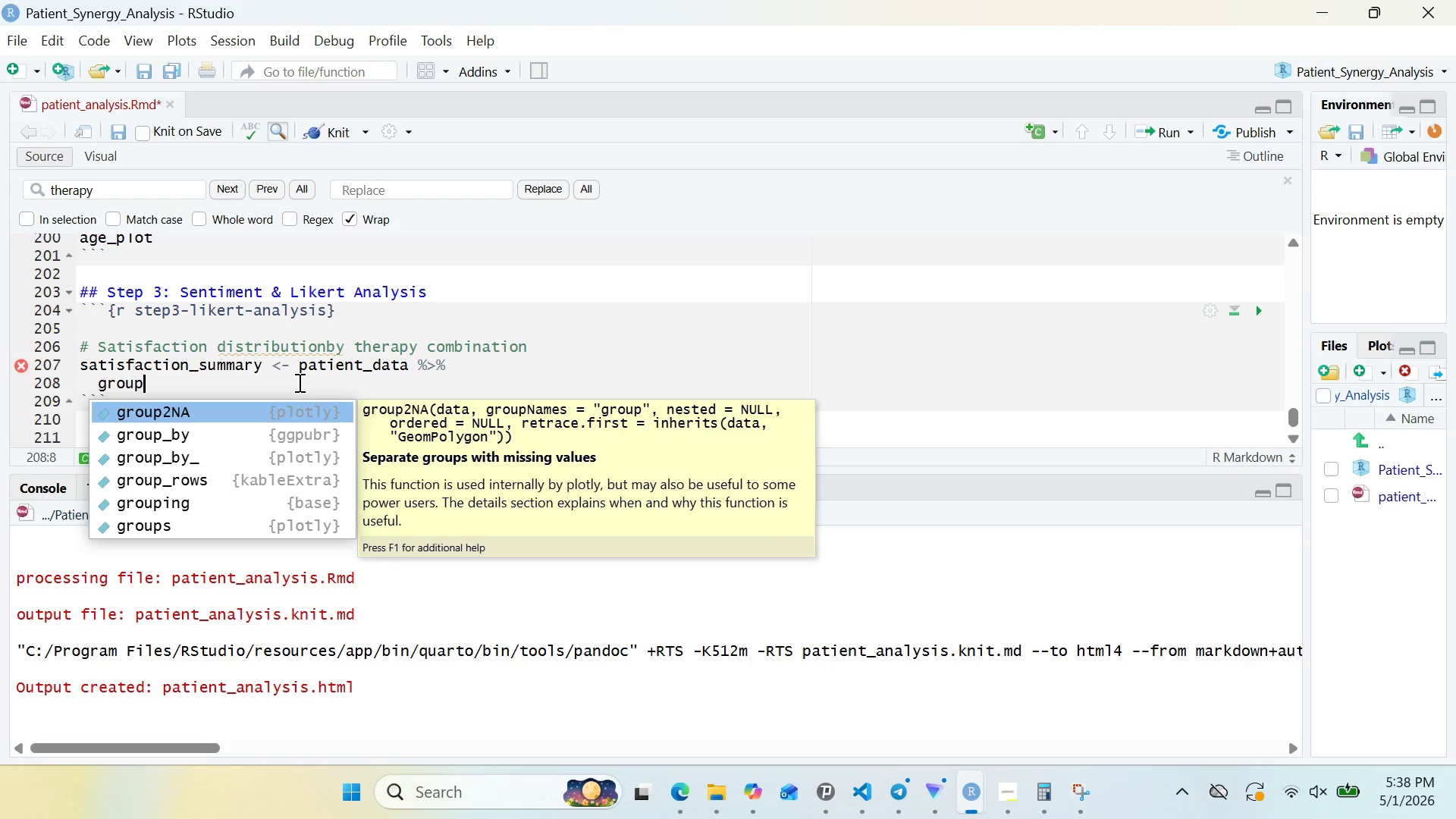 
key(ArrowDown)
 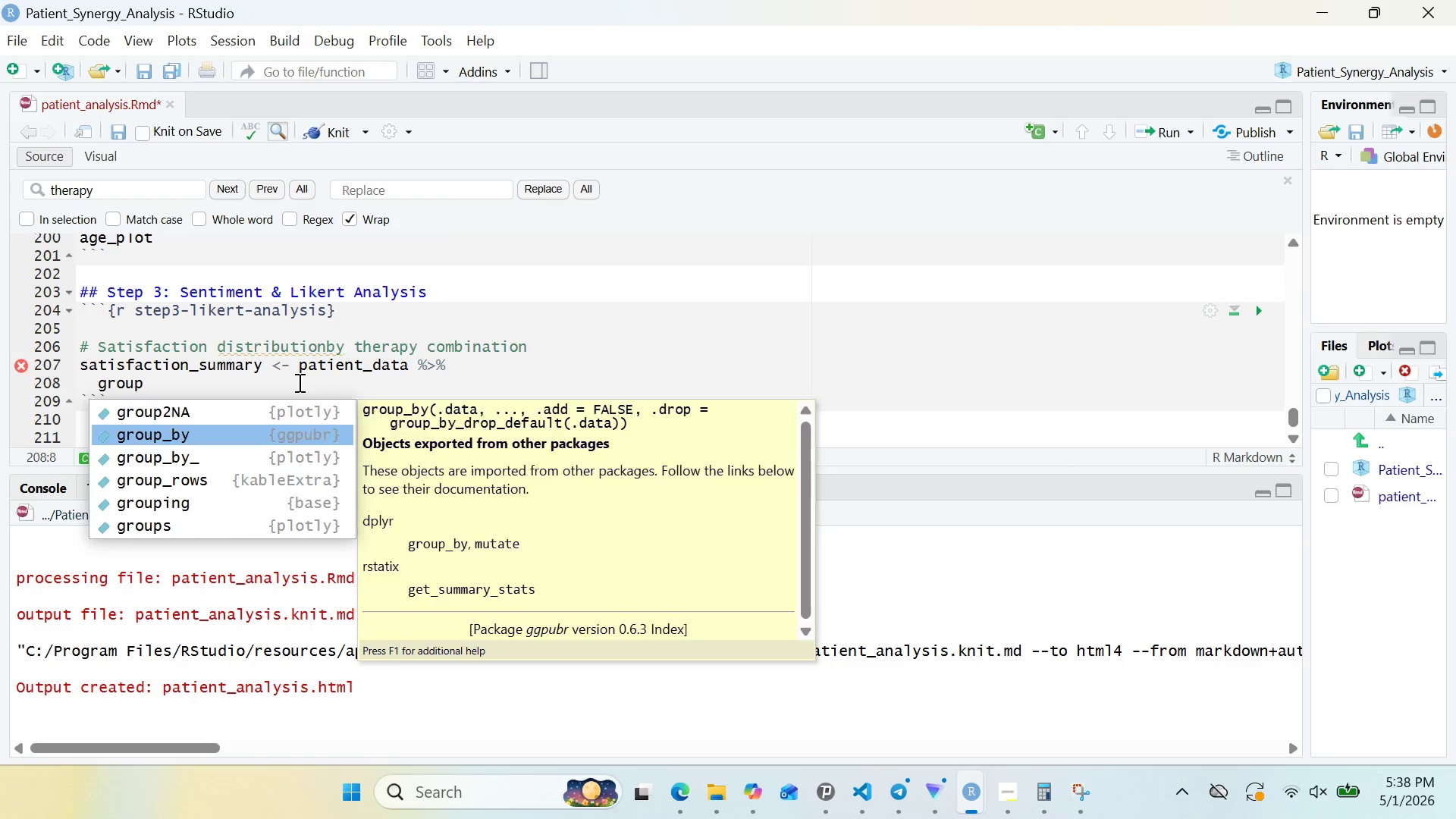 
key(Enter)
 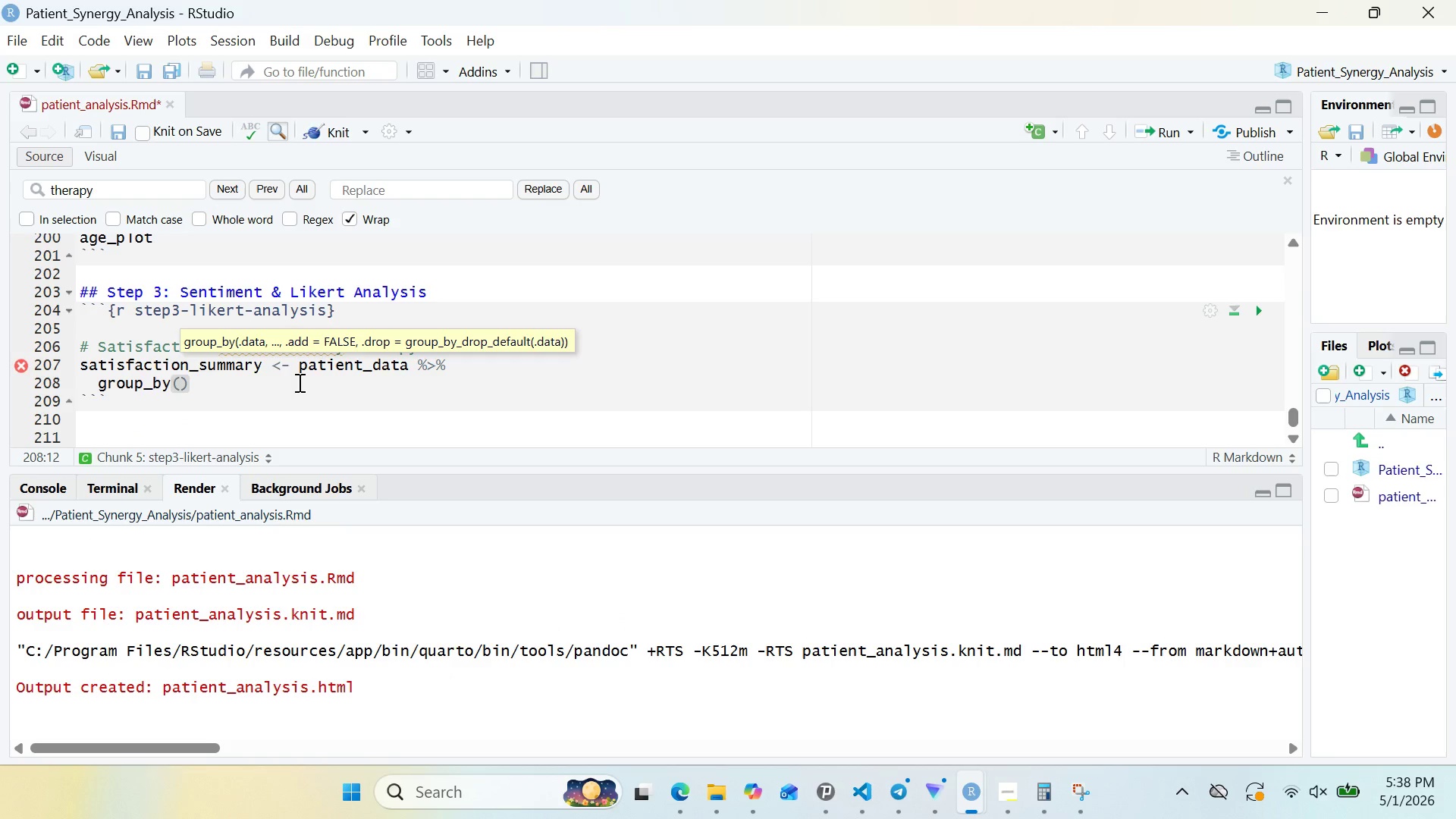 
type(therapy_combo)
 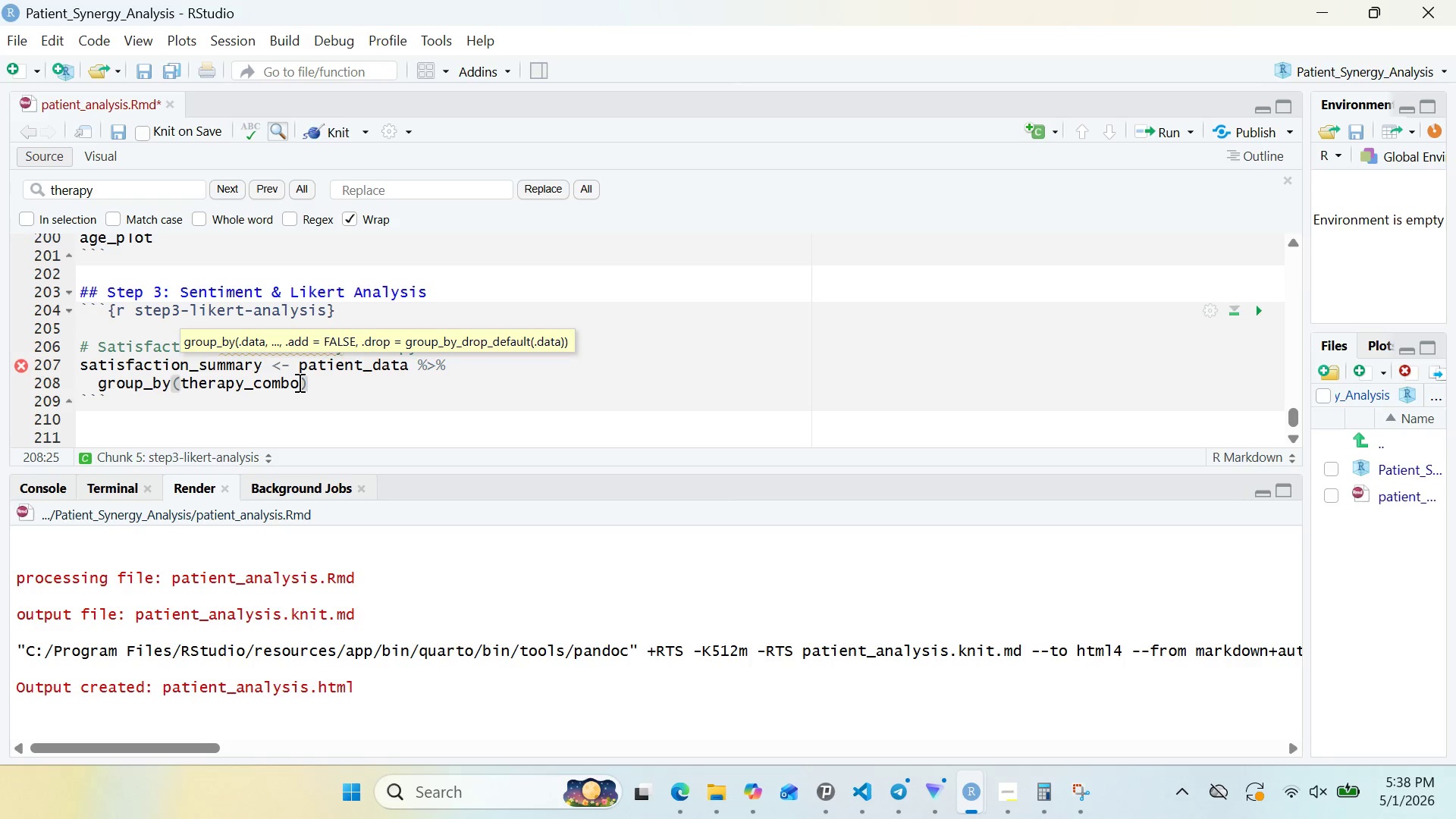 
key(ArrowRight)
 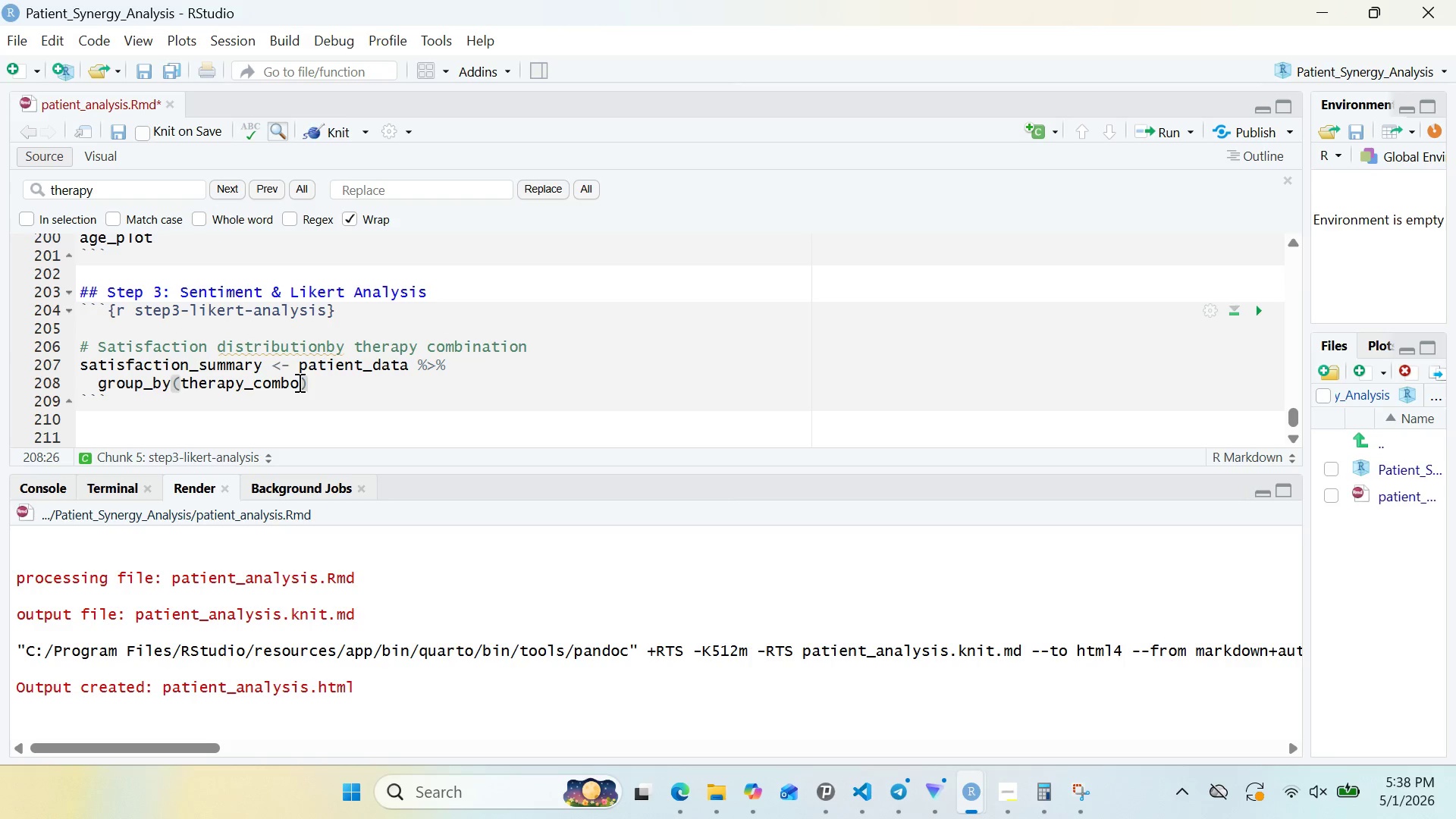 
key(Space)
 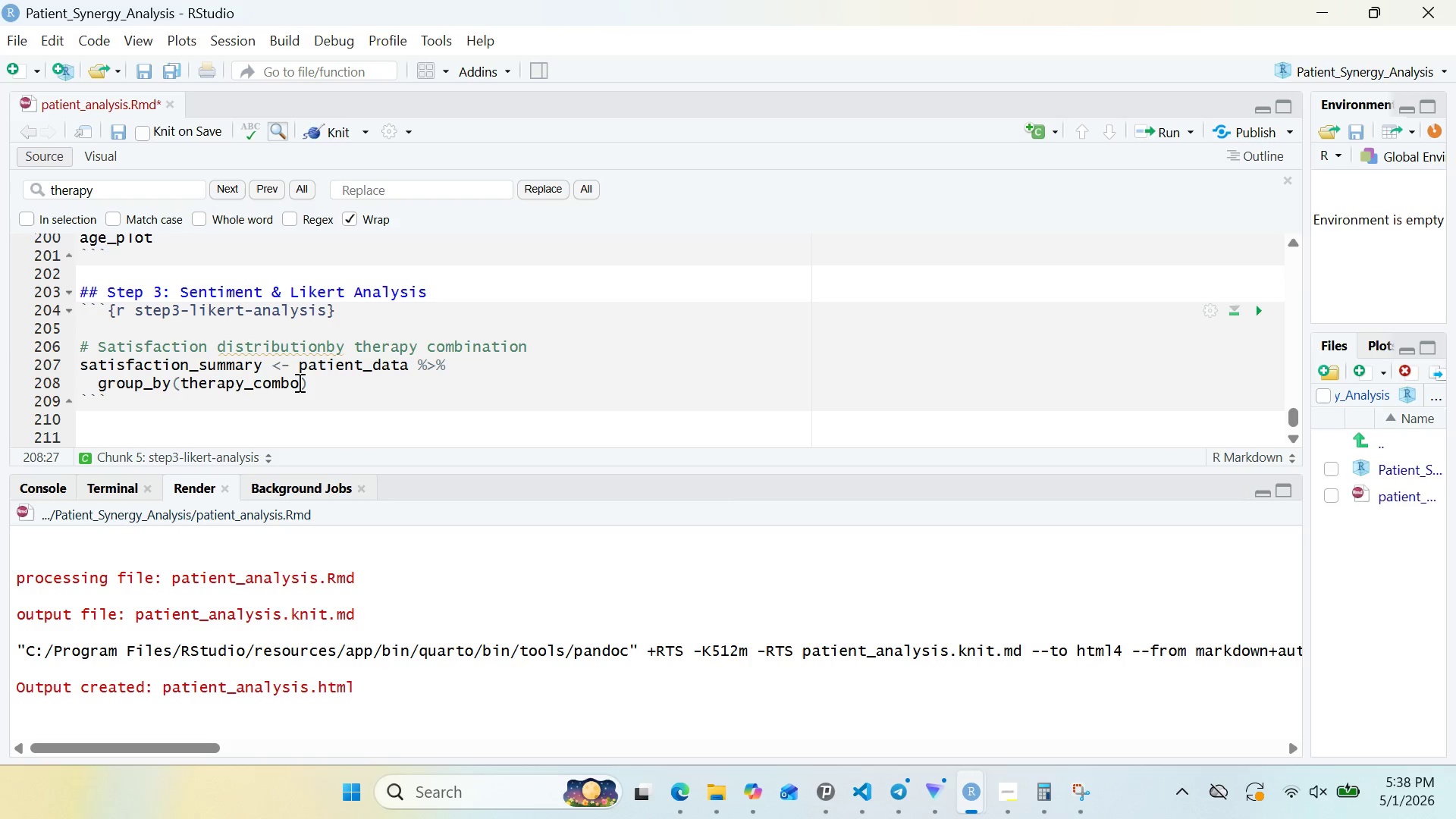 
key(Shift+5)
 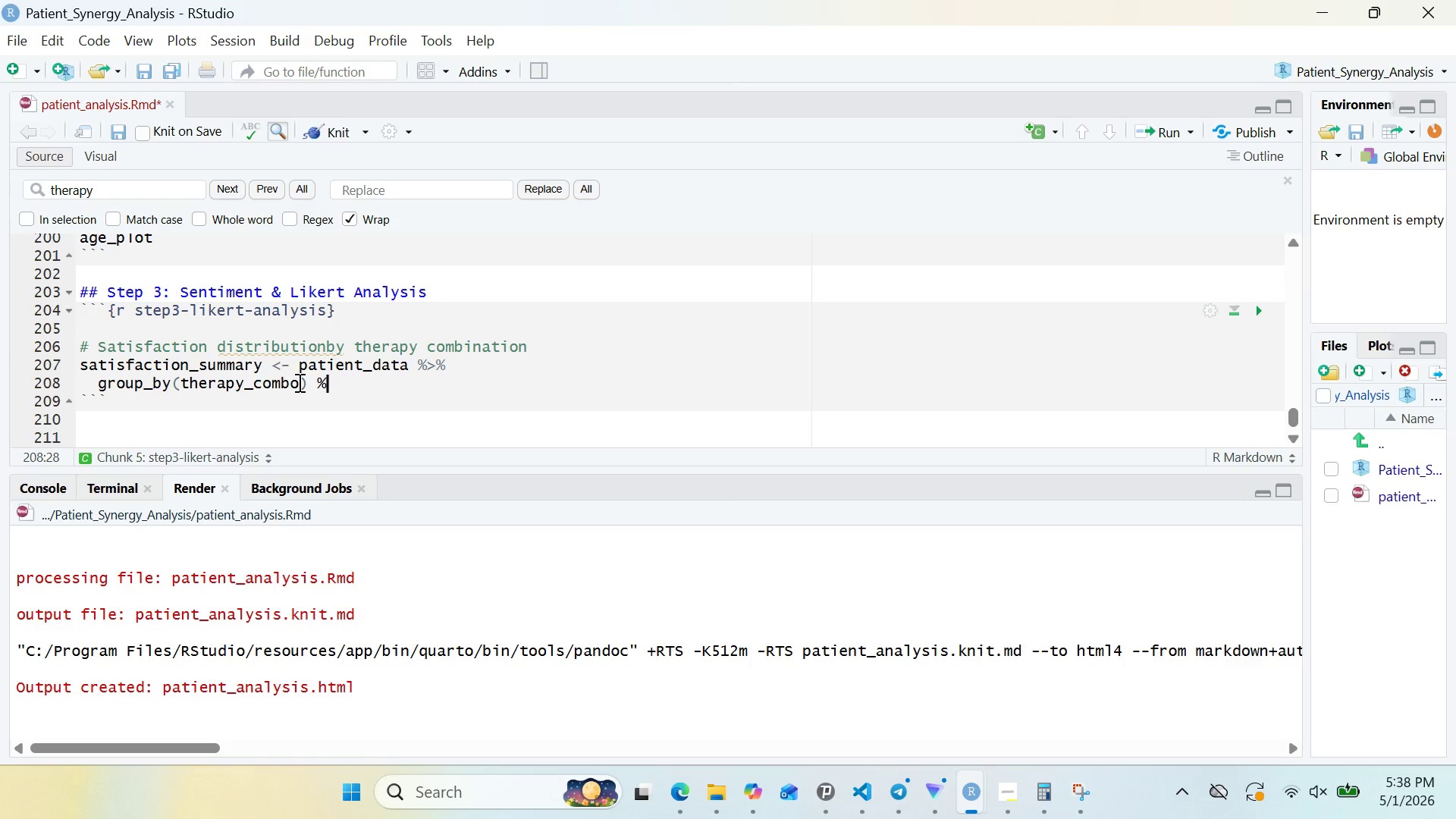 
key(Shift+Period)
 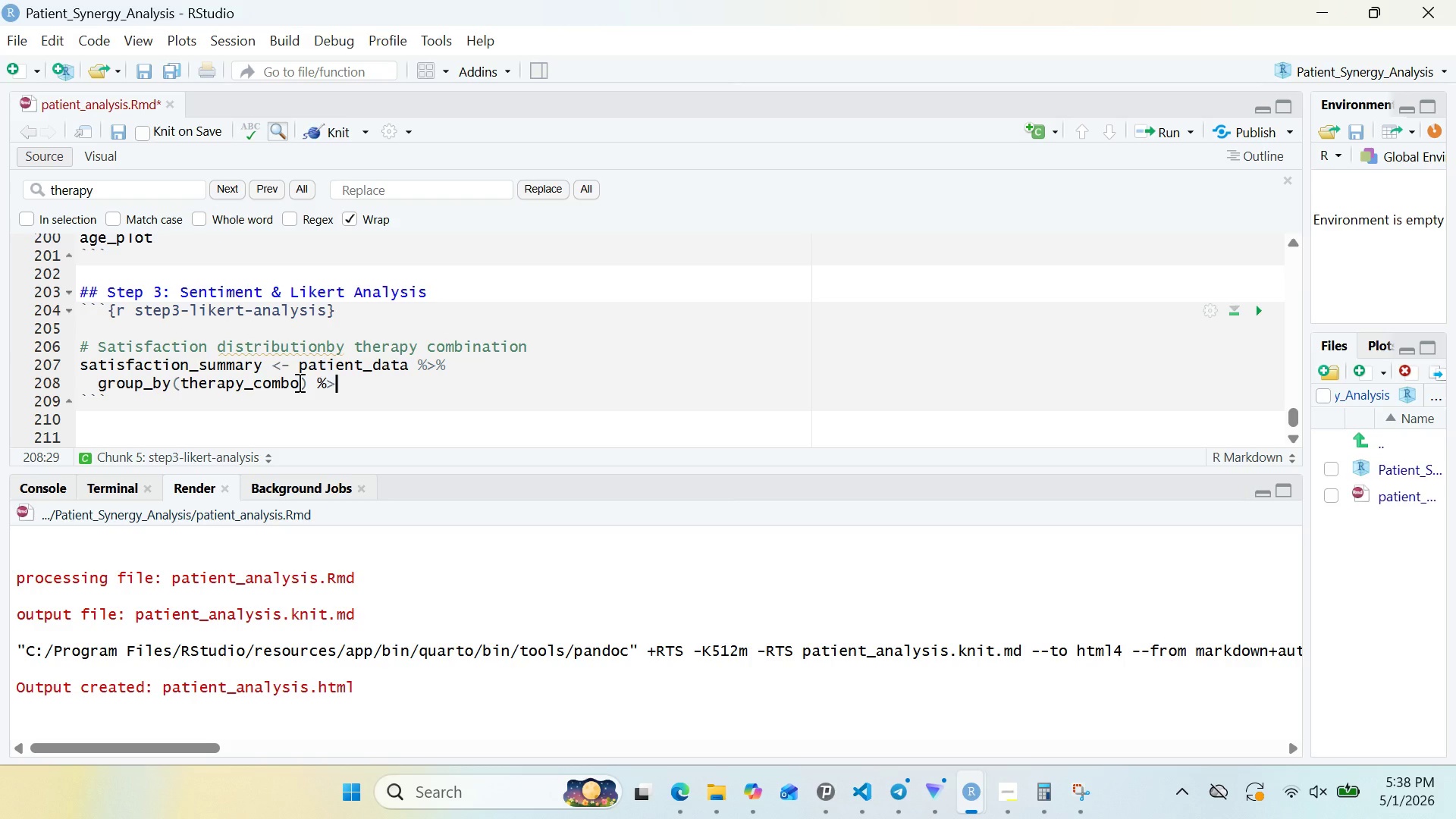 
key(Shift+5)
 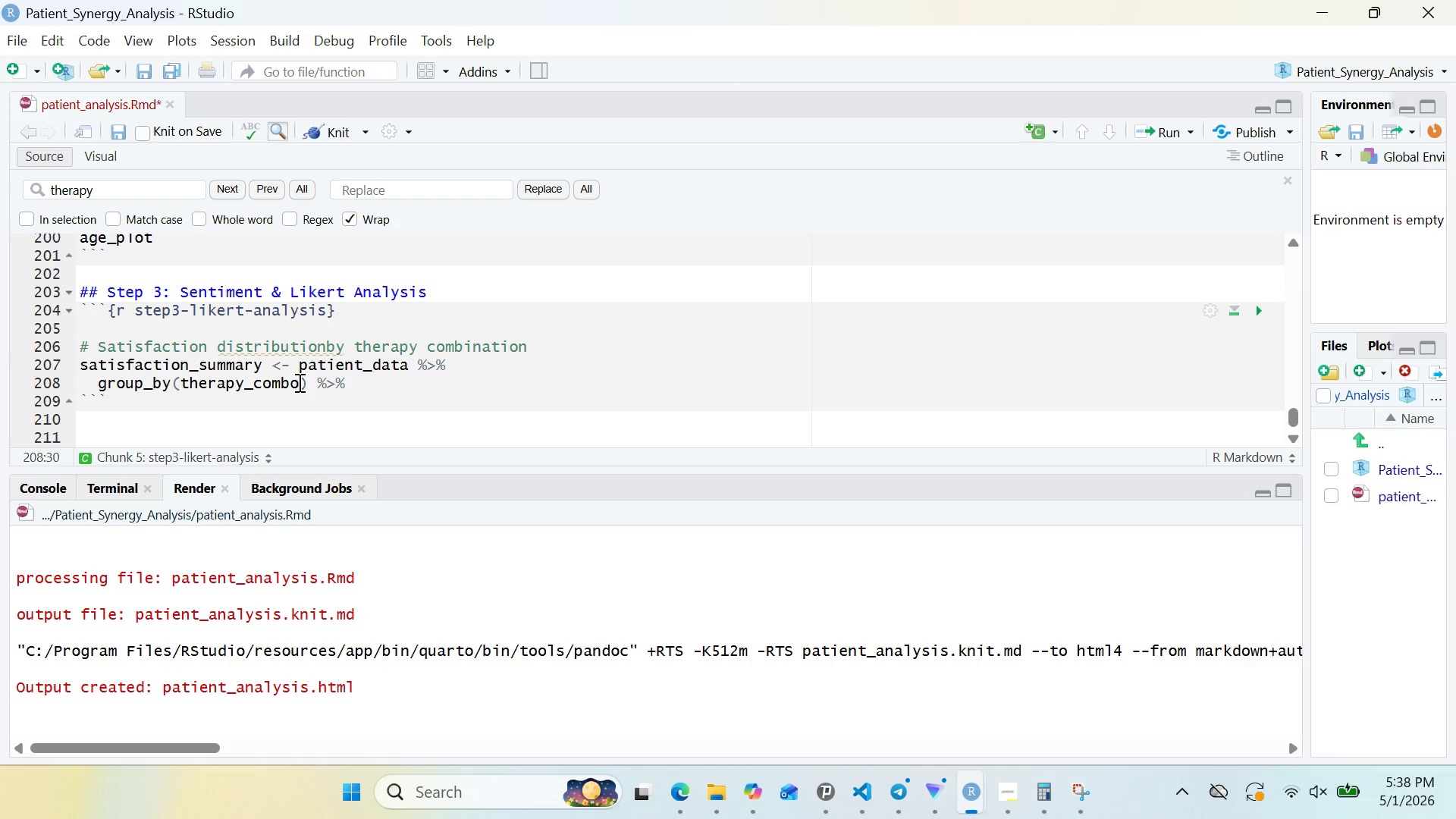 
key(Enter)
 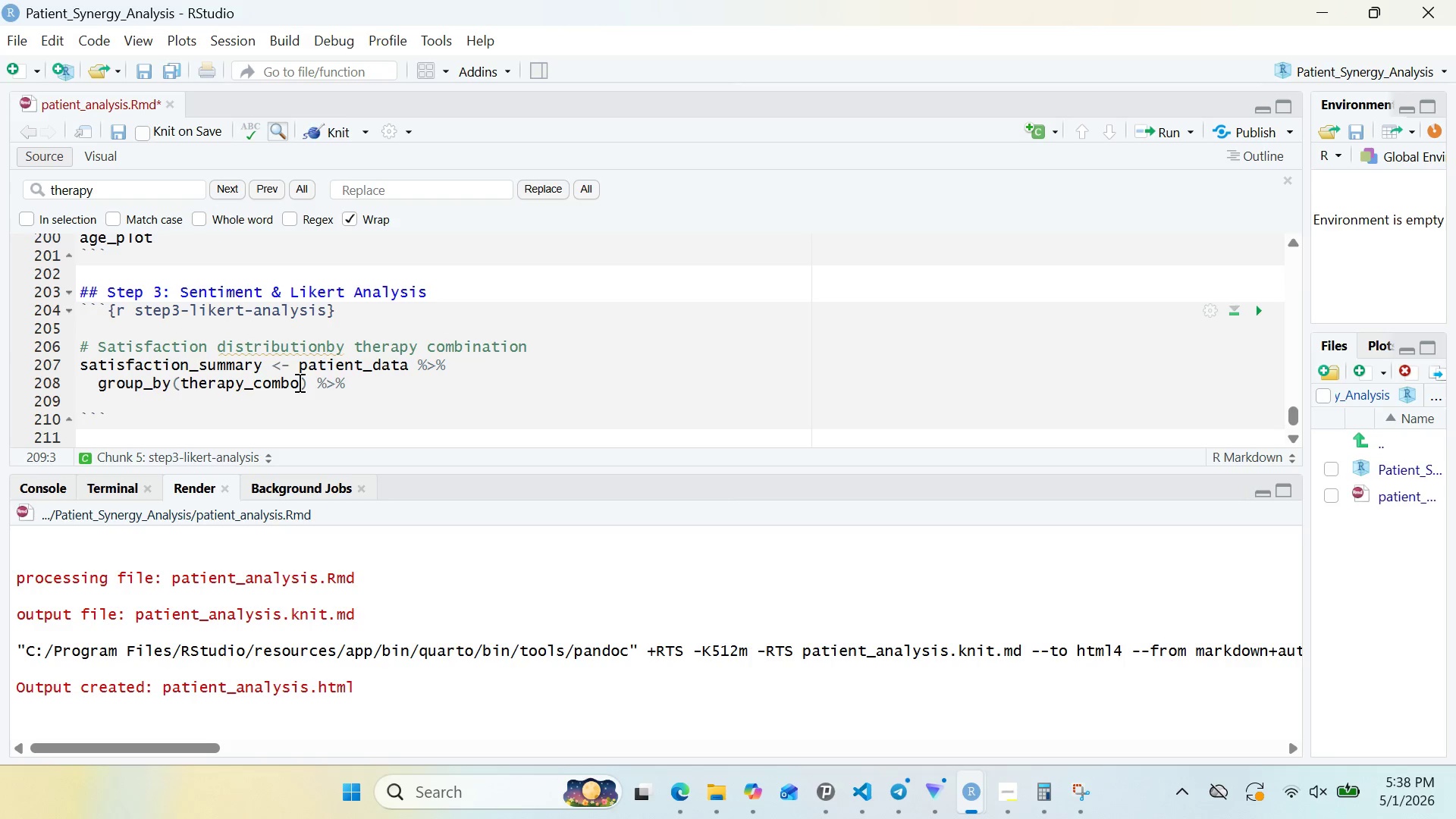 
type(summarise()
 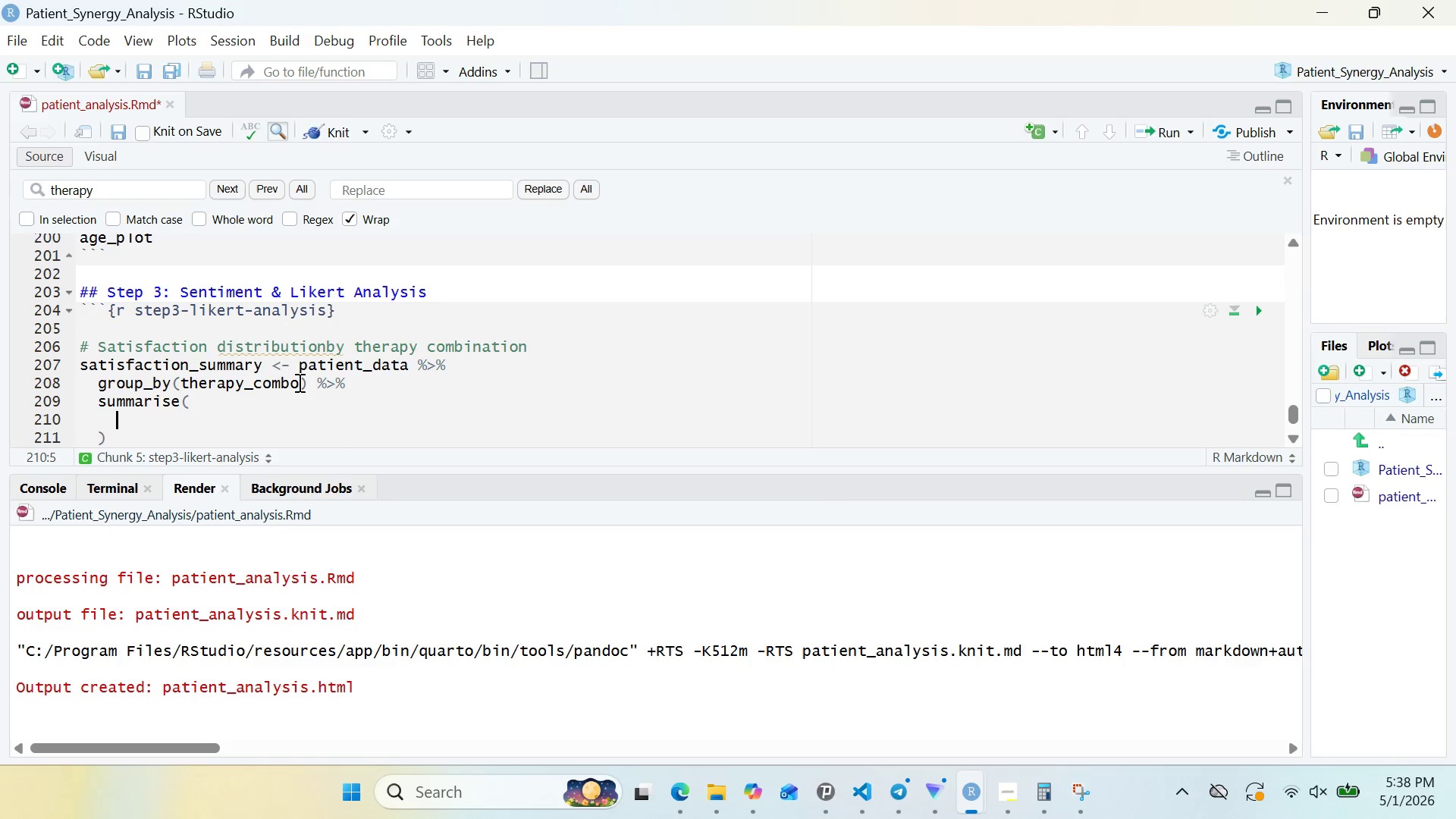 
 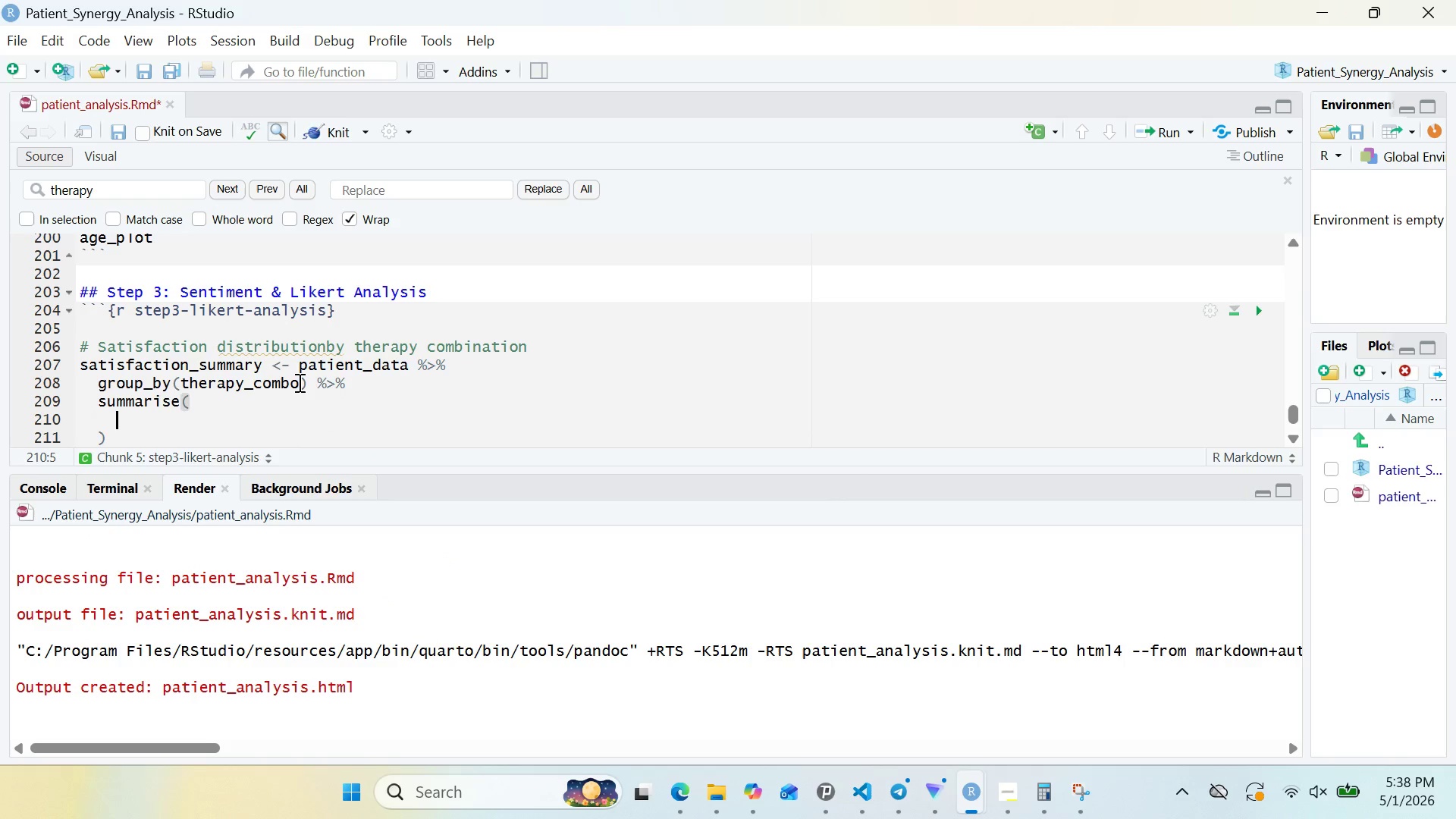 
key(Enter)
 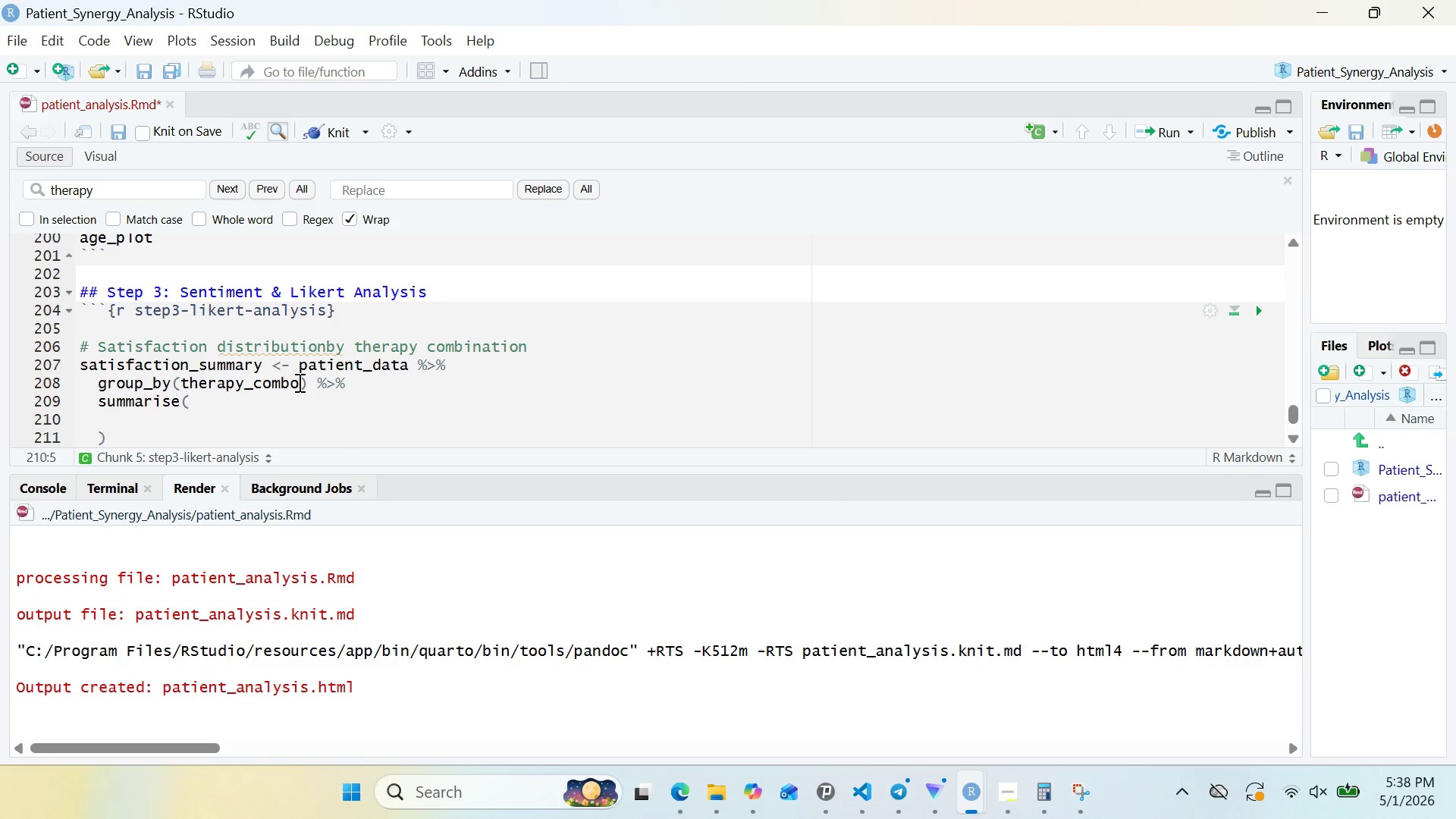 
type(mean_satisfaction = mean(satisfaction)
 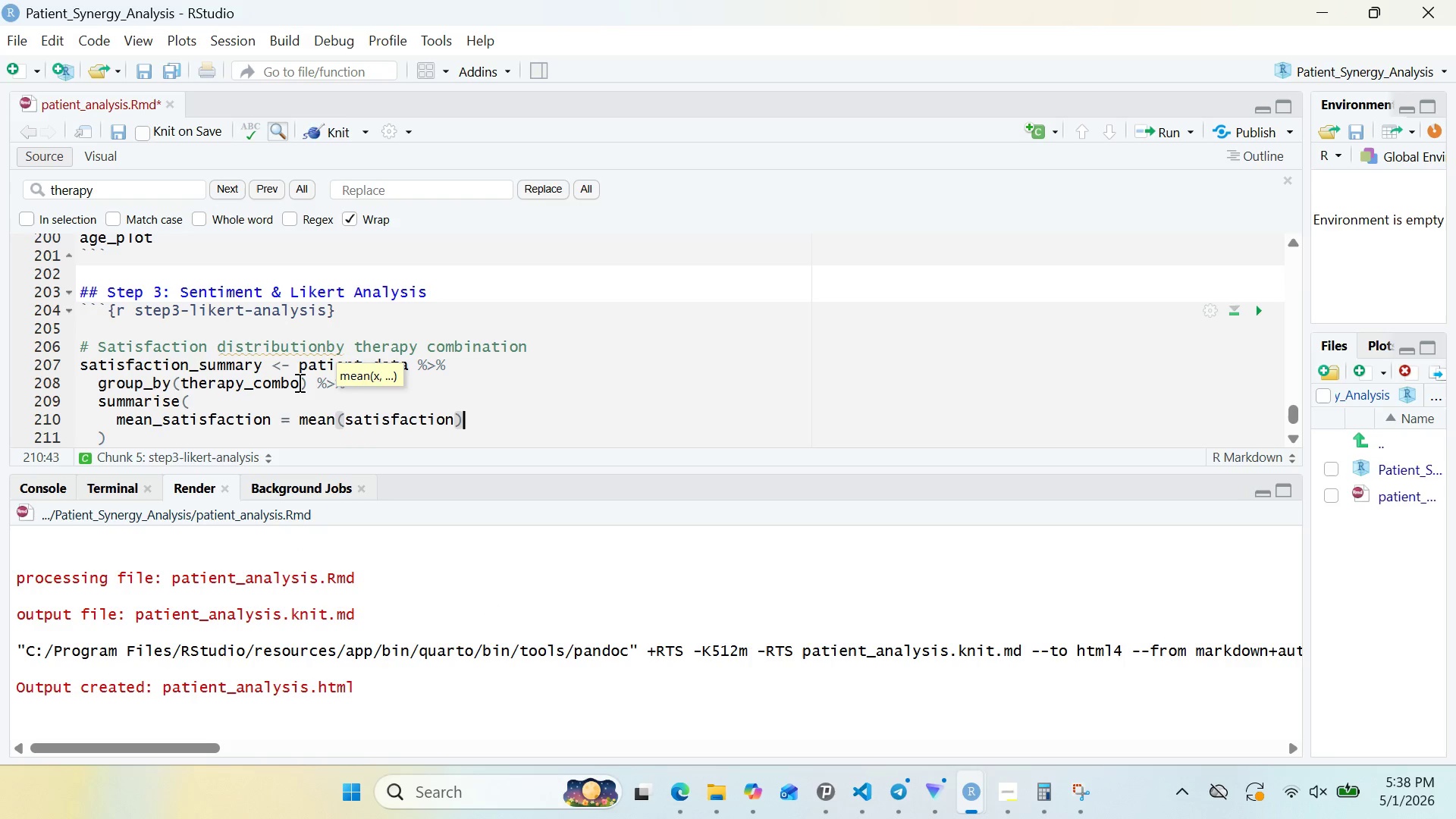 
key(ArrowRight)
 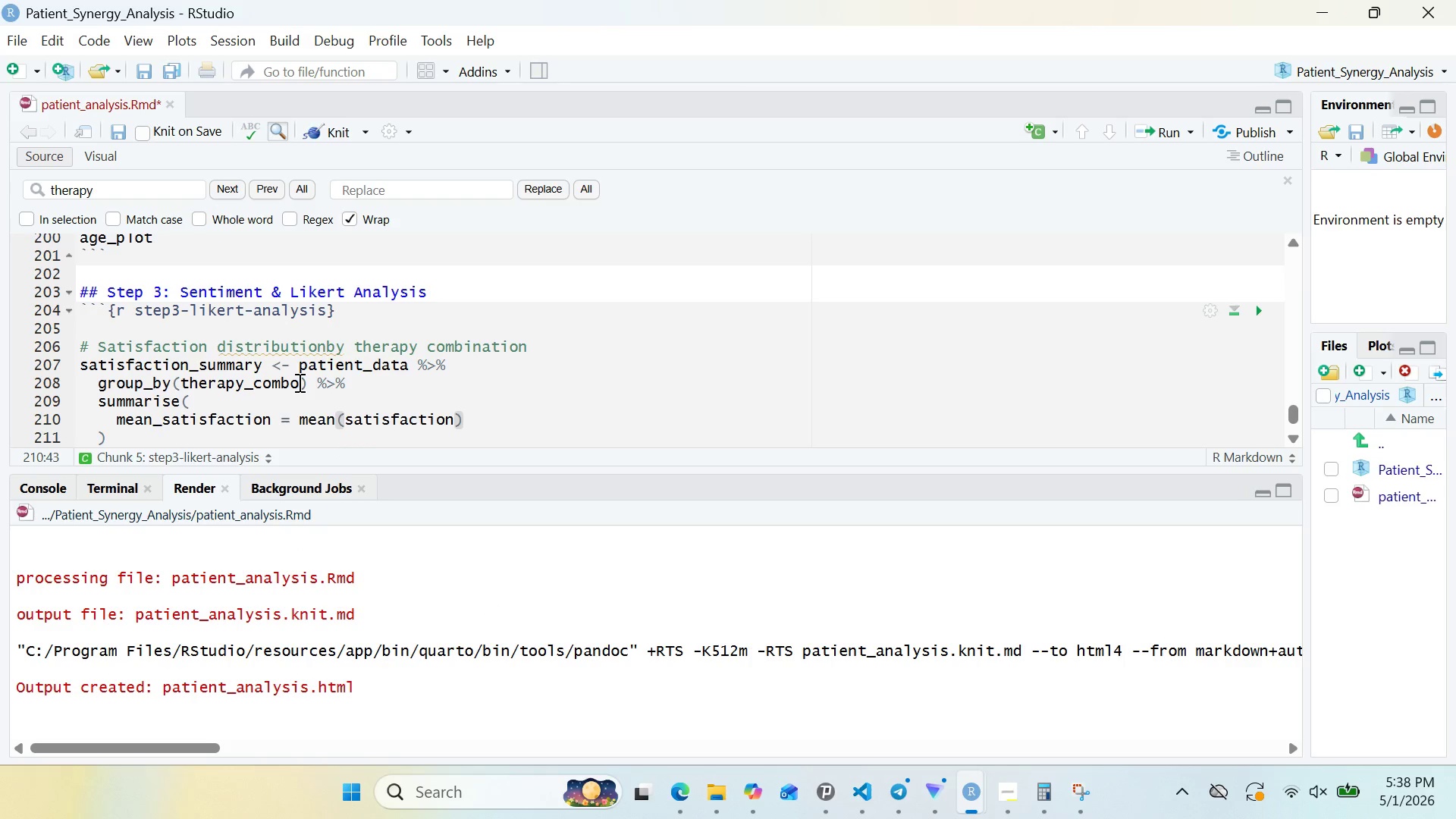 
key(Comma)
 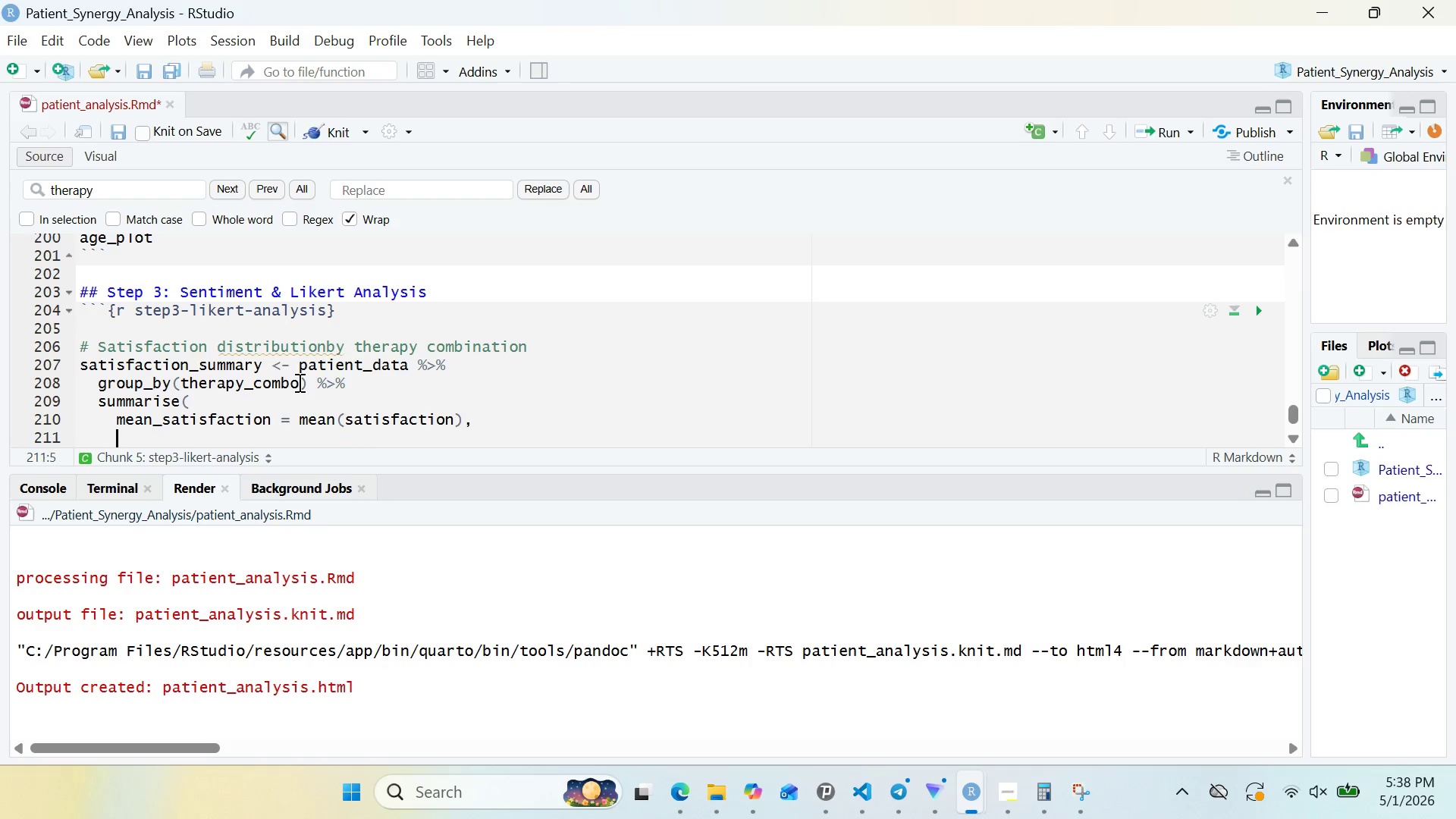 
key(Enter)
 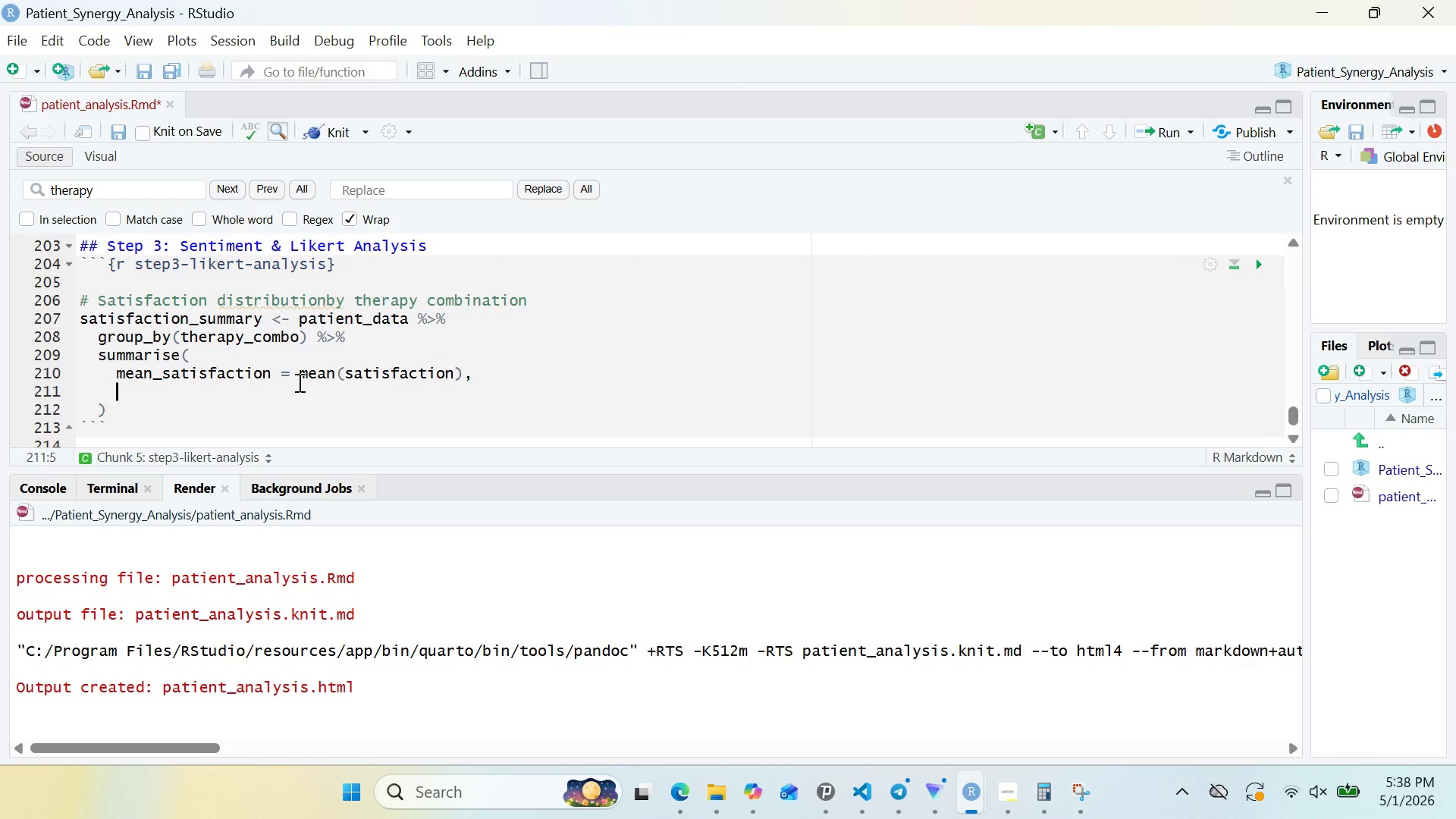 
type(medi)
 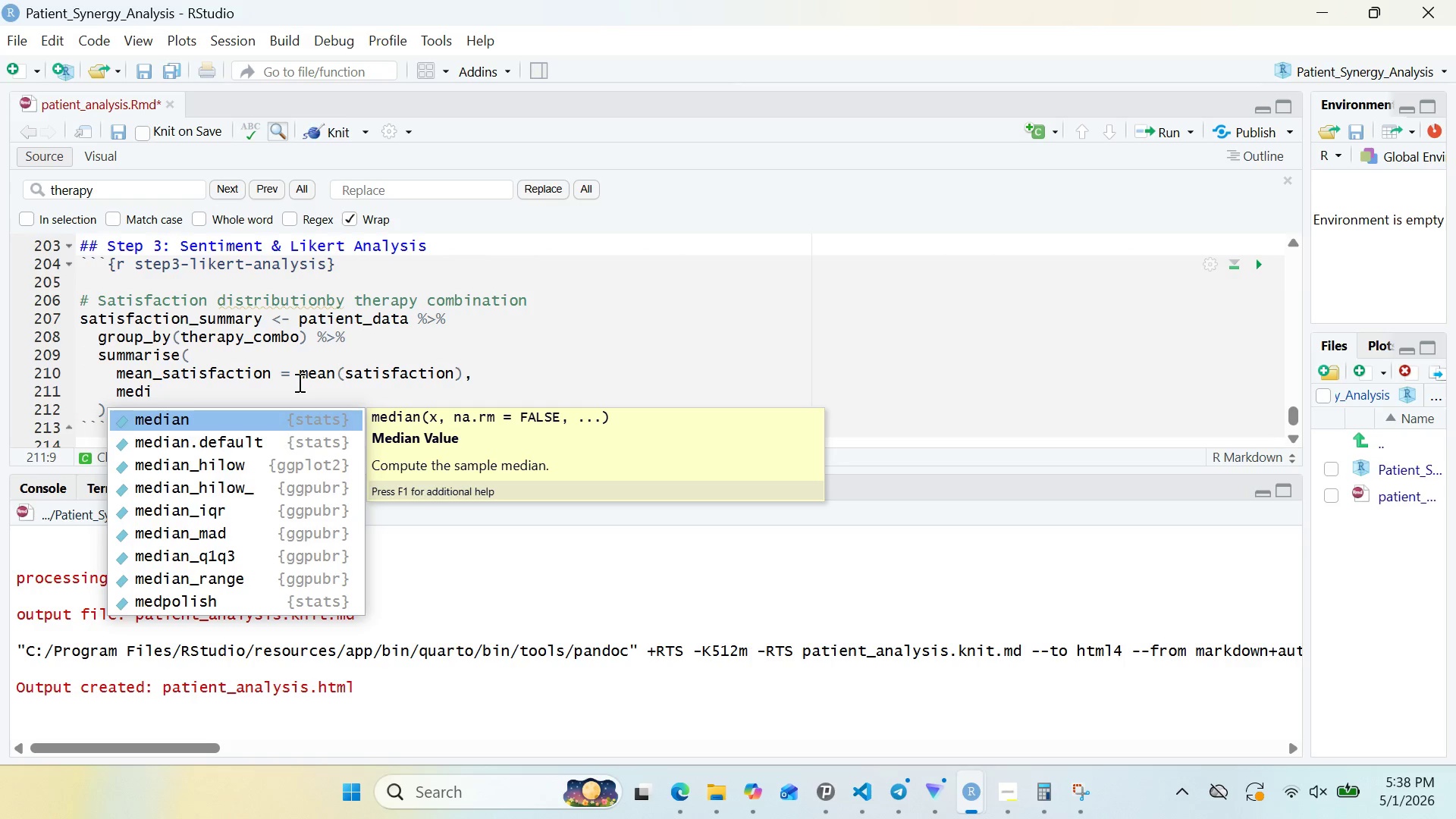 
key(Enter)
 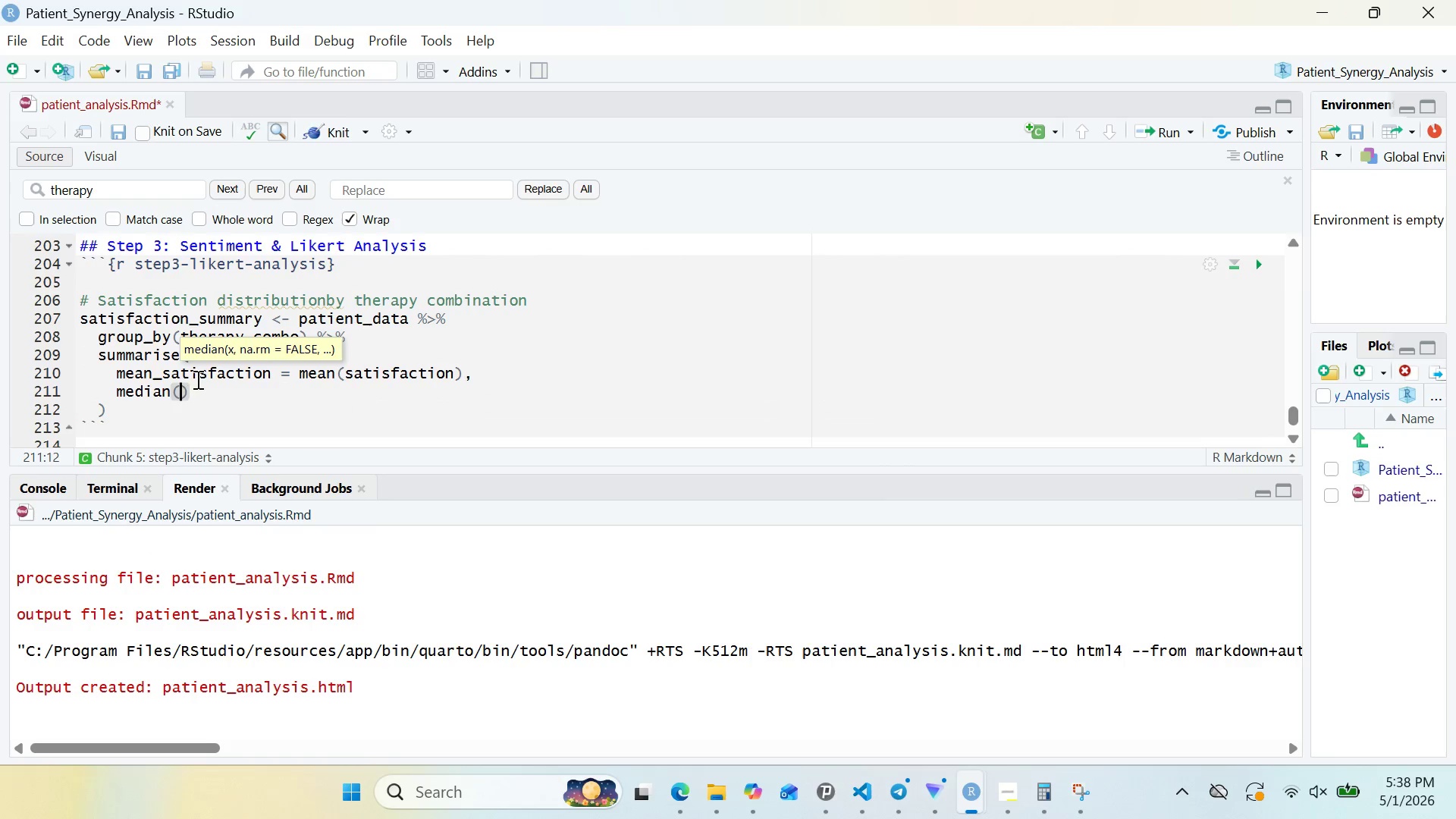 
double_click([160, 392])
 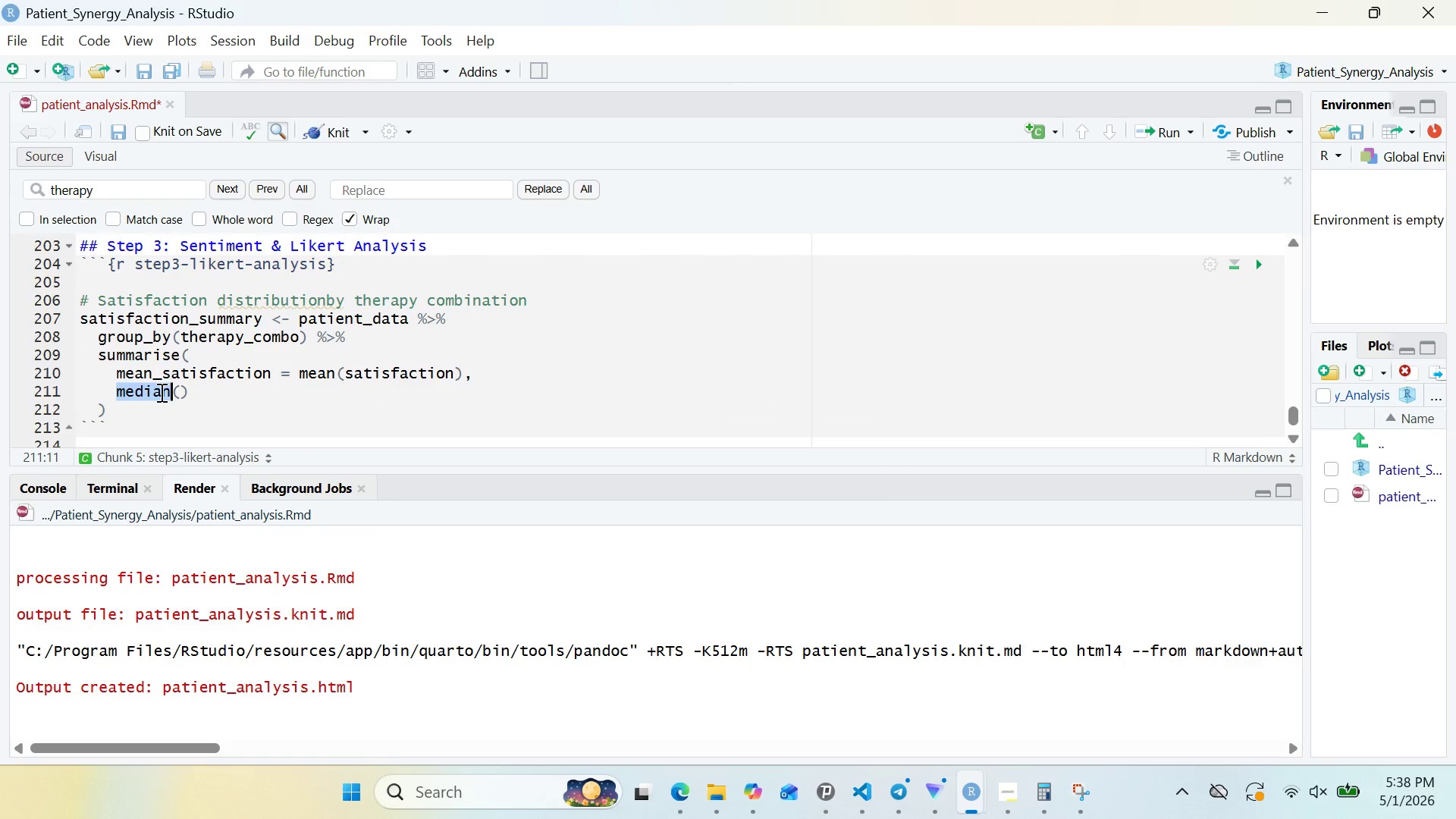 
key(Control+ControlLeft)
 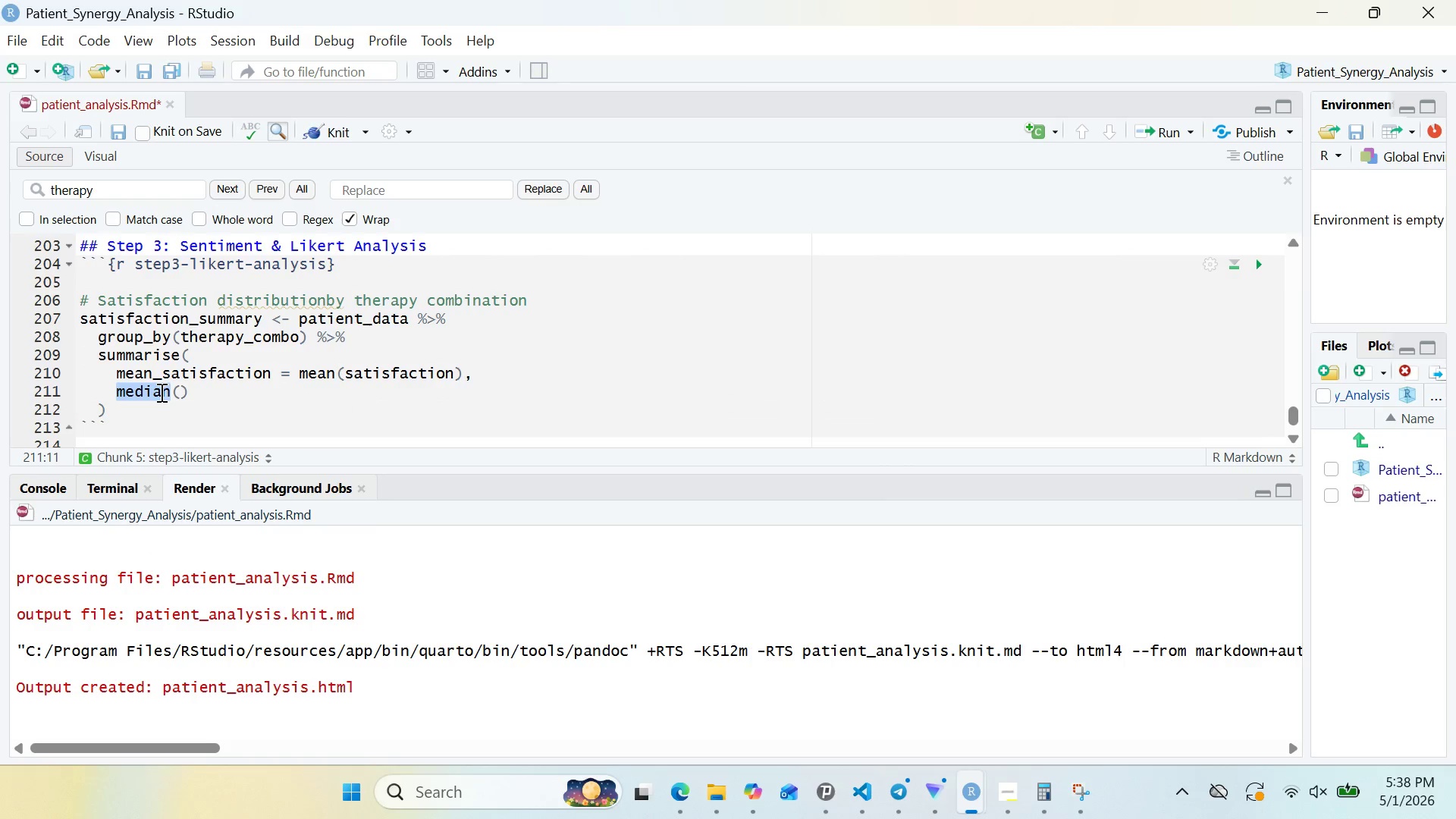 
key(Control+C)
 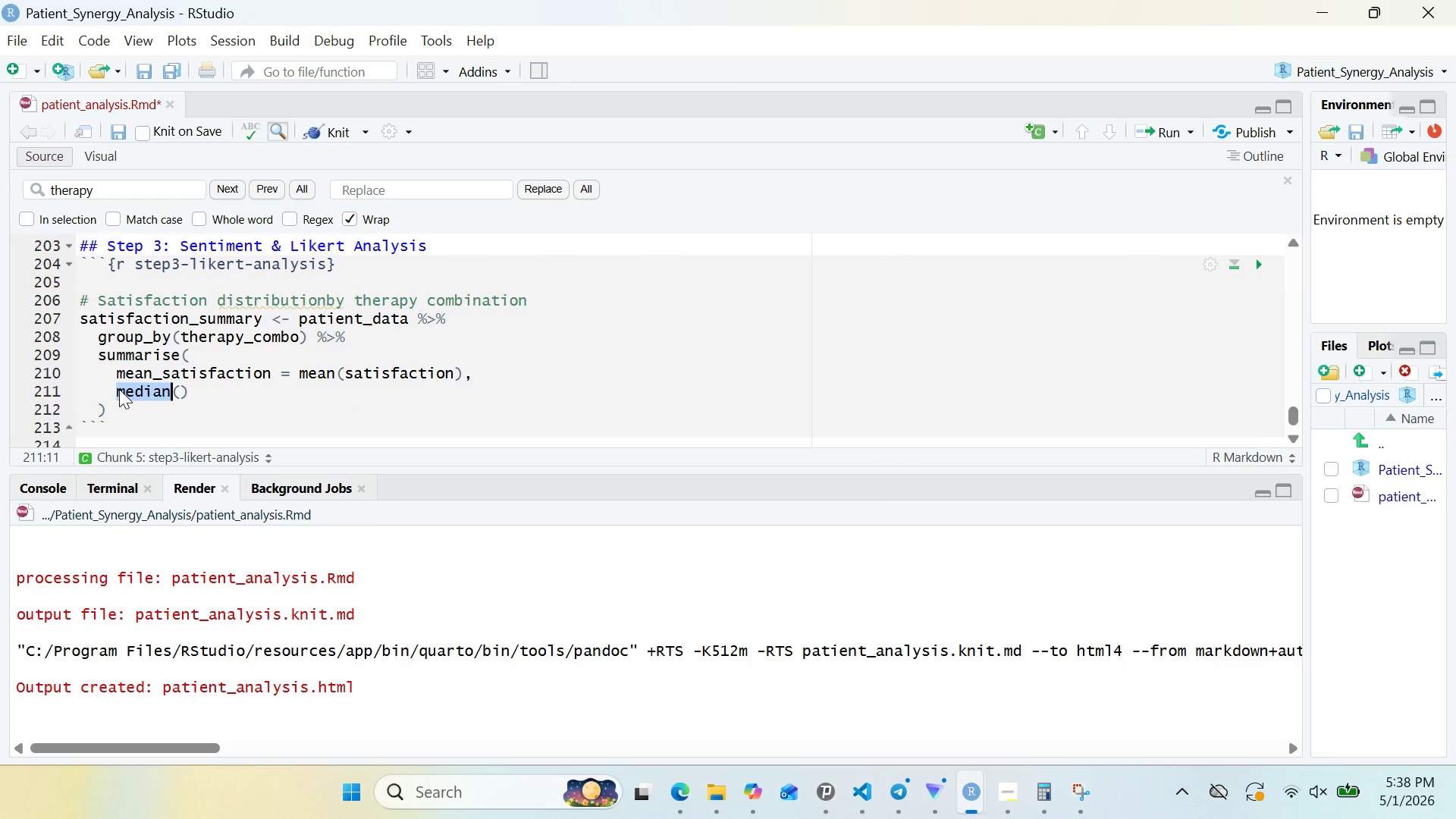 
left_click([119, 389])
 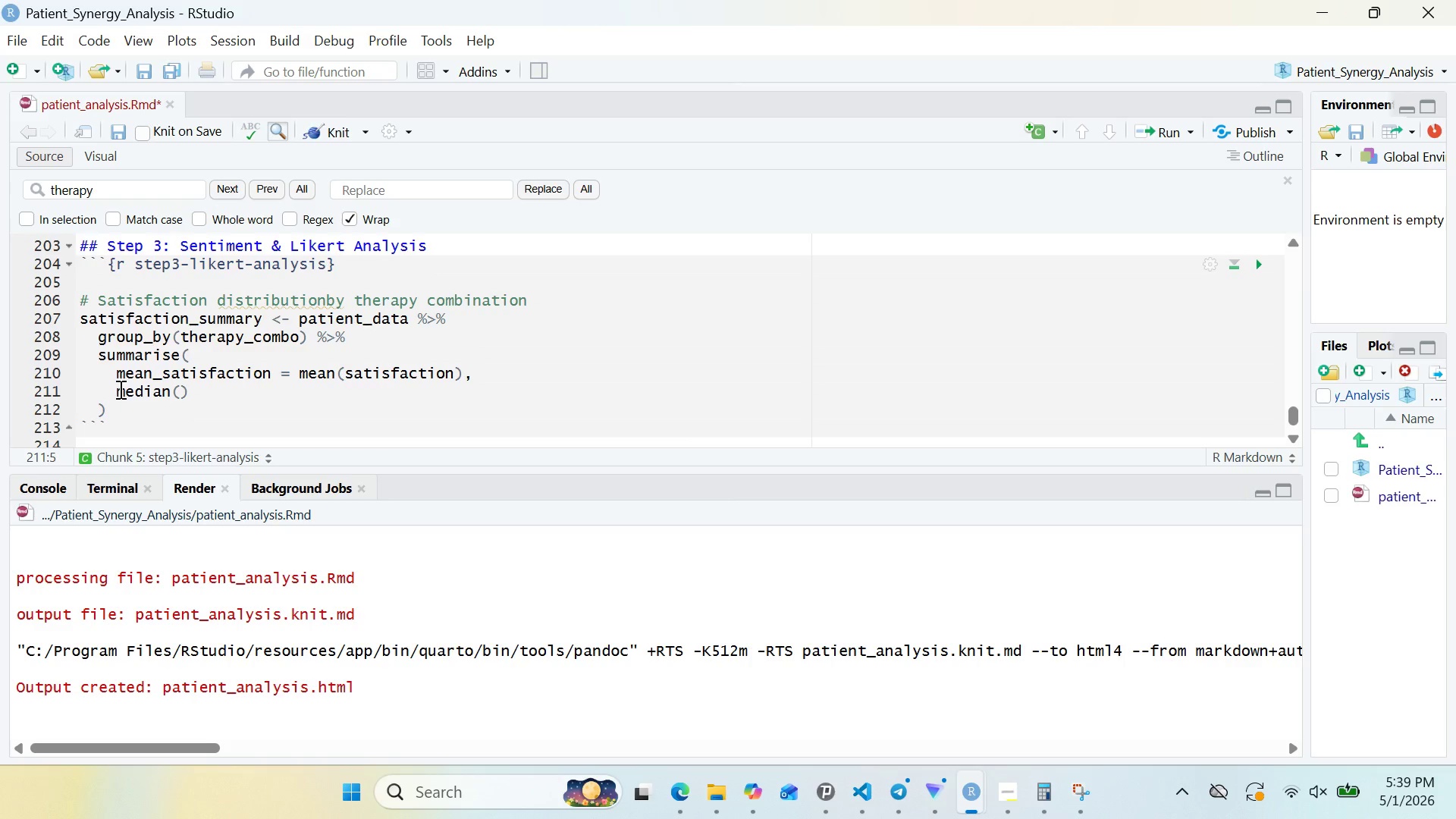 
key(Control+ControlLeft)
 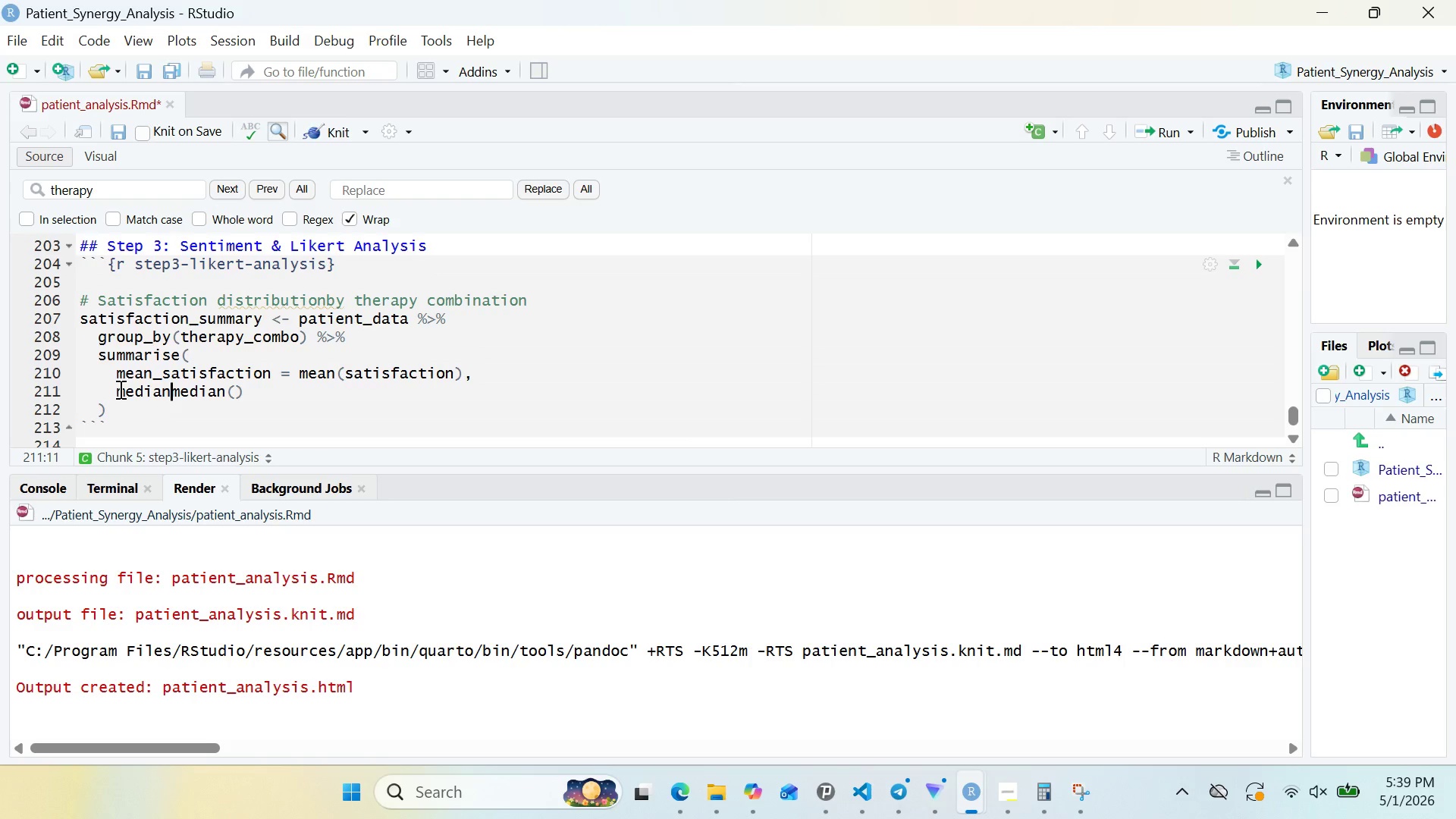 
key(Control+V)
 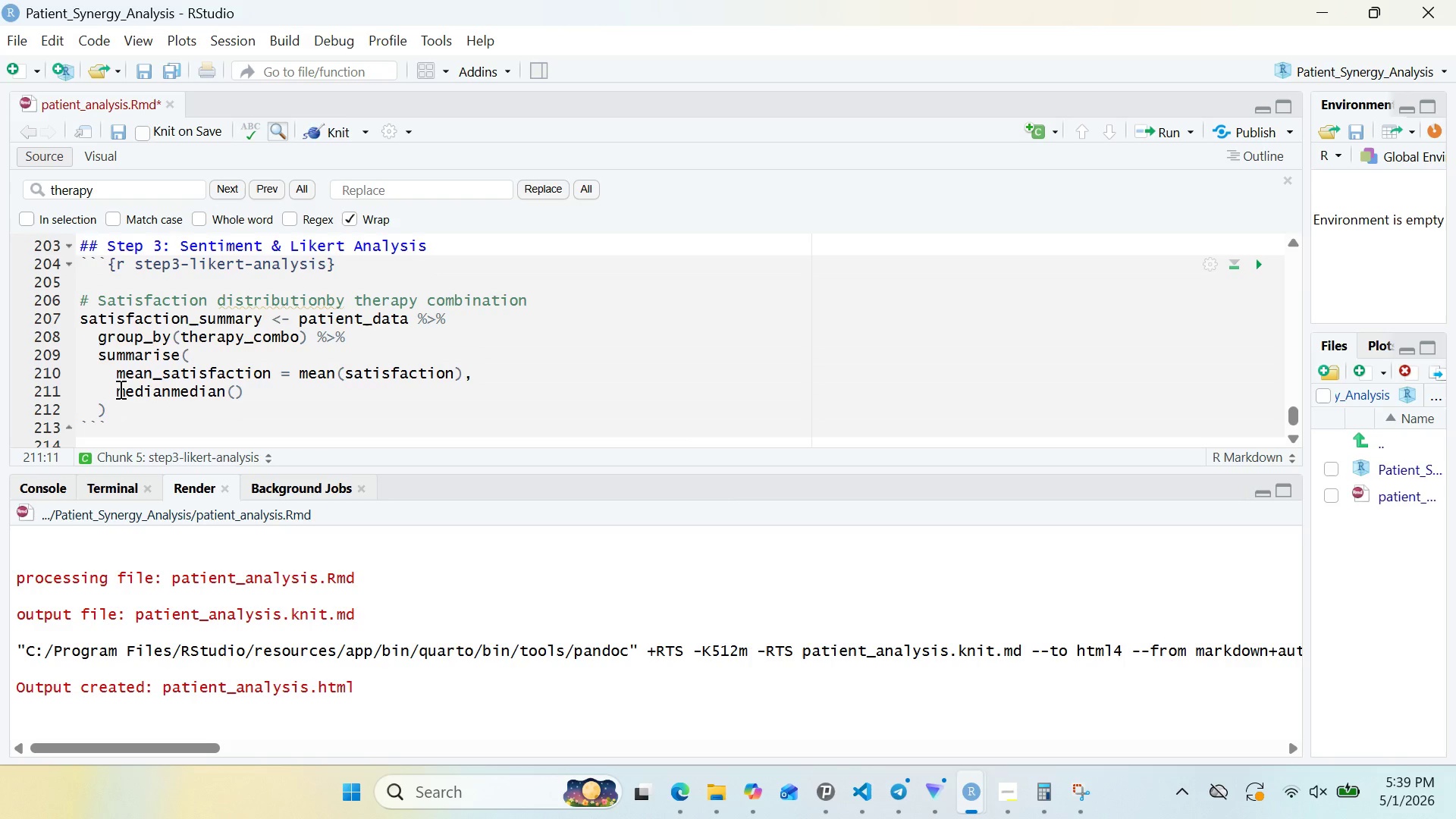 
type(_satisfaction = )
 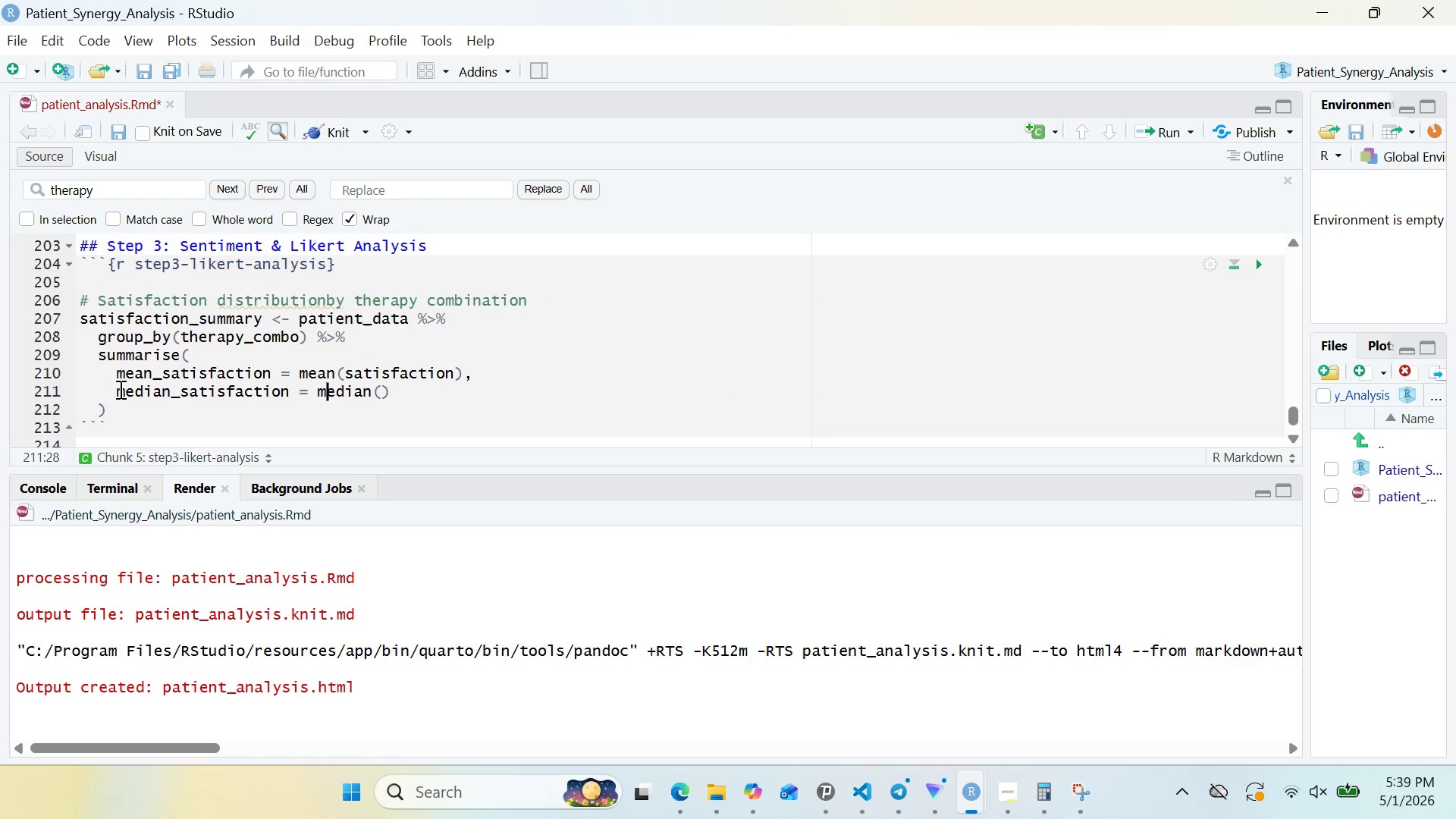 
key(ArrowRight)
 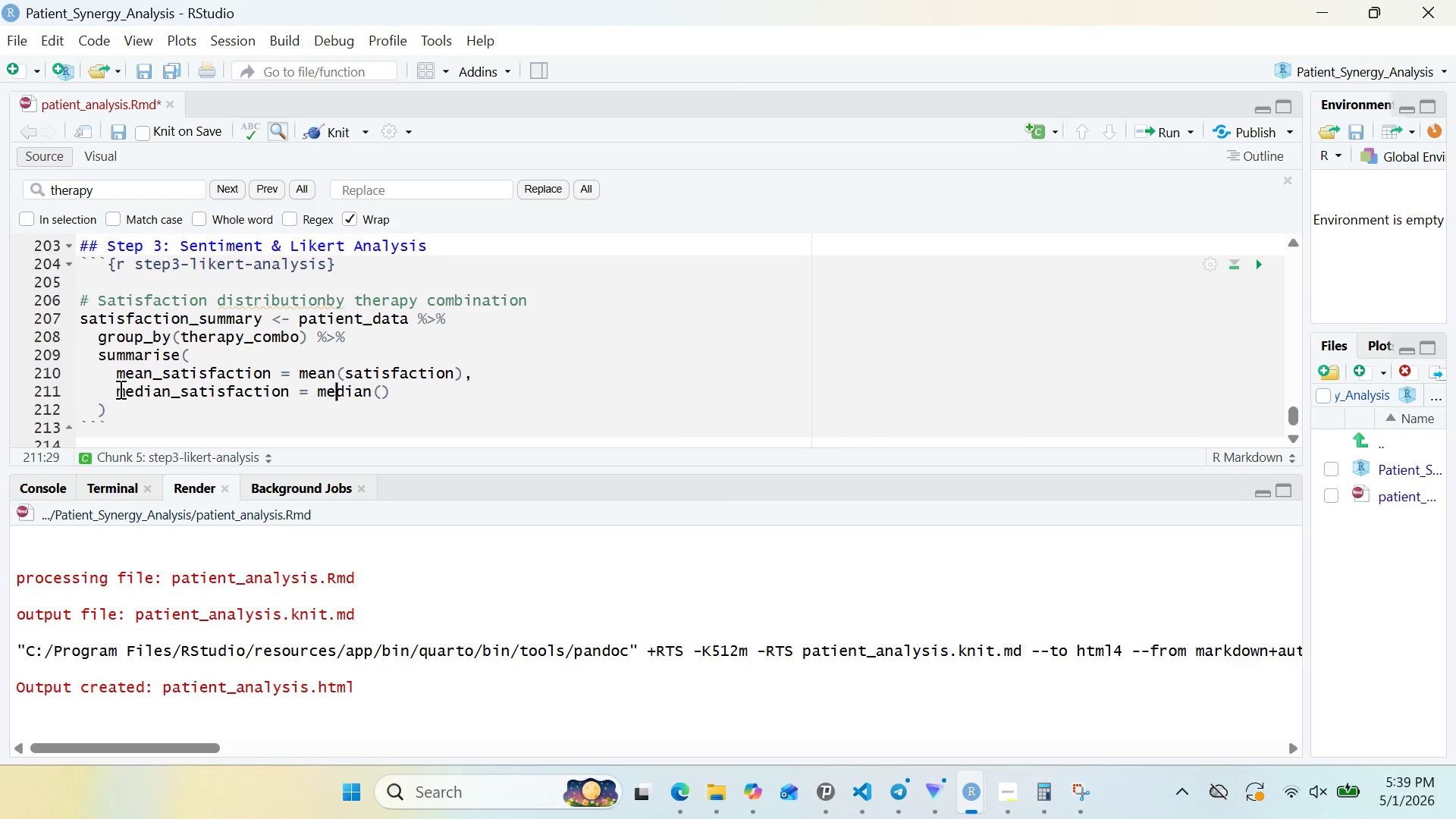 
key(ArrowRight)
 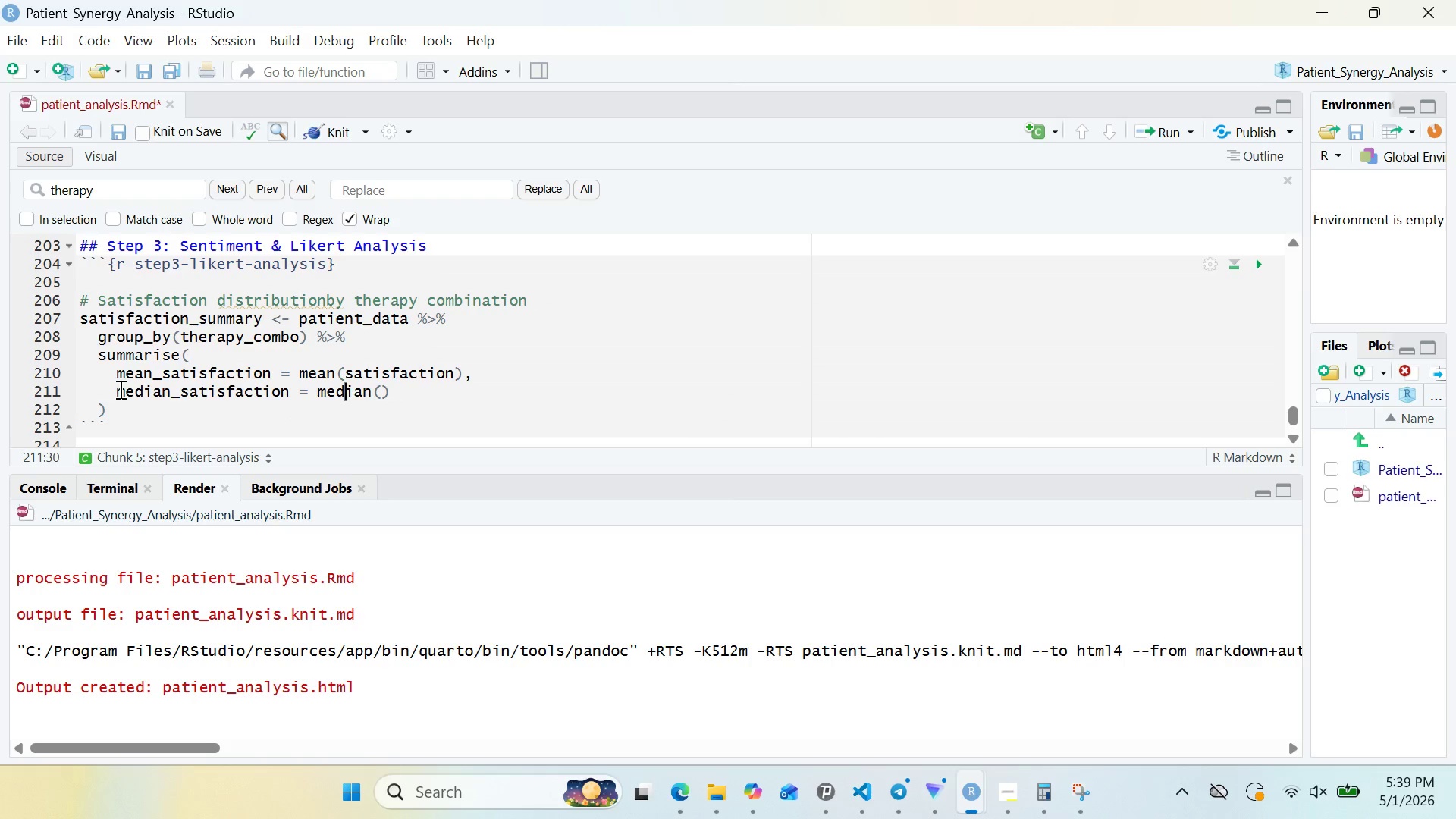 
key(ArrowRight)
 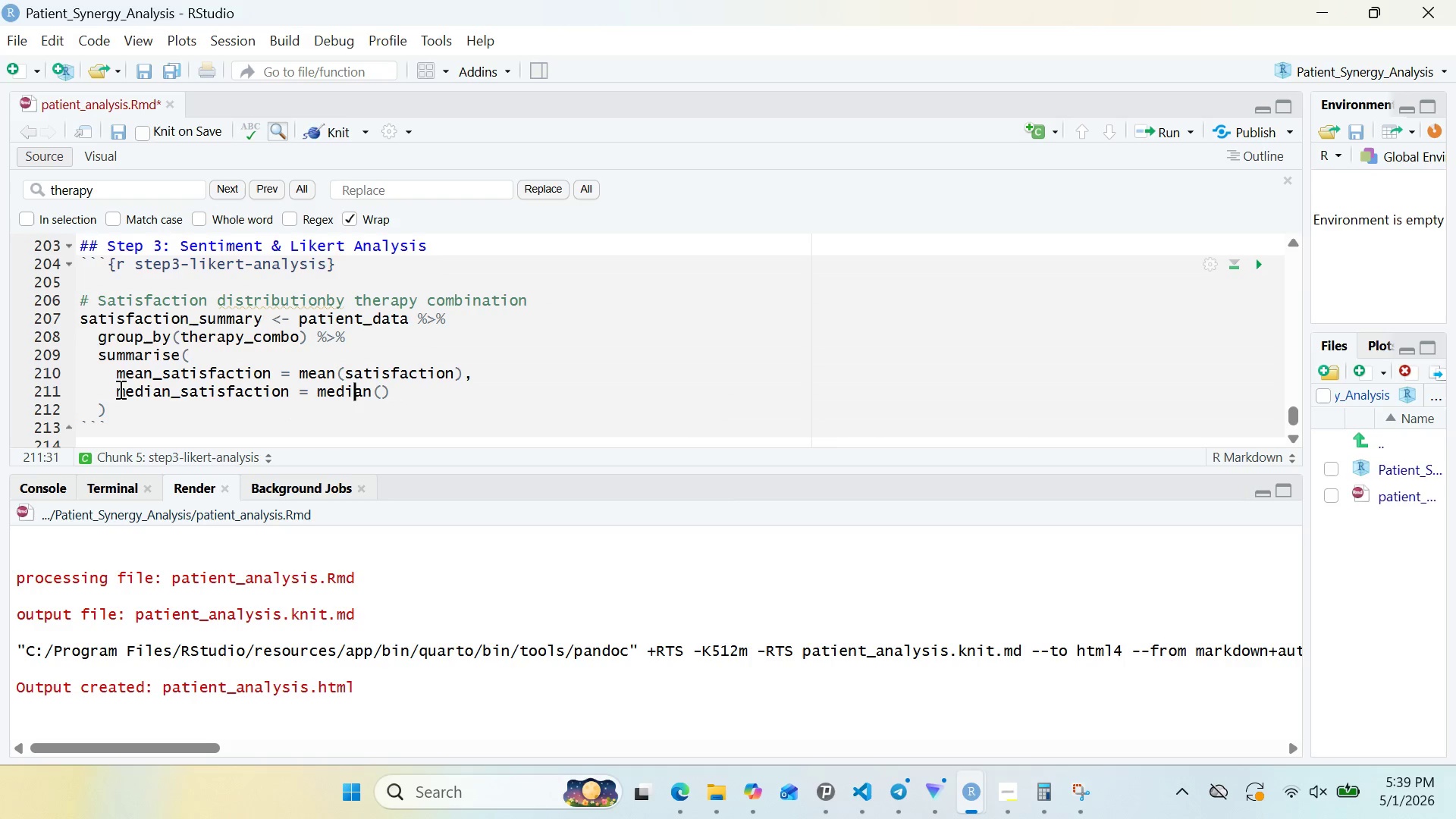 
key(ArrowRight)
 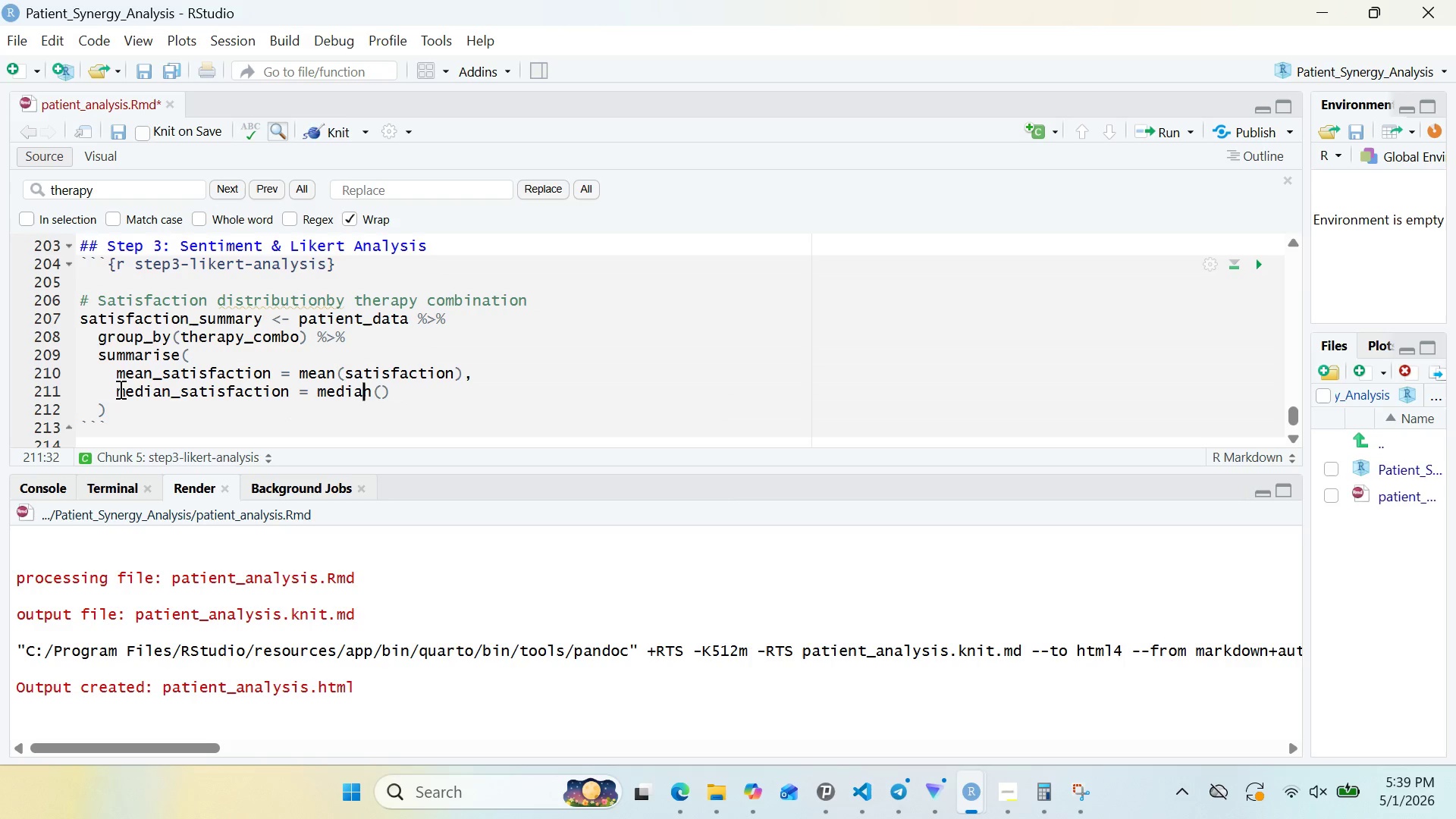 
key(ArrowRight)
 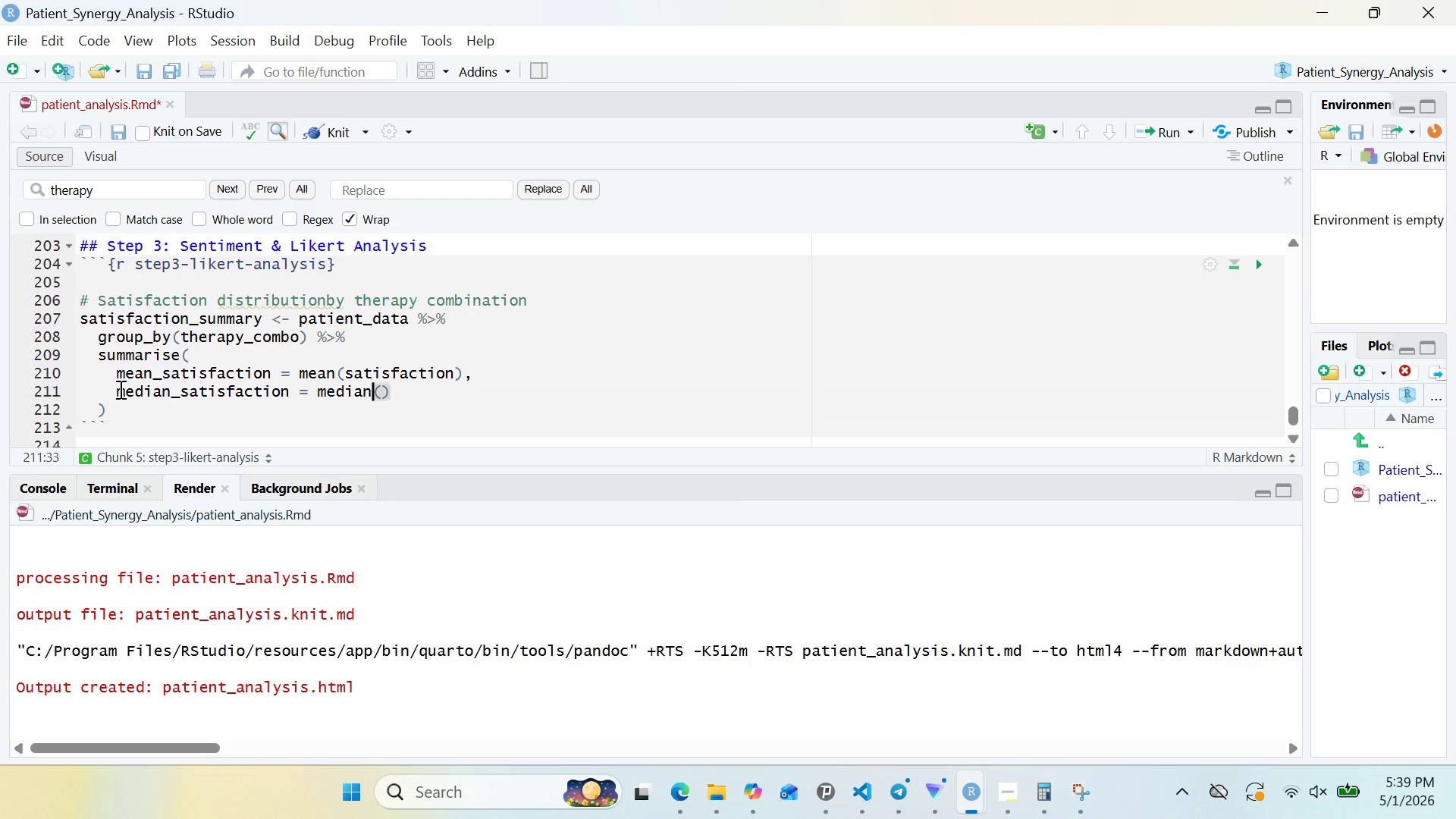 
key(ArrowRight)
 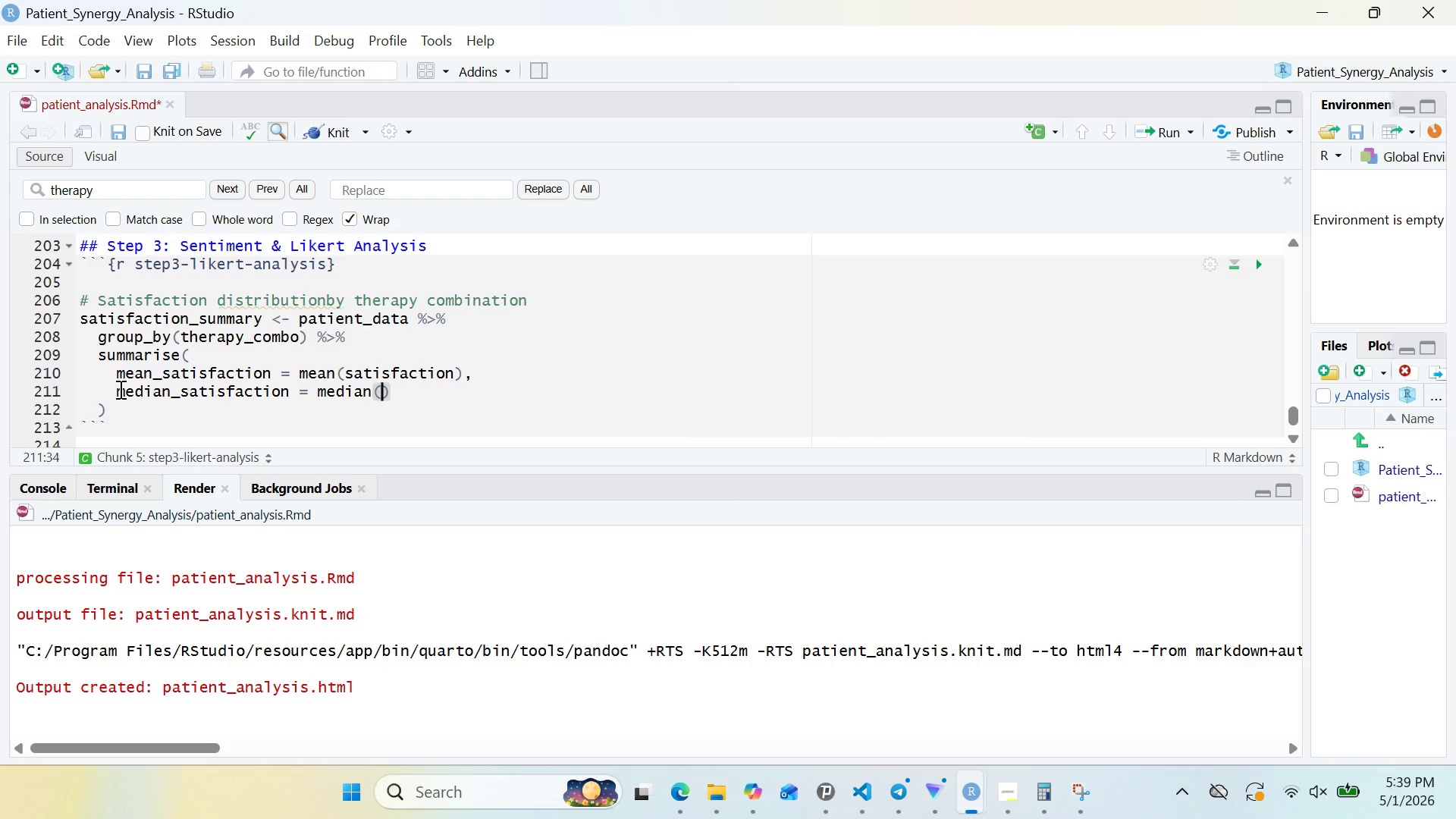 
key(ArrowRight)
 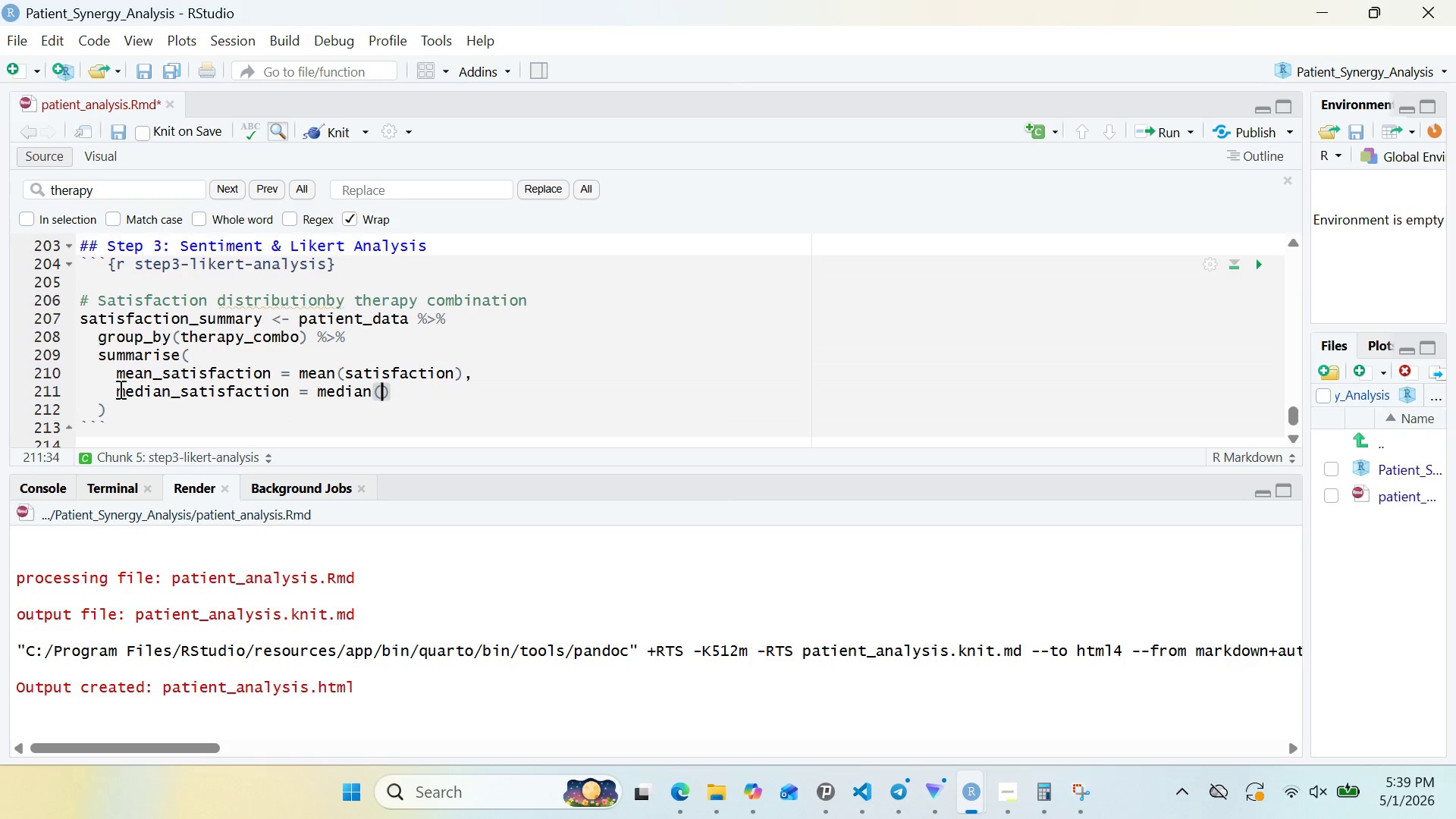 
type(satisfacto)
key(Backspace)
type(ion)
 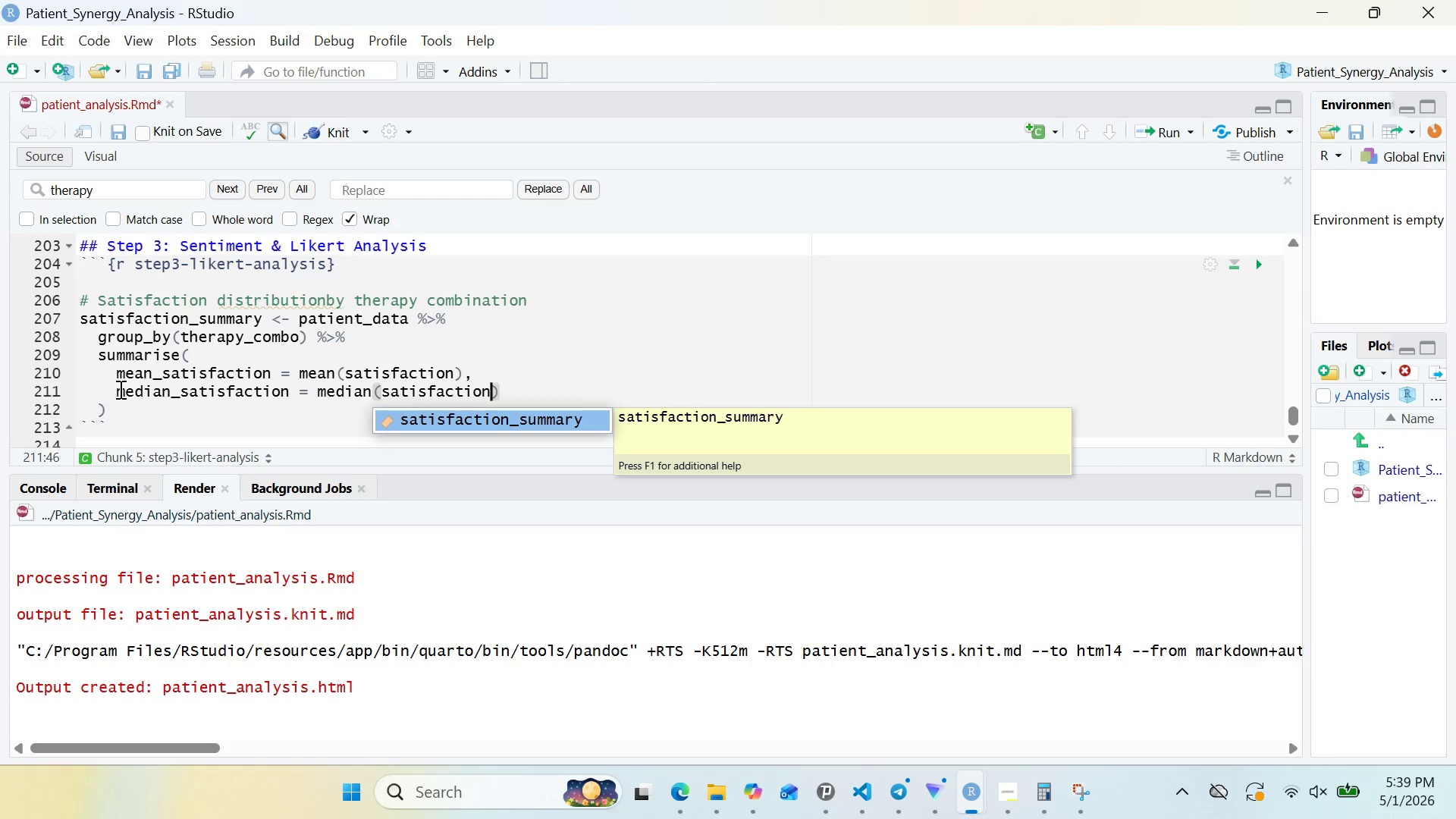 
key(ArrowRight)
 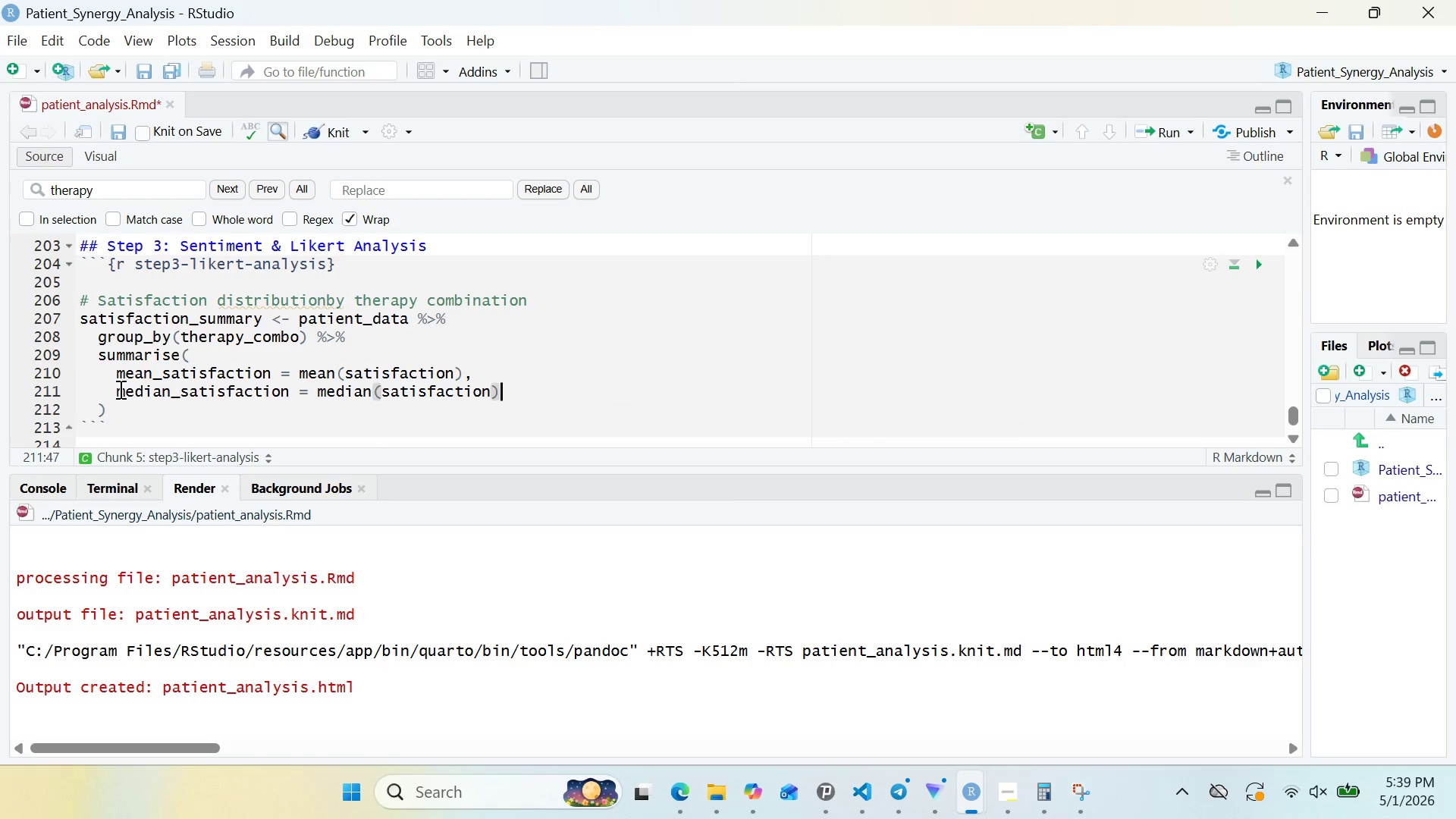 
key(Comma)
 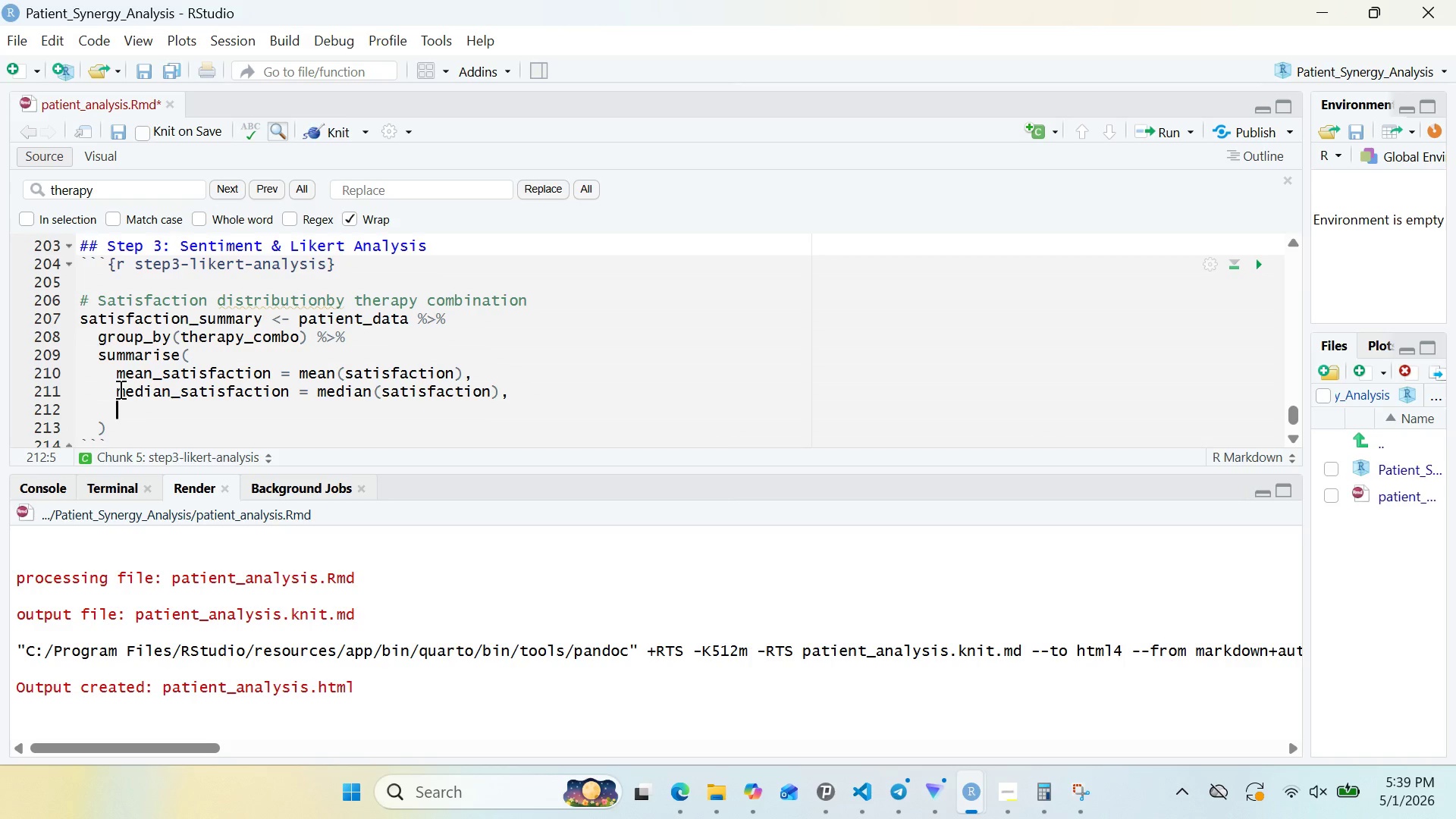 
key(Enter)
 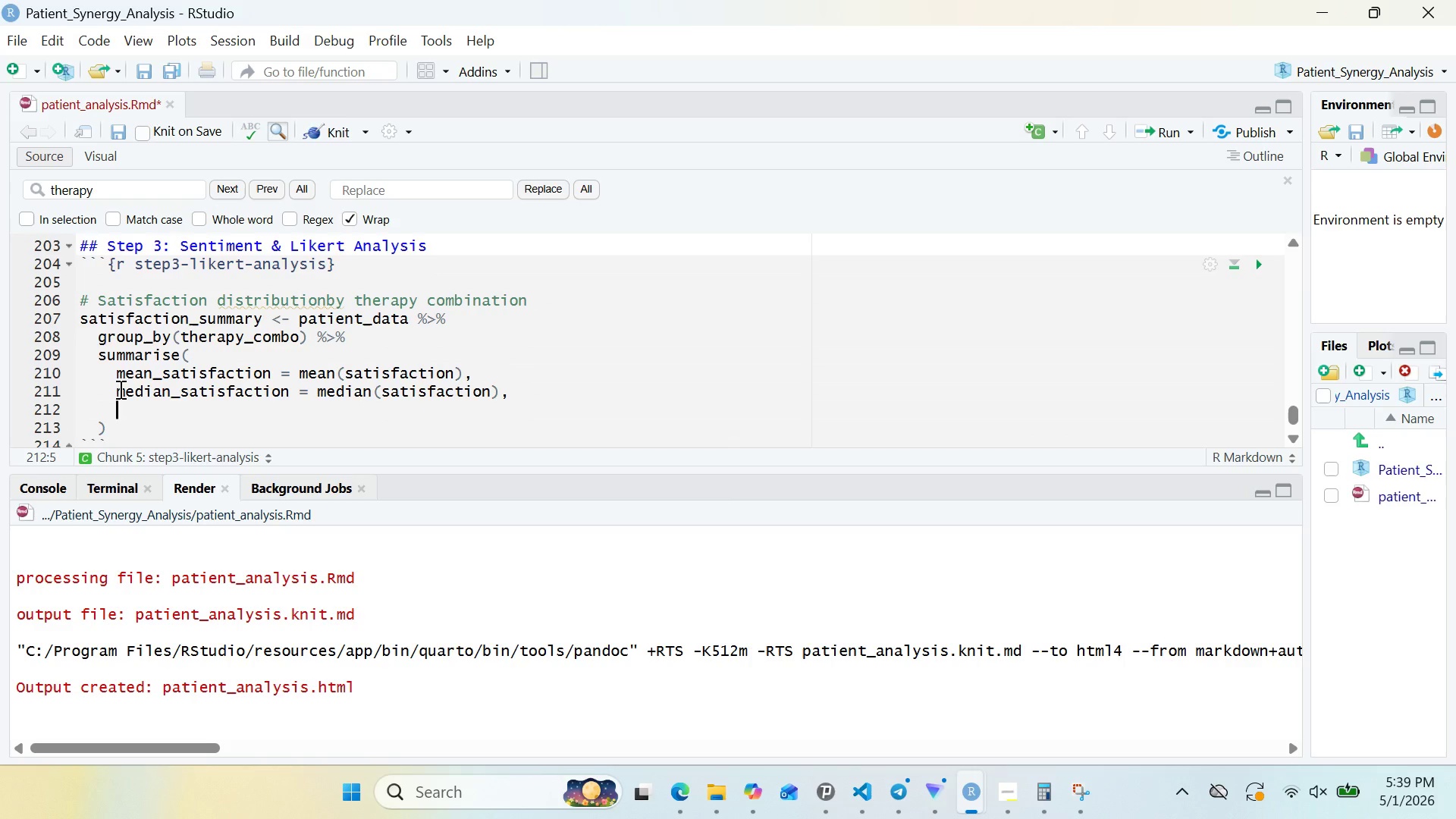 
type(sd_satisfaction)
 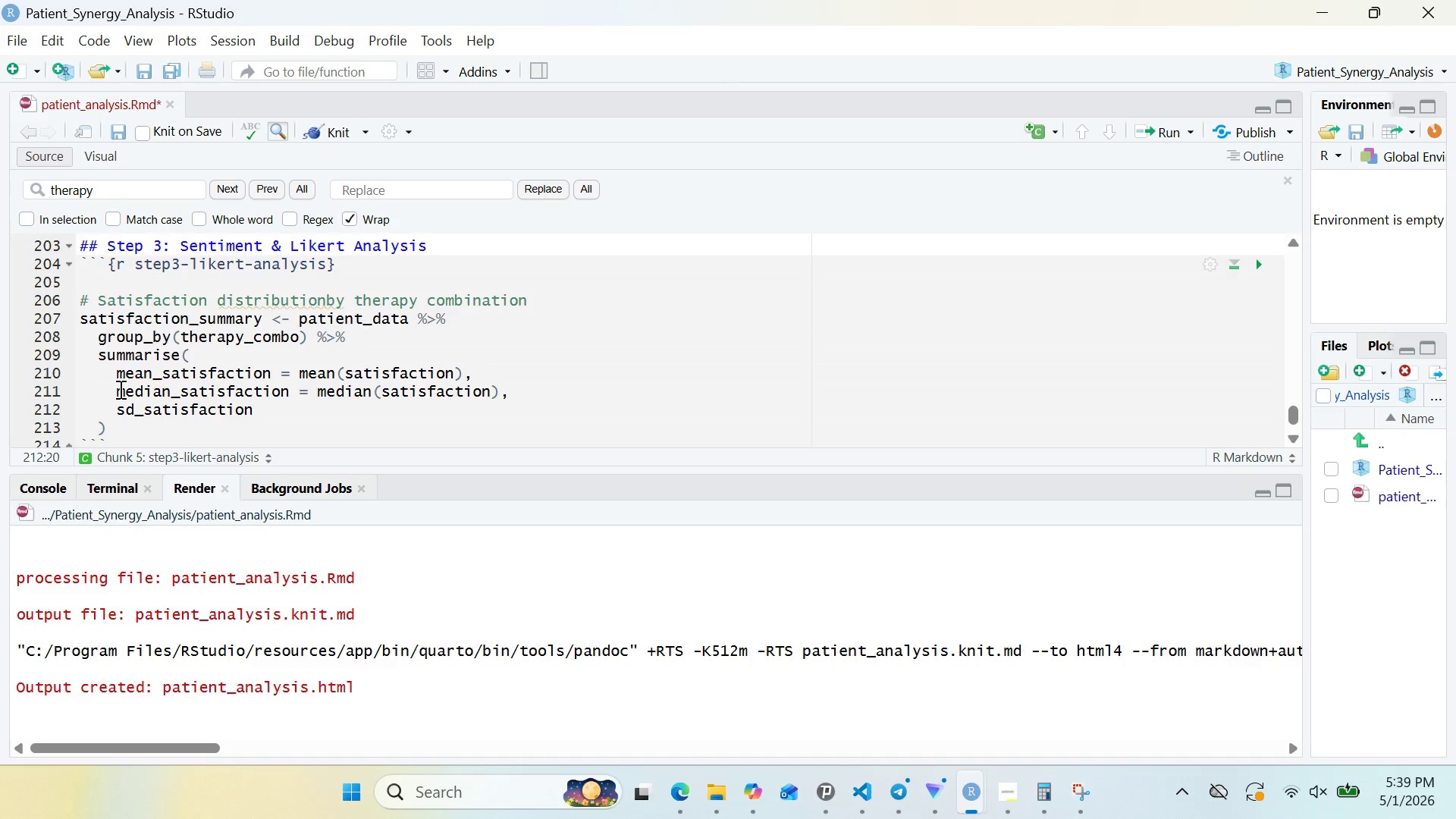 
type( = sd()
 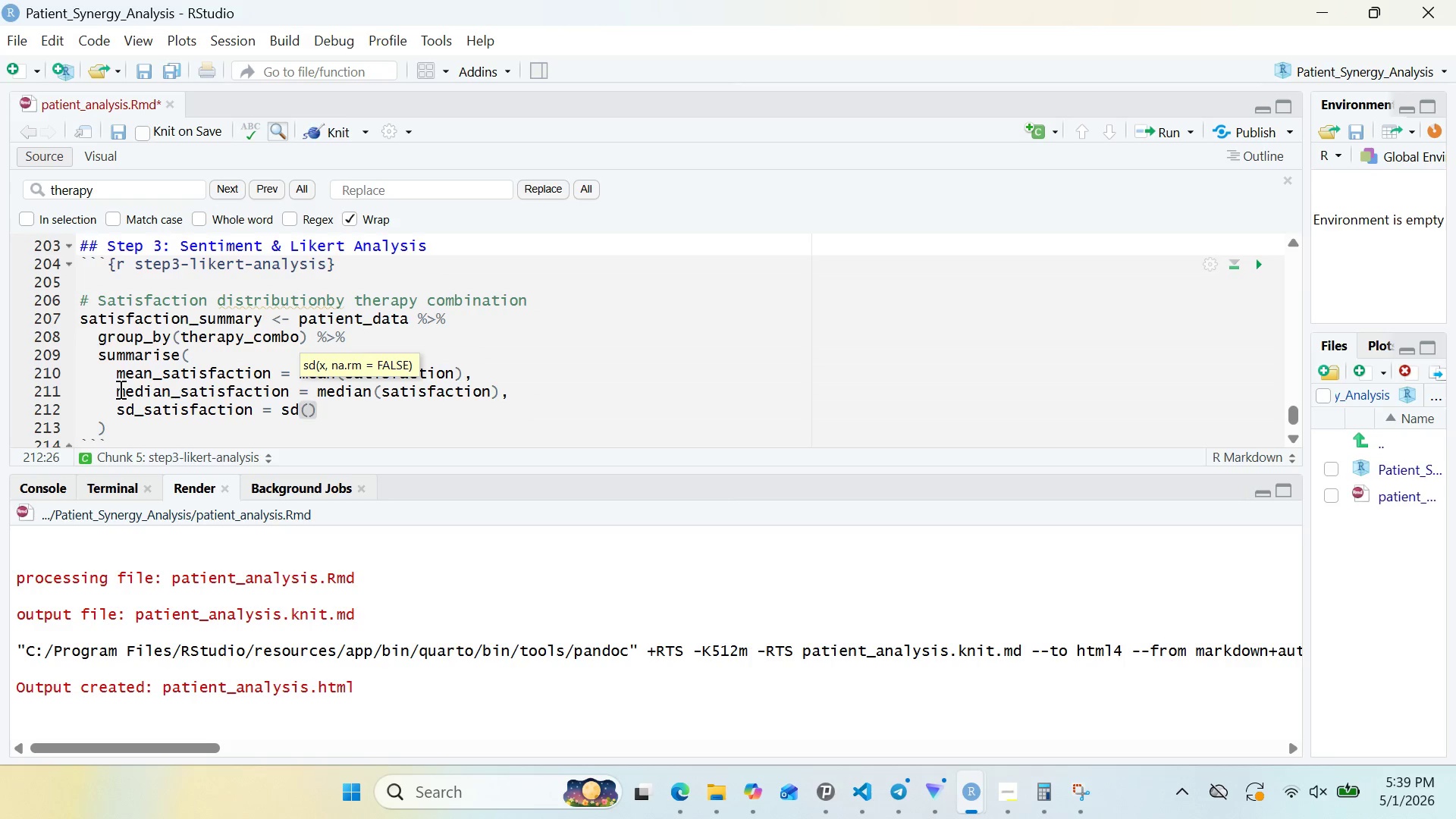 
double_click([392, 393])
 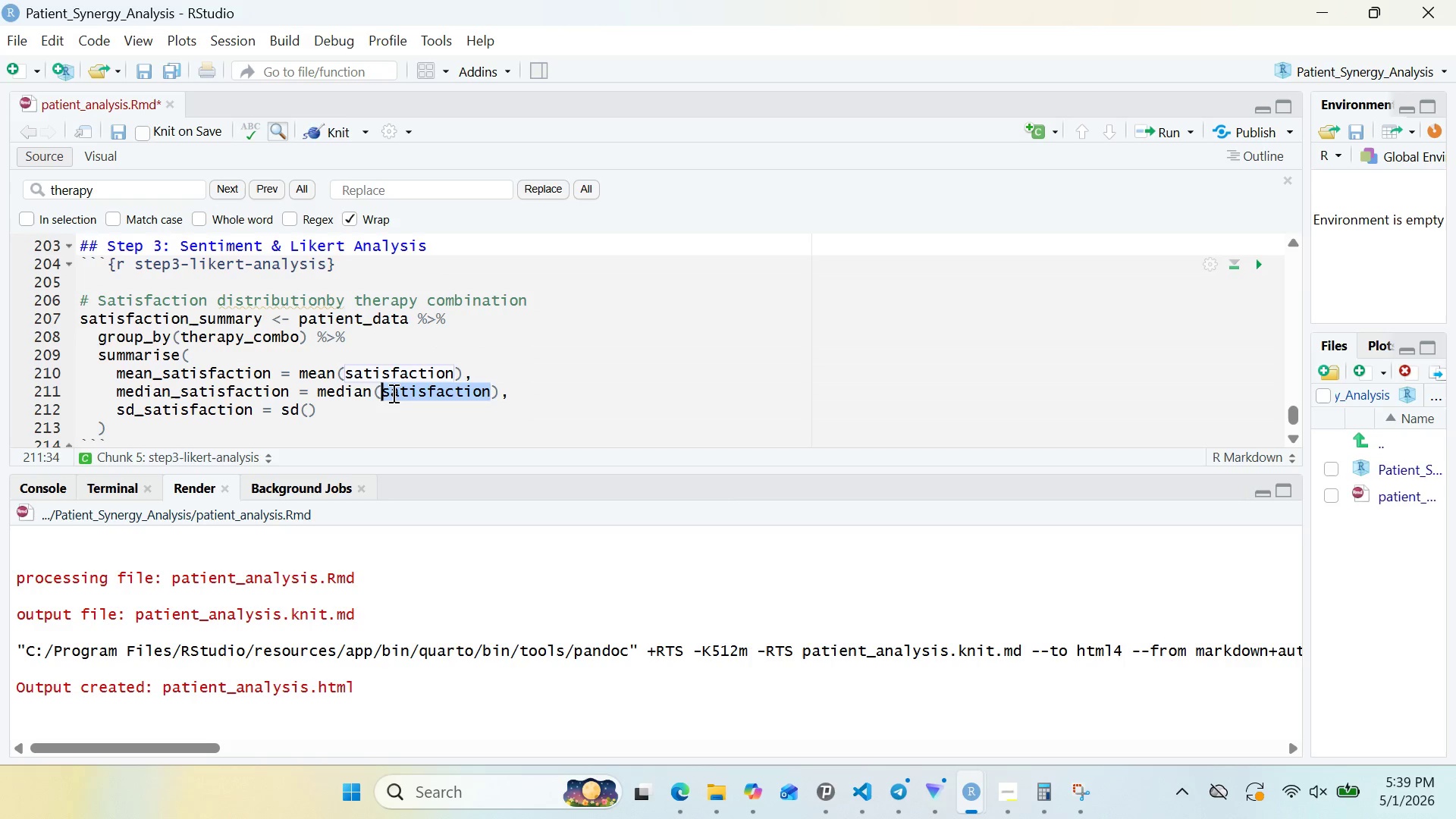 
key(Control+ControlLeft)
 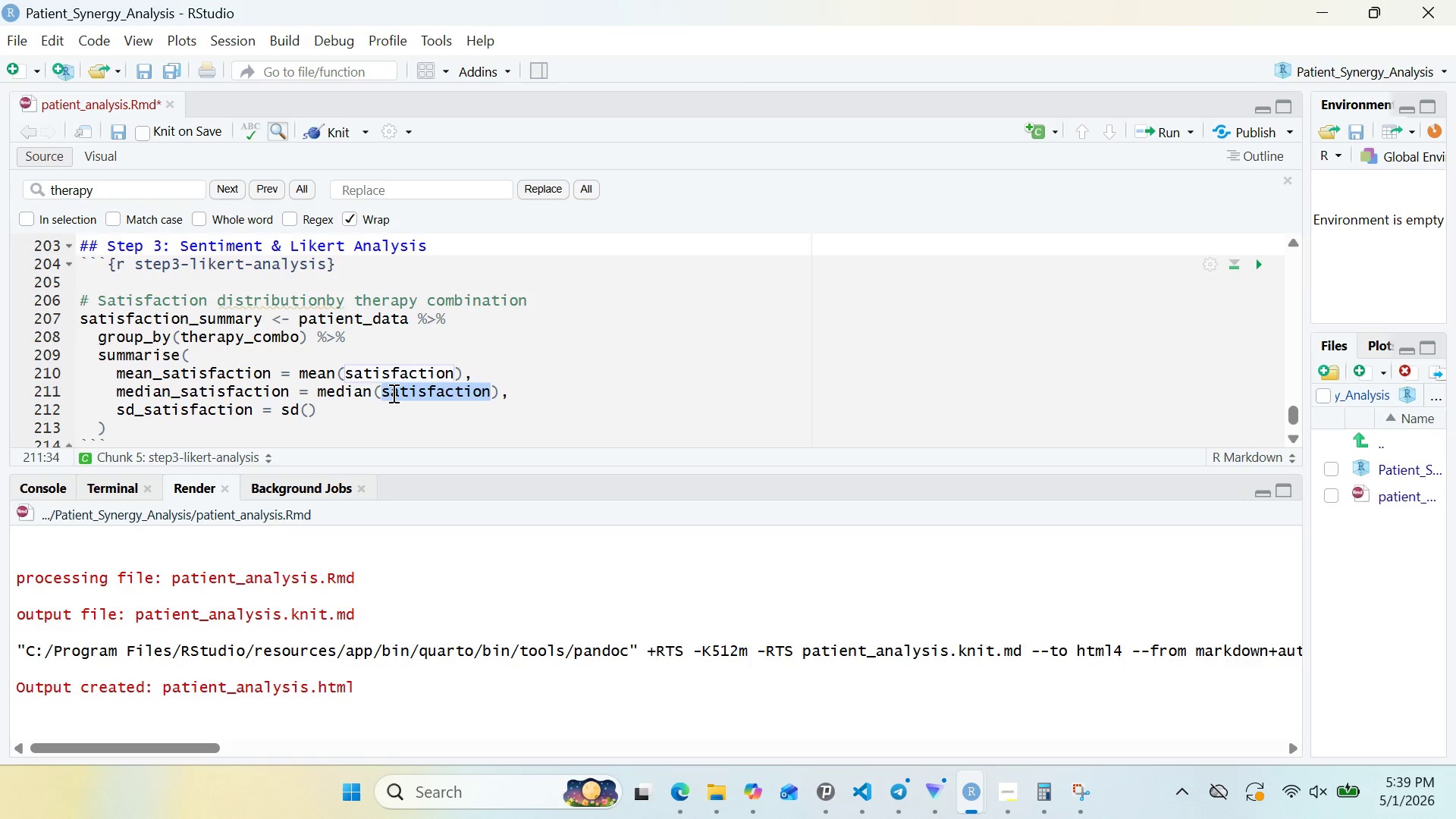 
key(Control+C)
 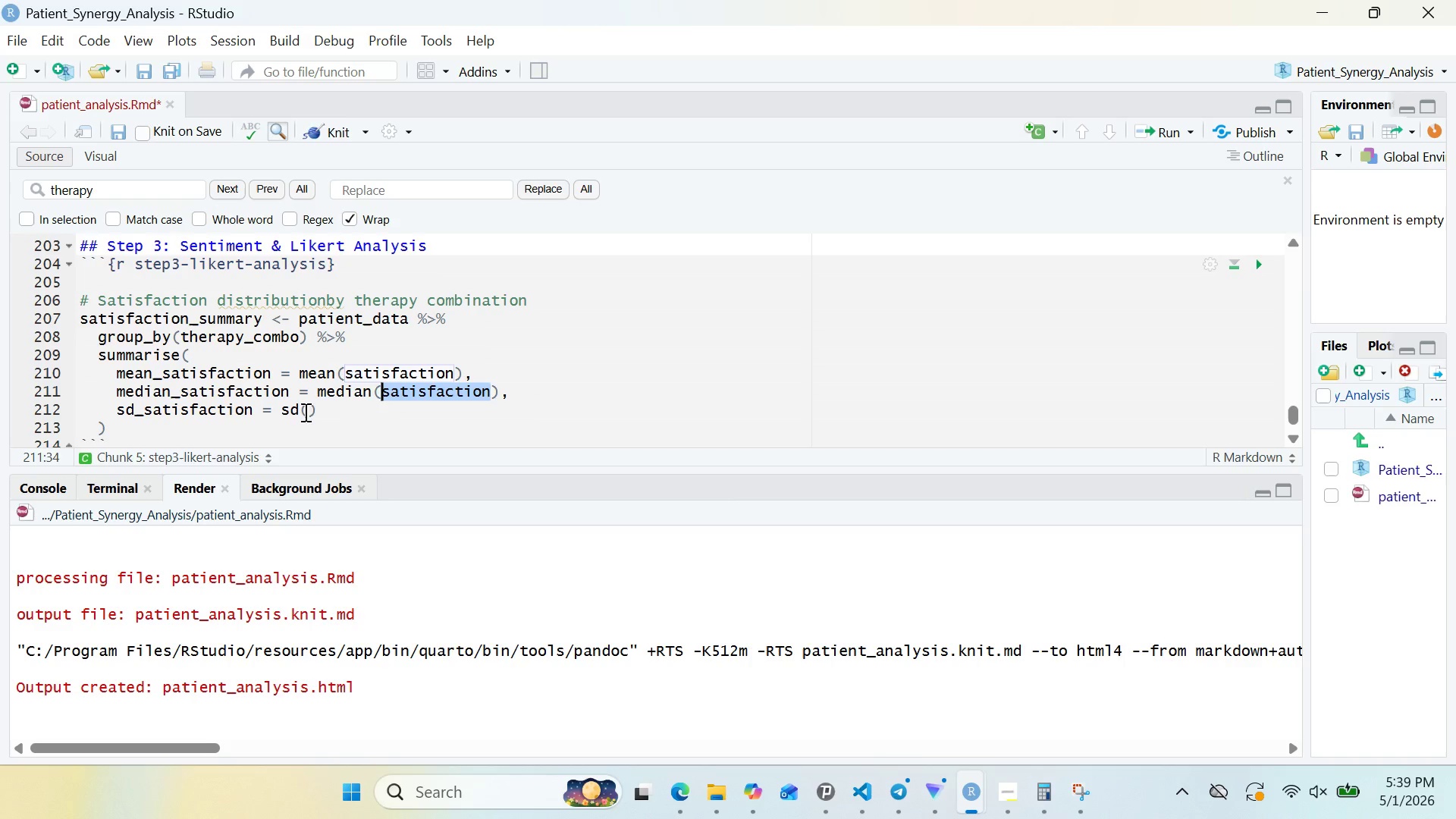 
left_click([307, 408])
 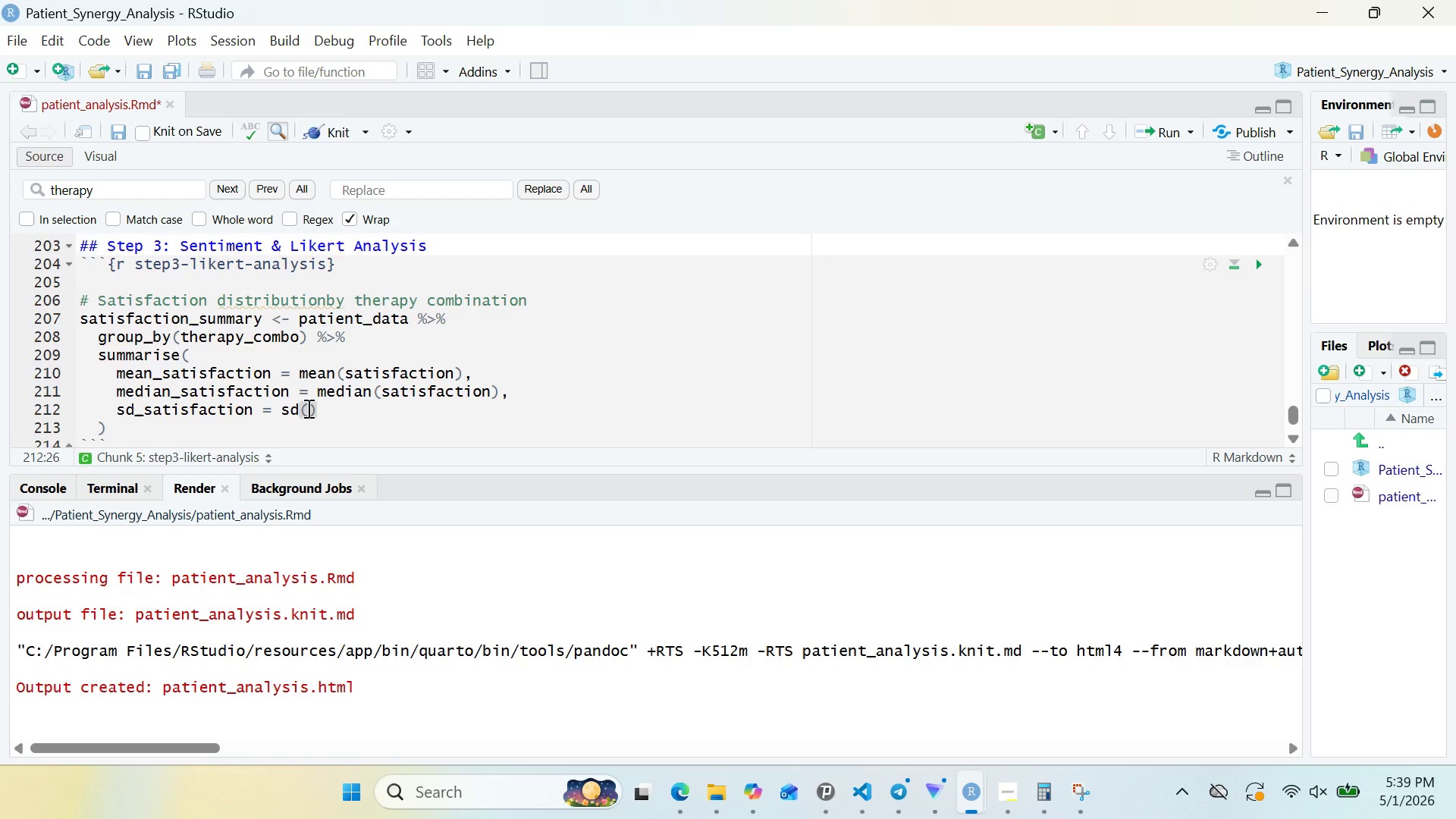 
key(Control+V)
 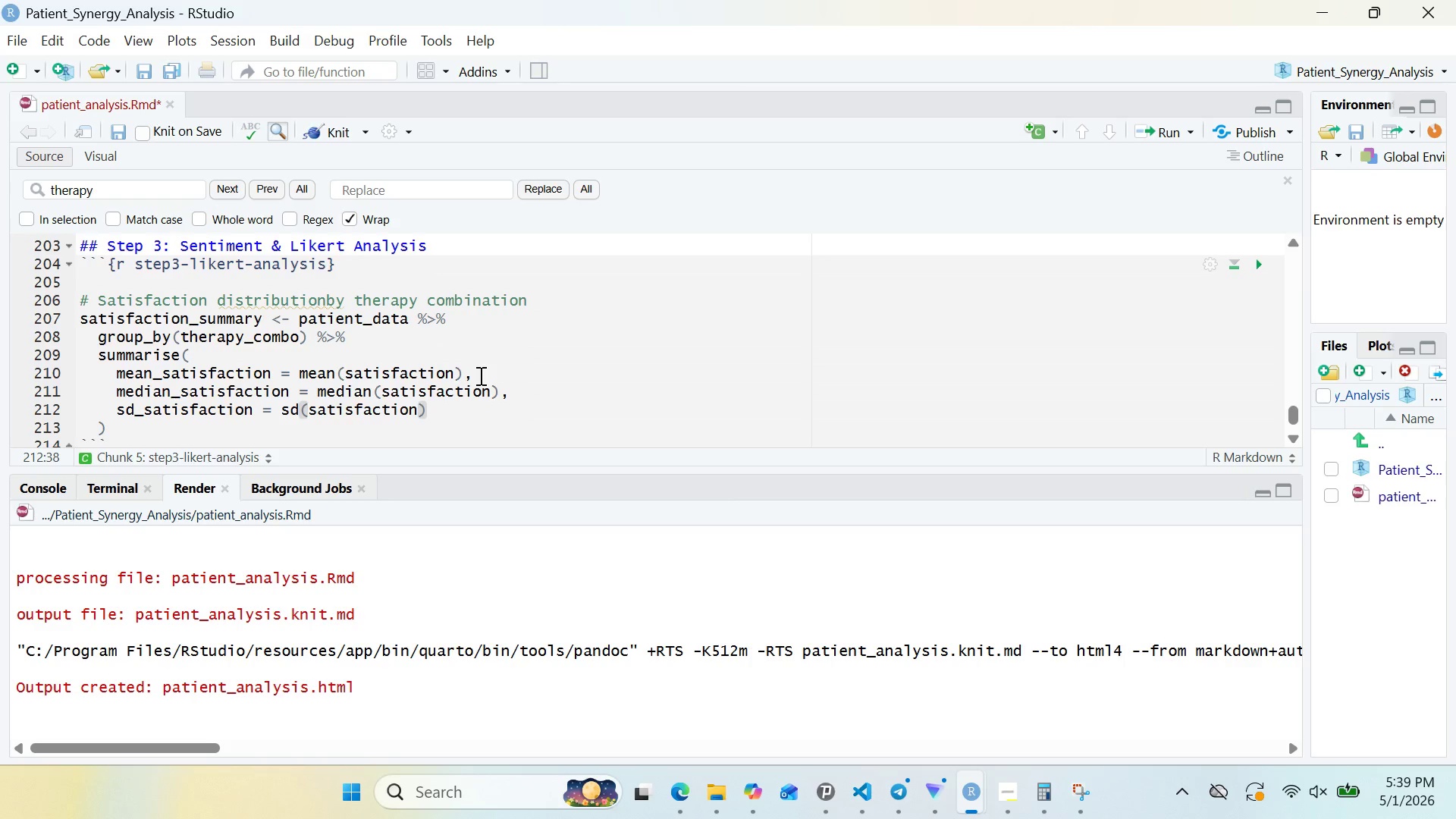 
left_click([467, 413])
 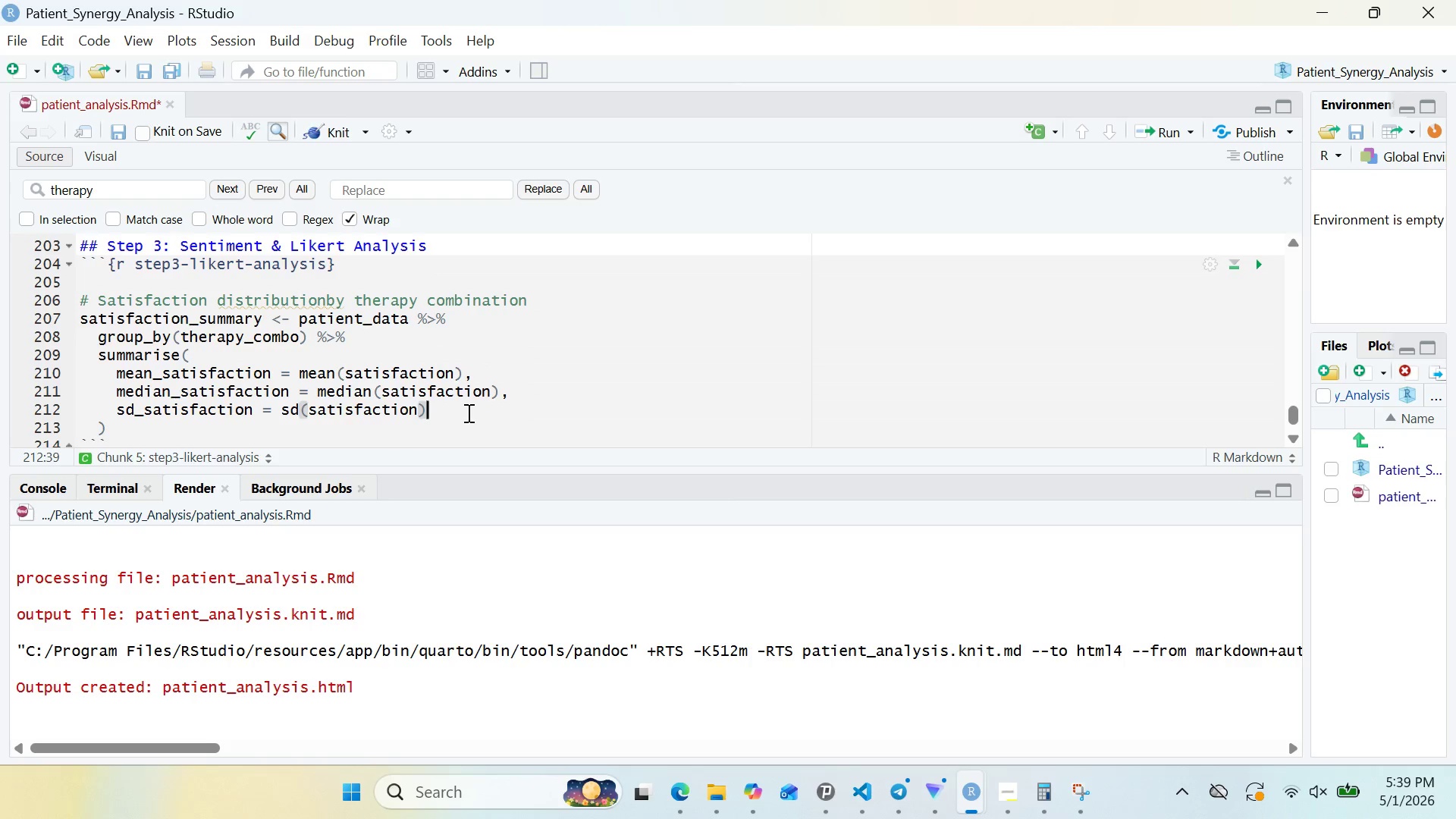 
key(Comma)
 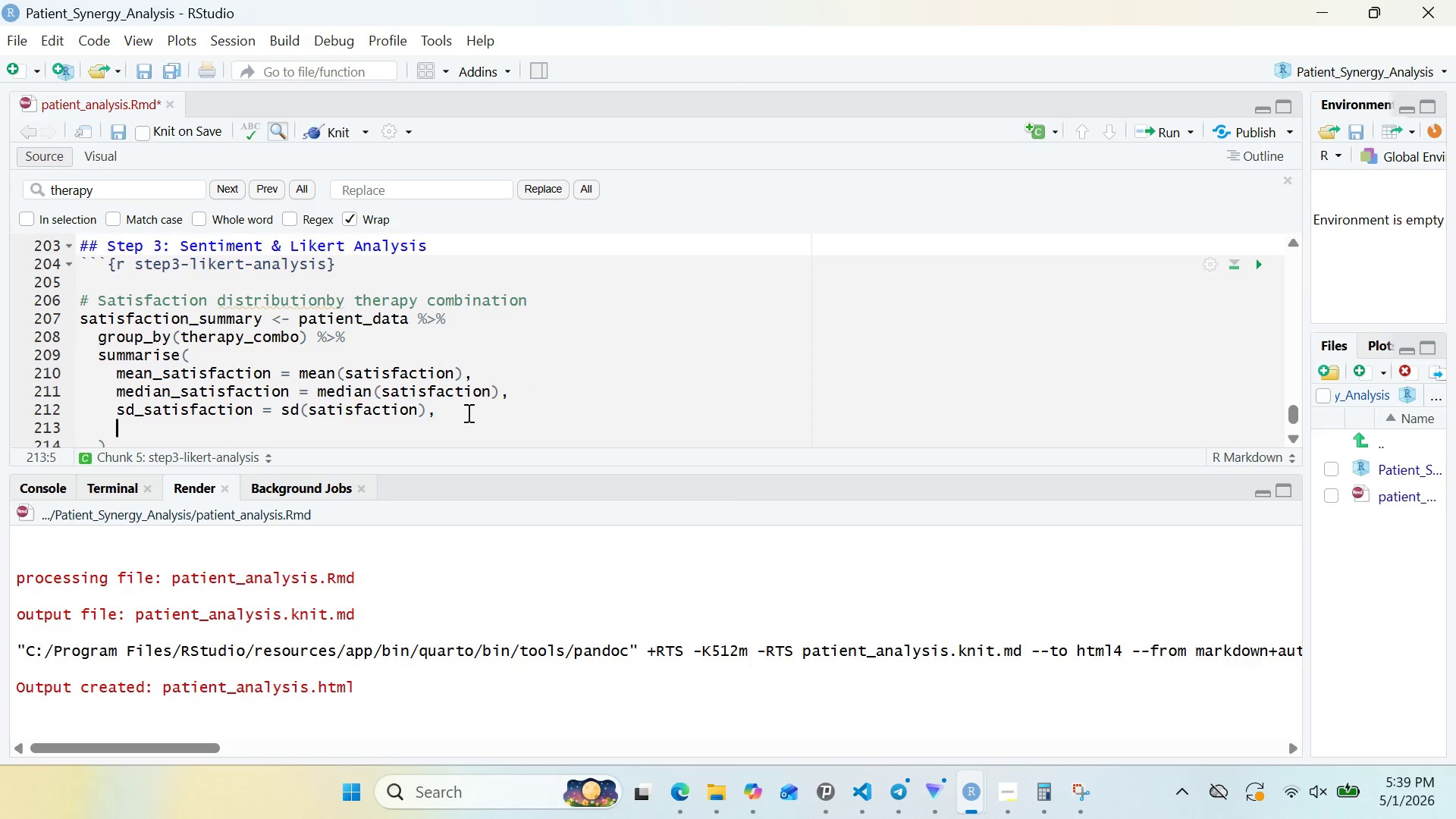 
key(Enter)
 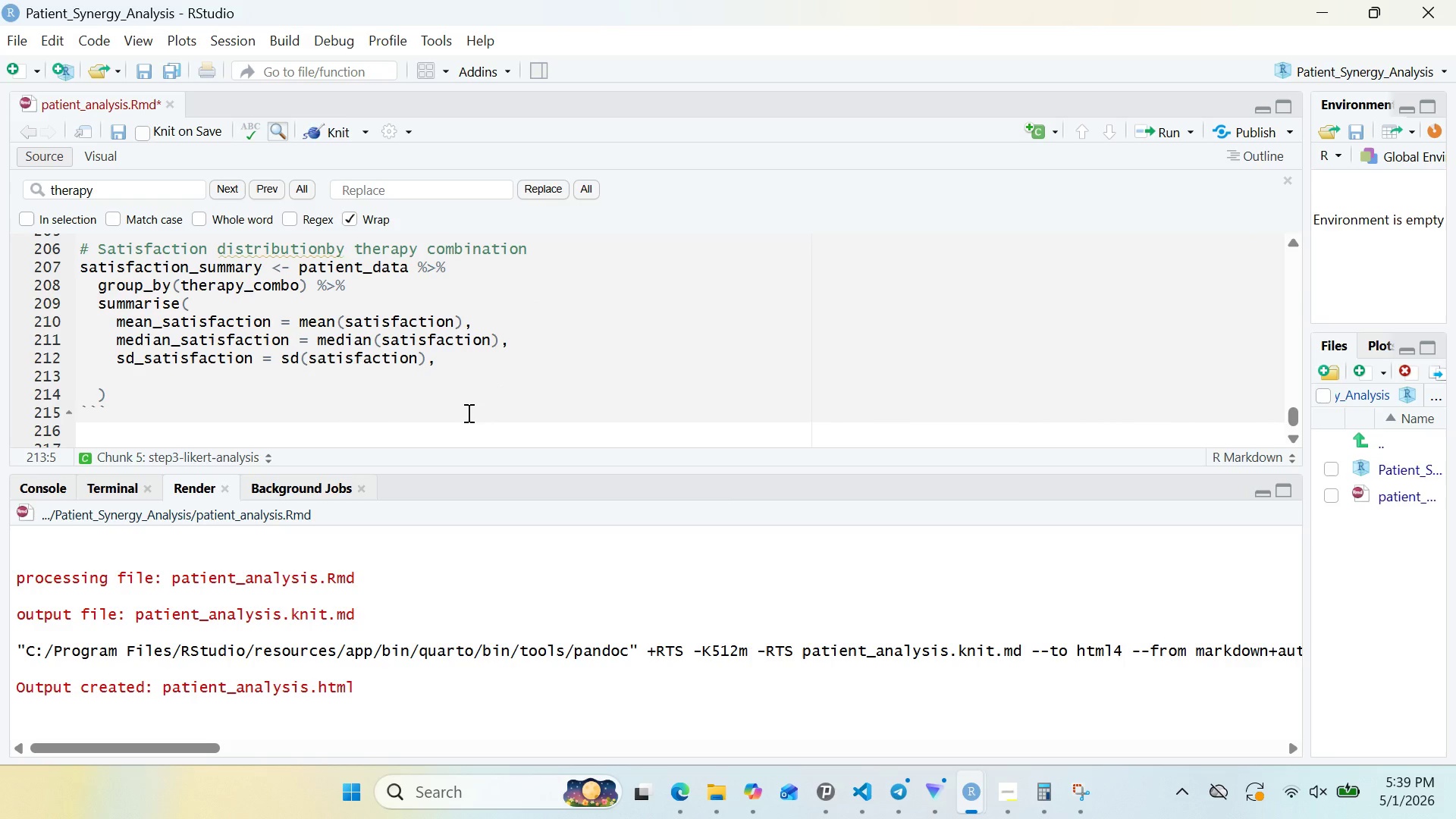 
type(very_high_pct = sum(sat)
 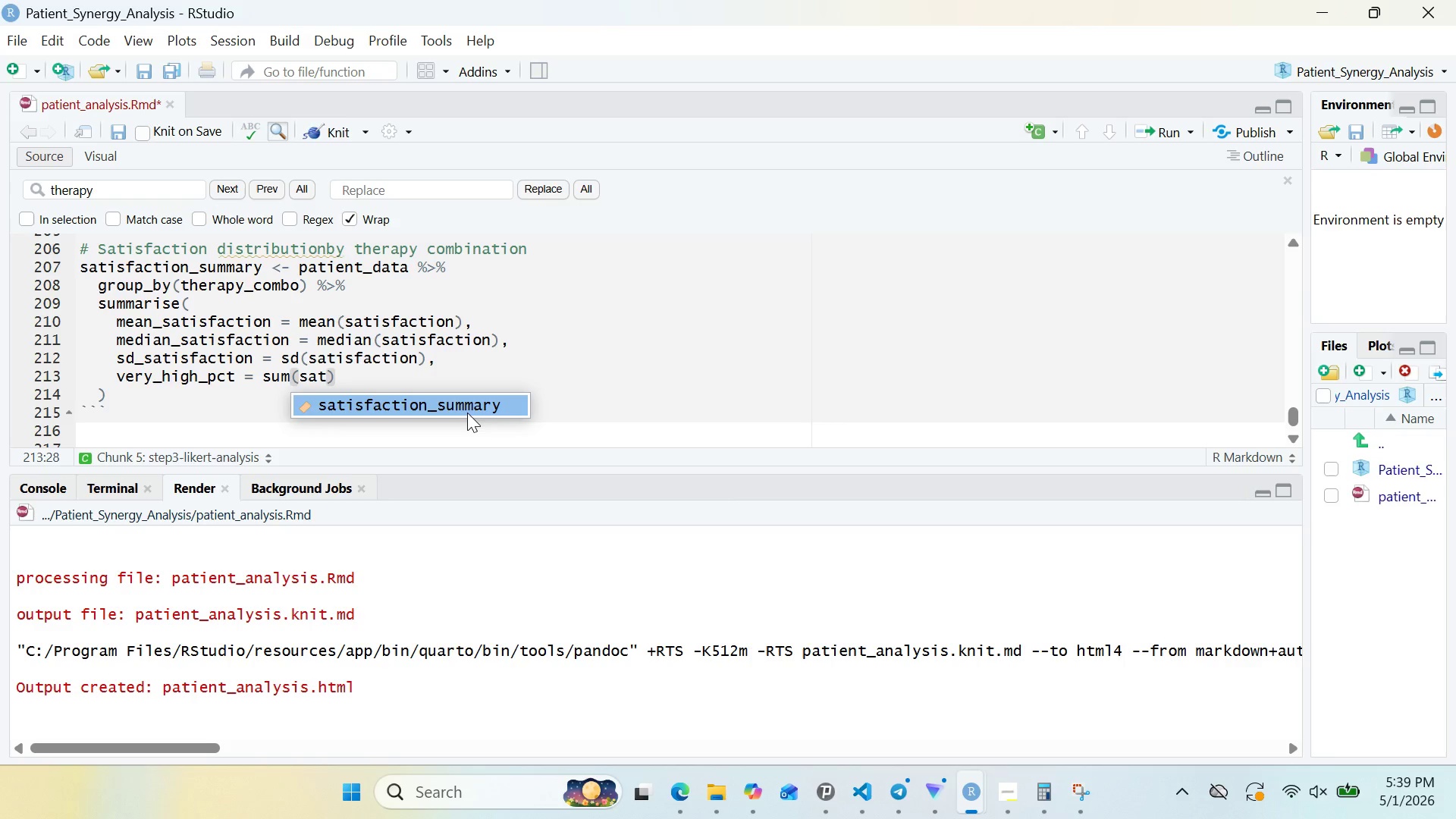 
key(Enter)
 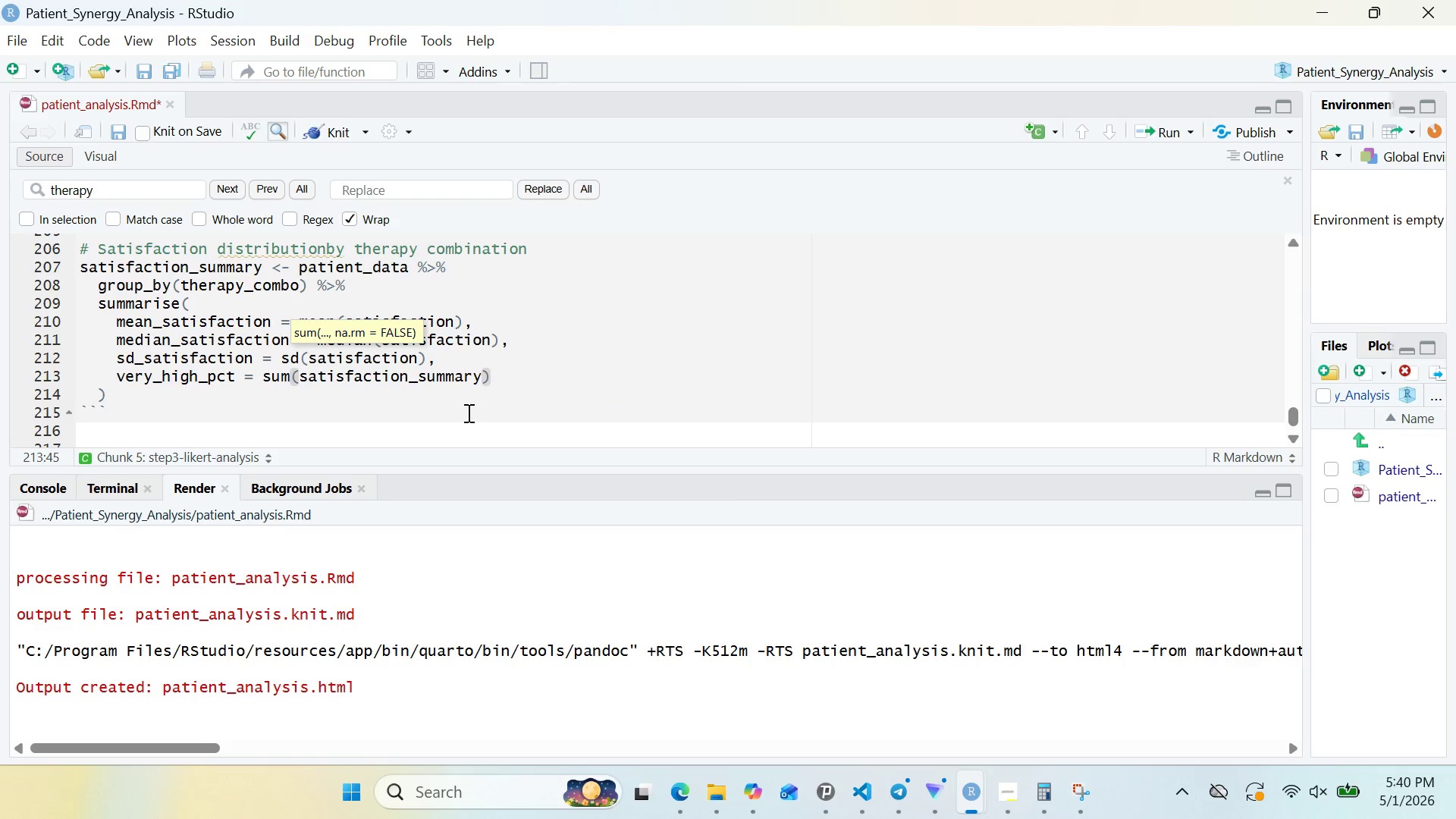 
hold_key(key=Backspace, duration=0.67)
 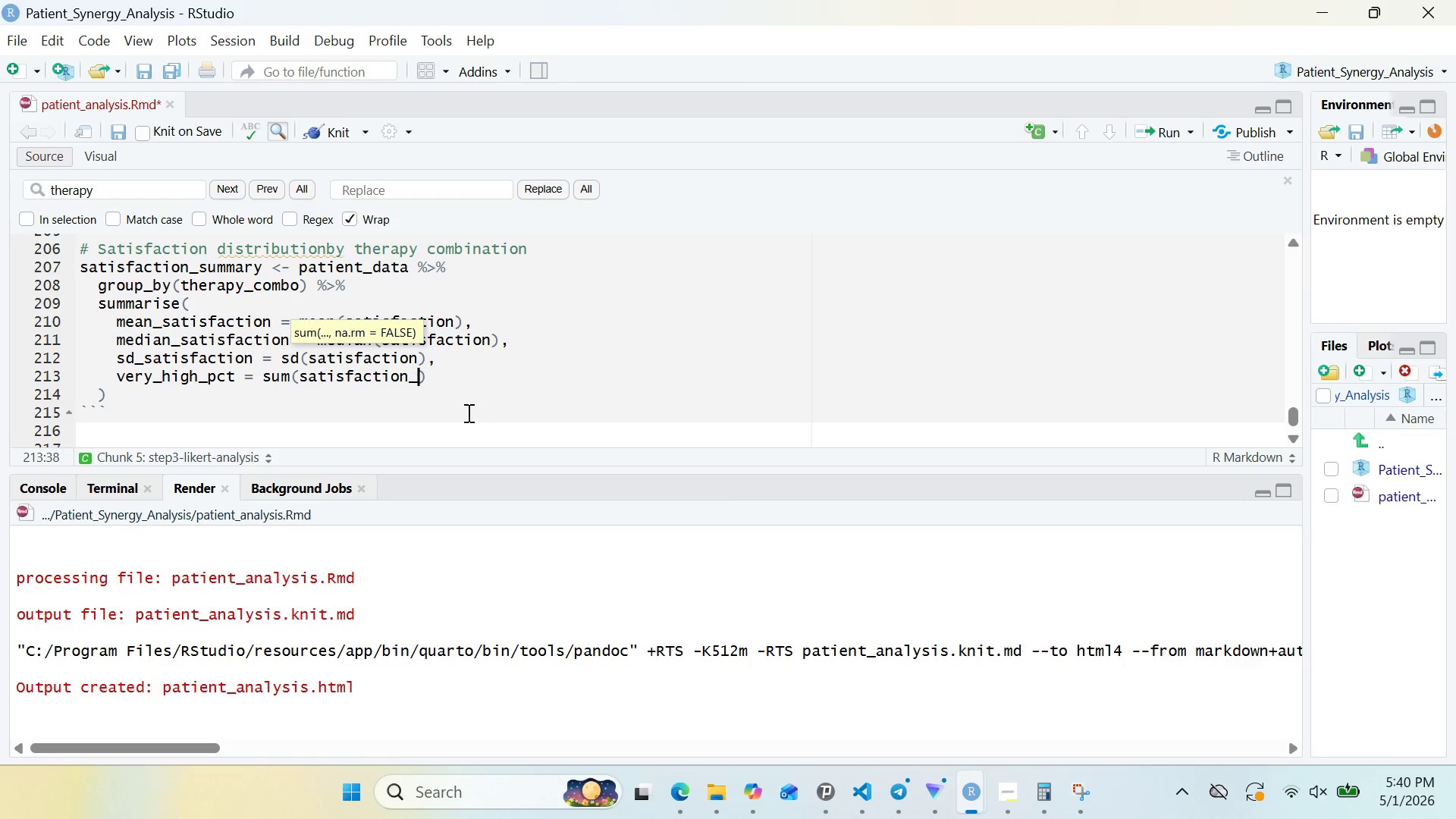 
key(Backspace)
 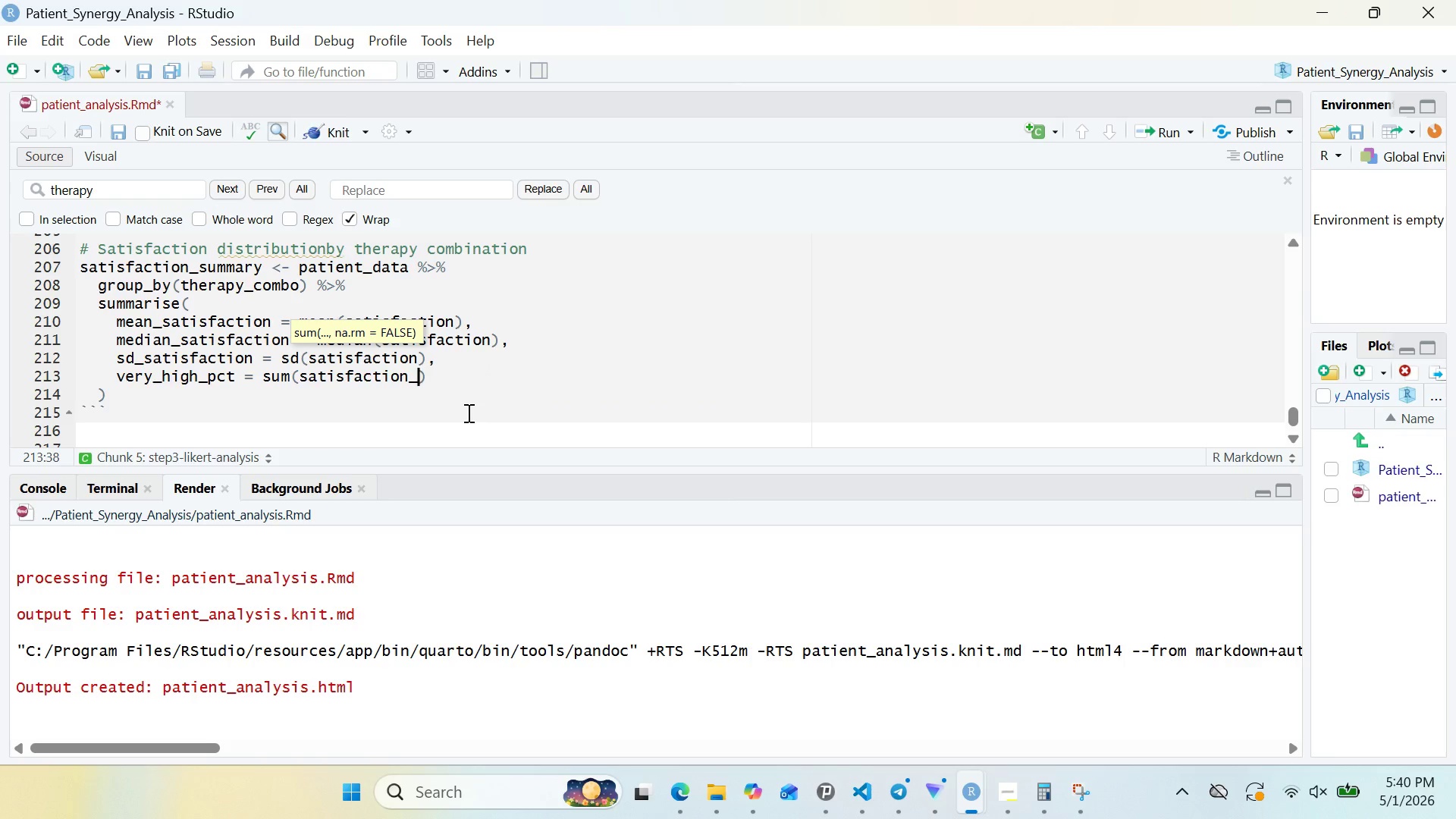 
key(Backspace)
 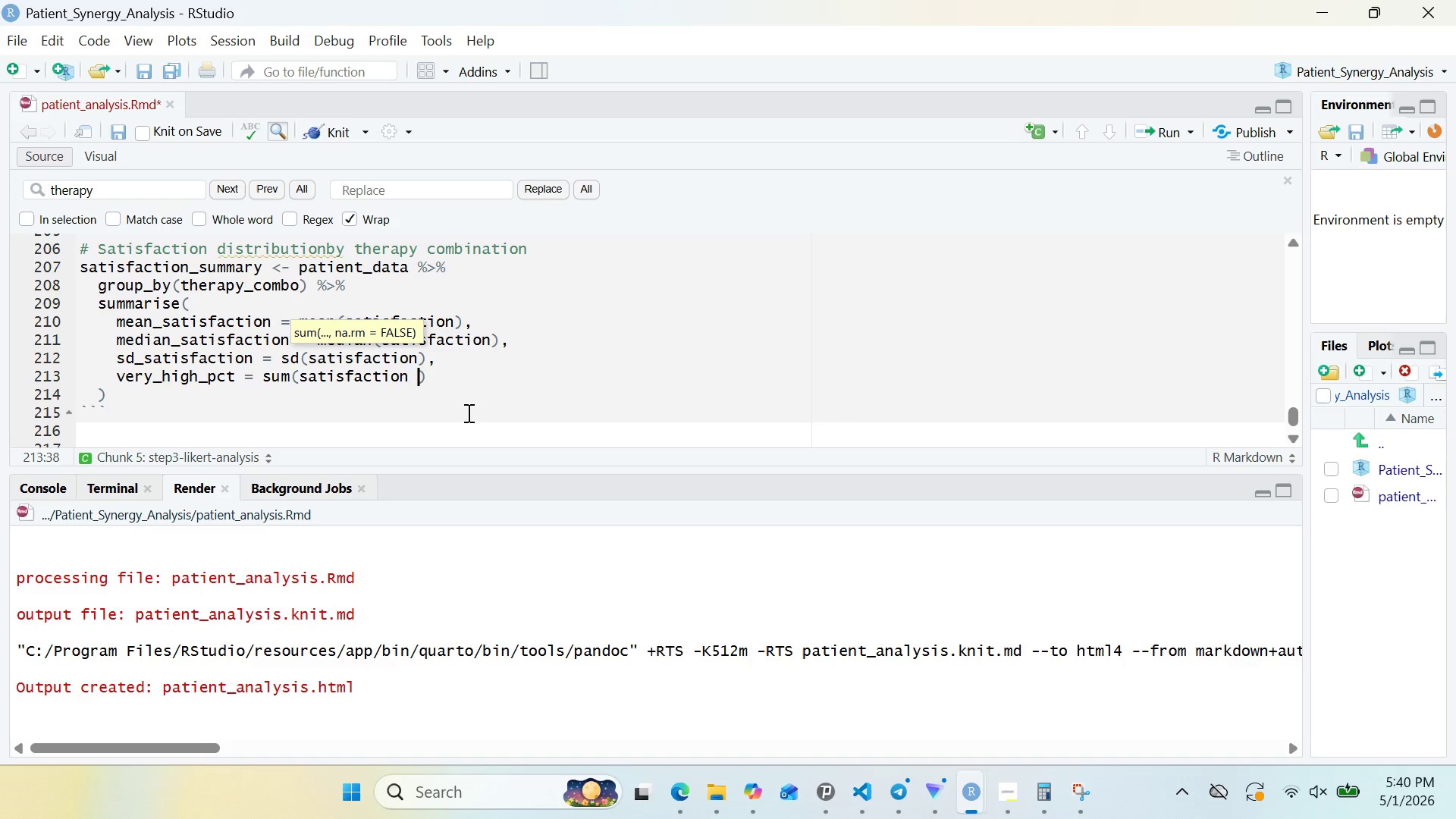 
key(Space)
 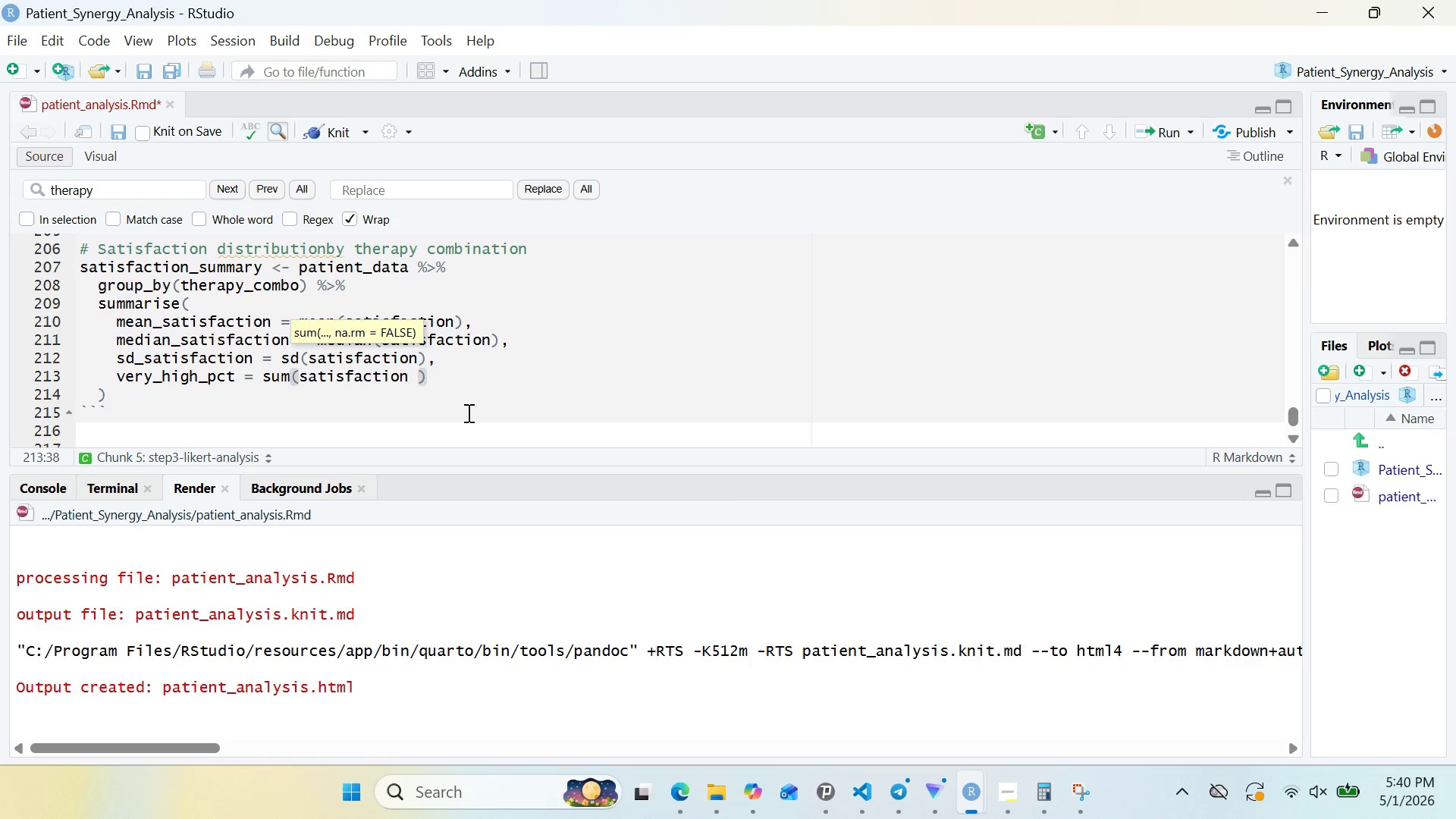 
key(Shift+Period)
 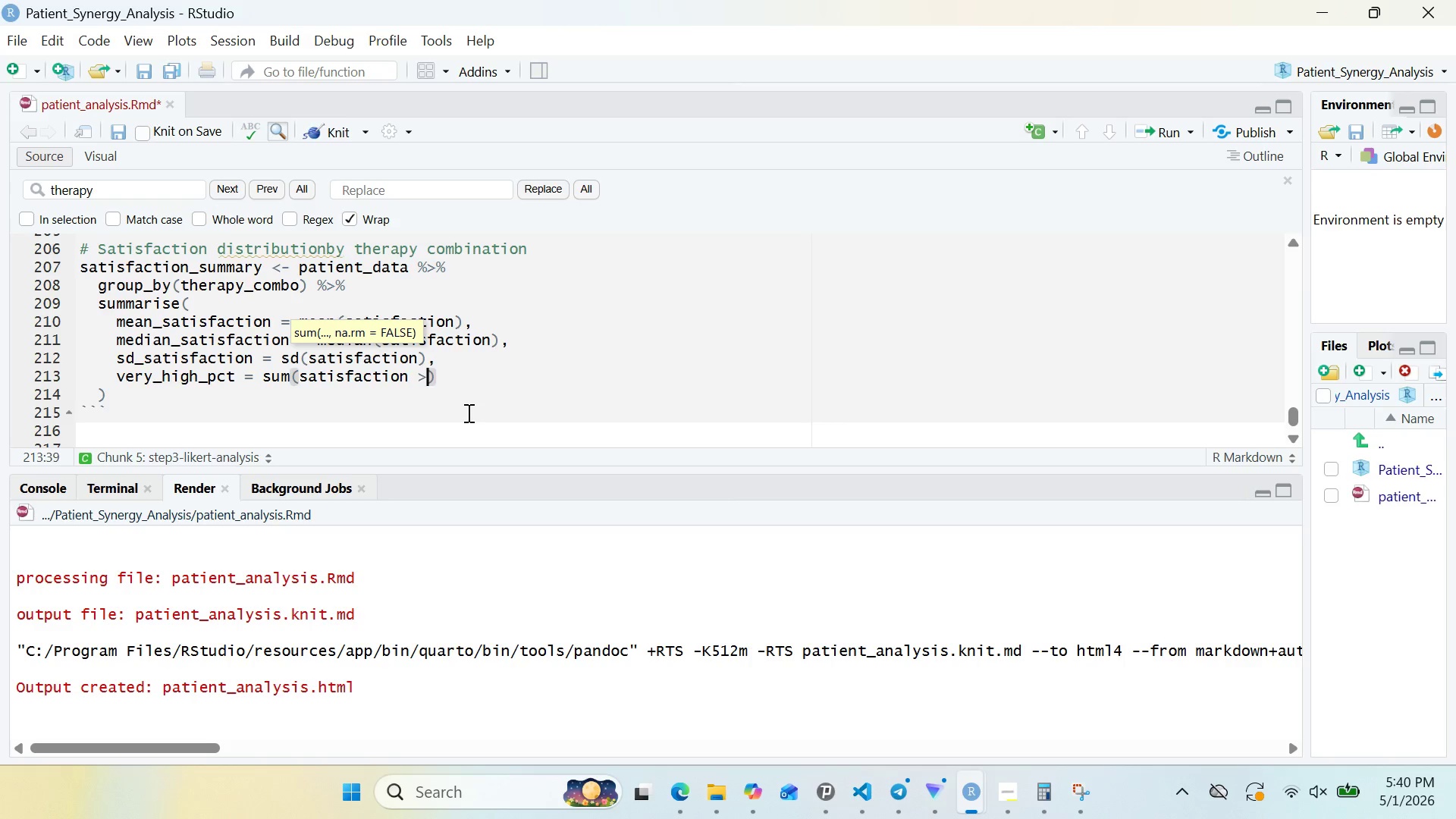 
key(Equal)
 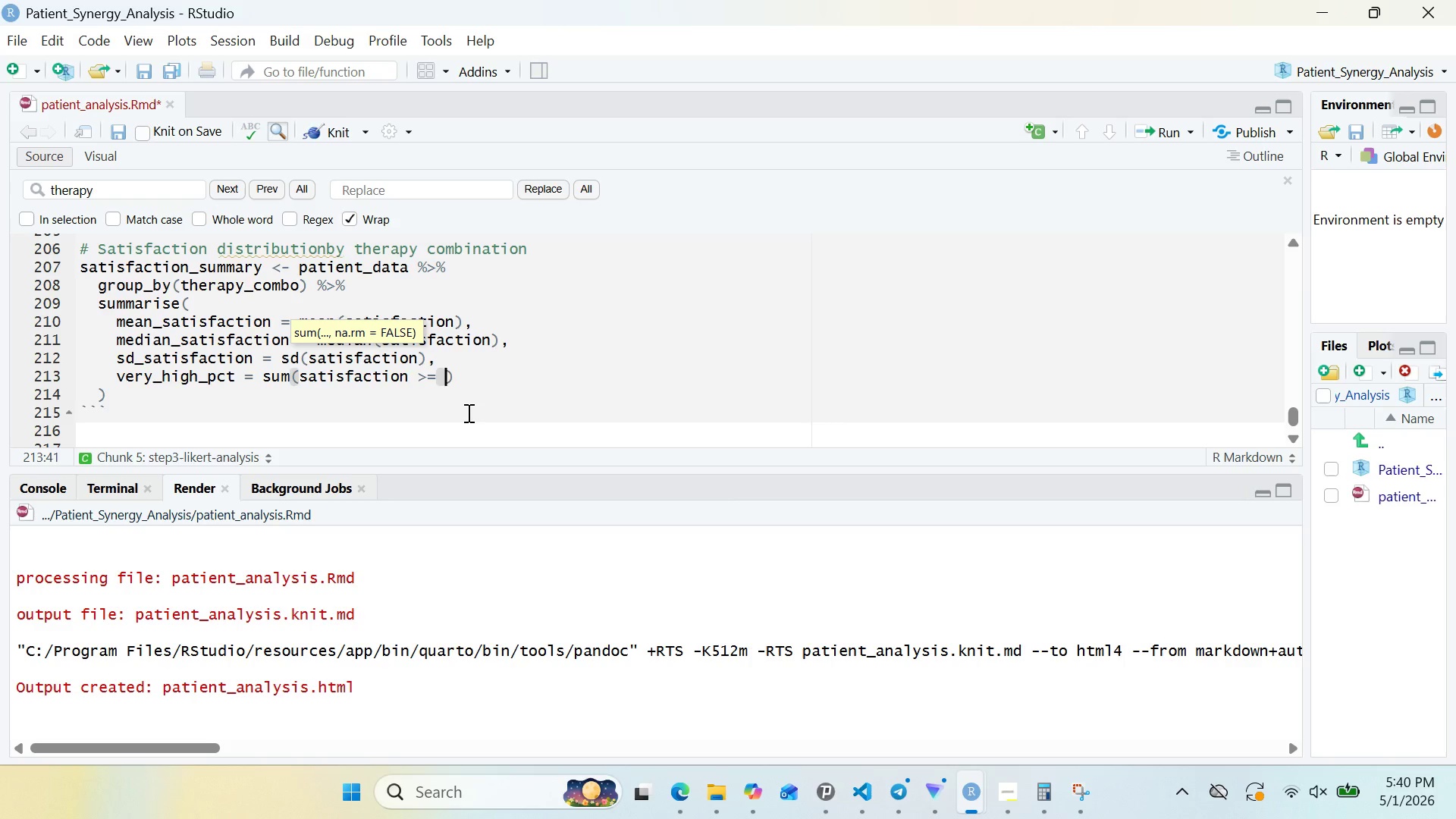 
key(Space)
 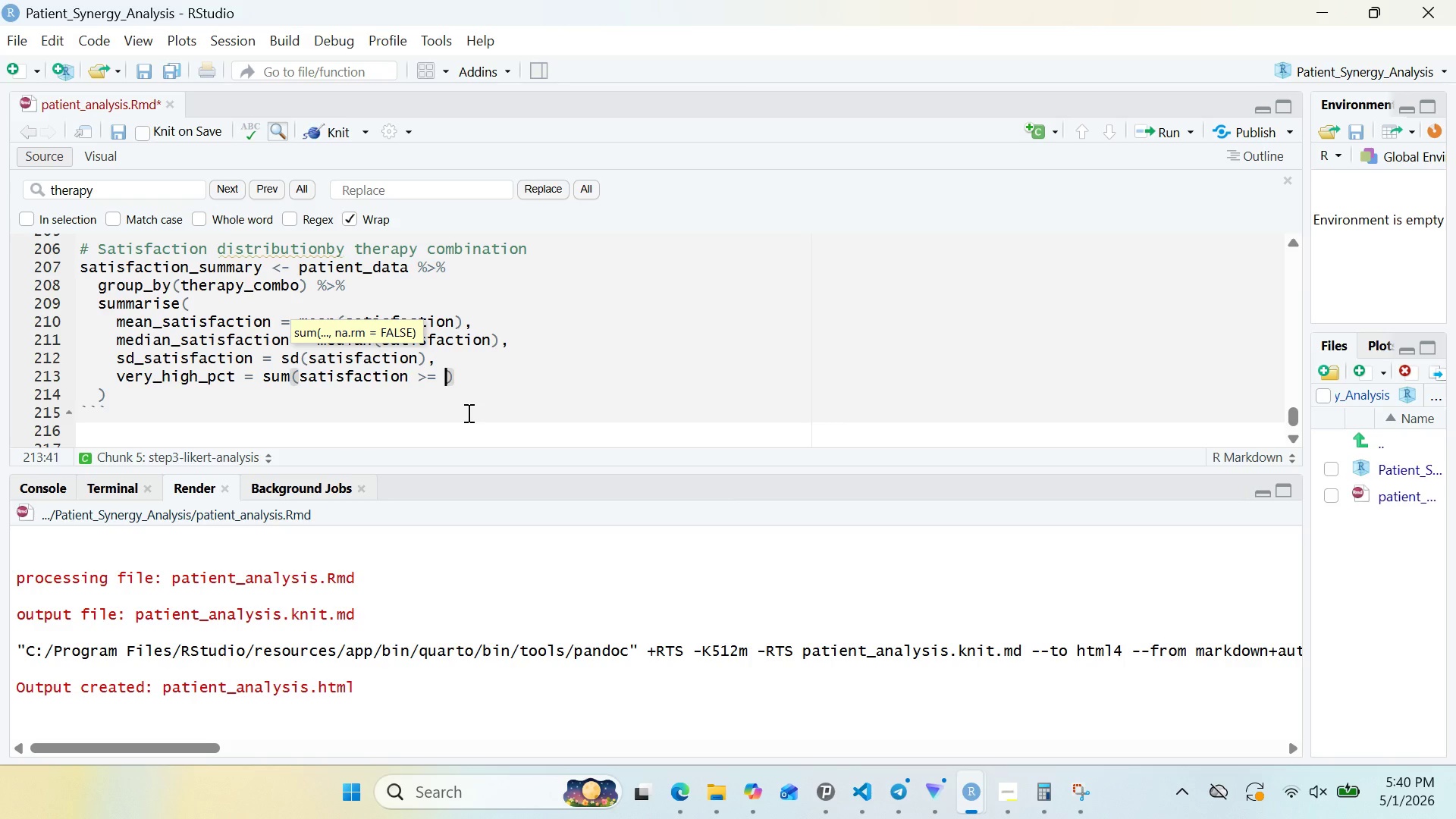 
key(4)
 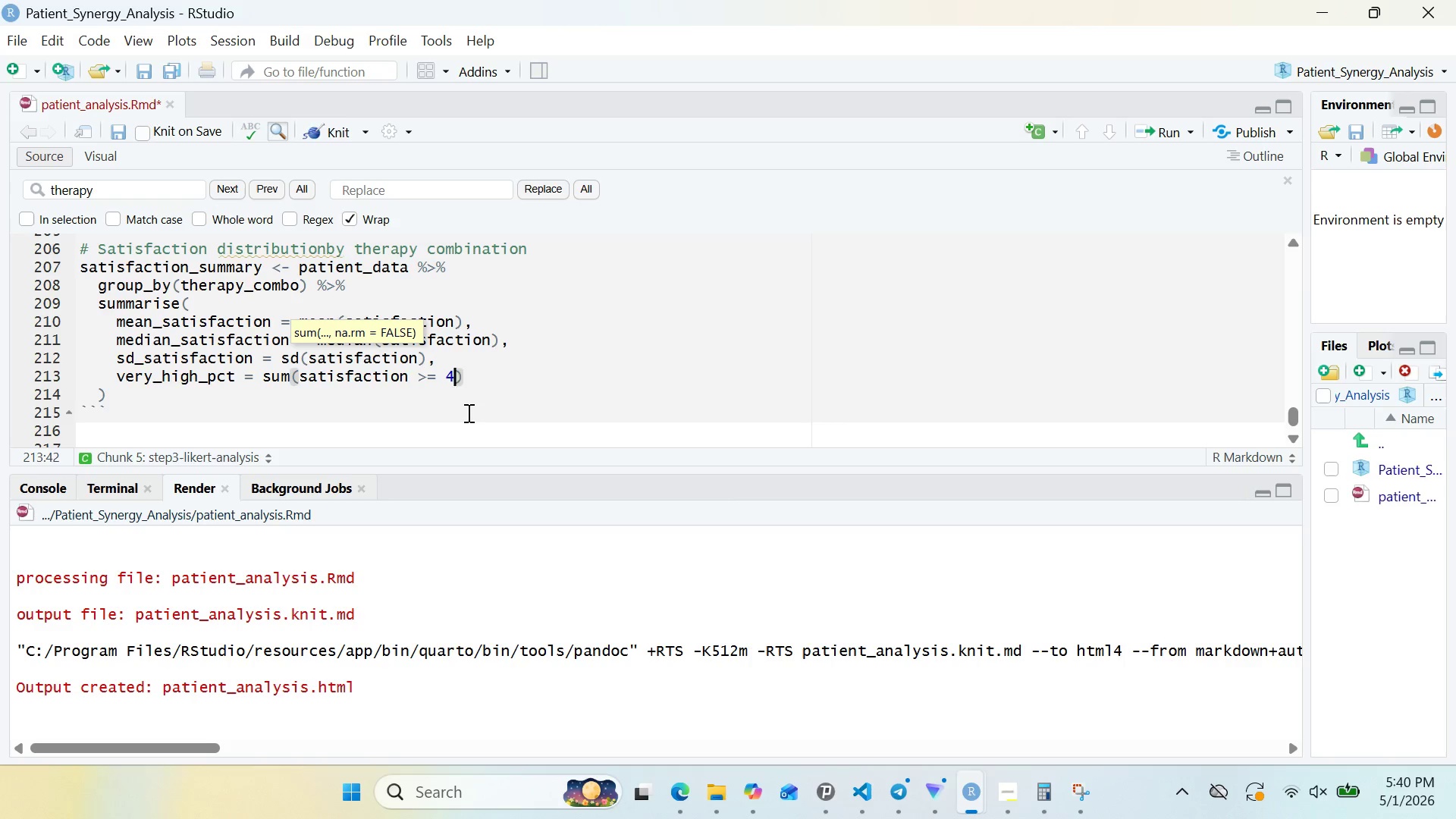 
key(Period)
 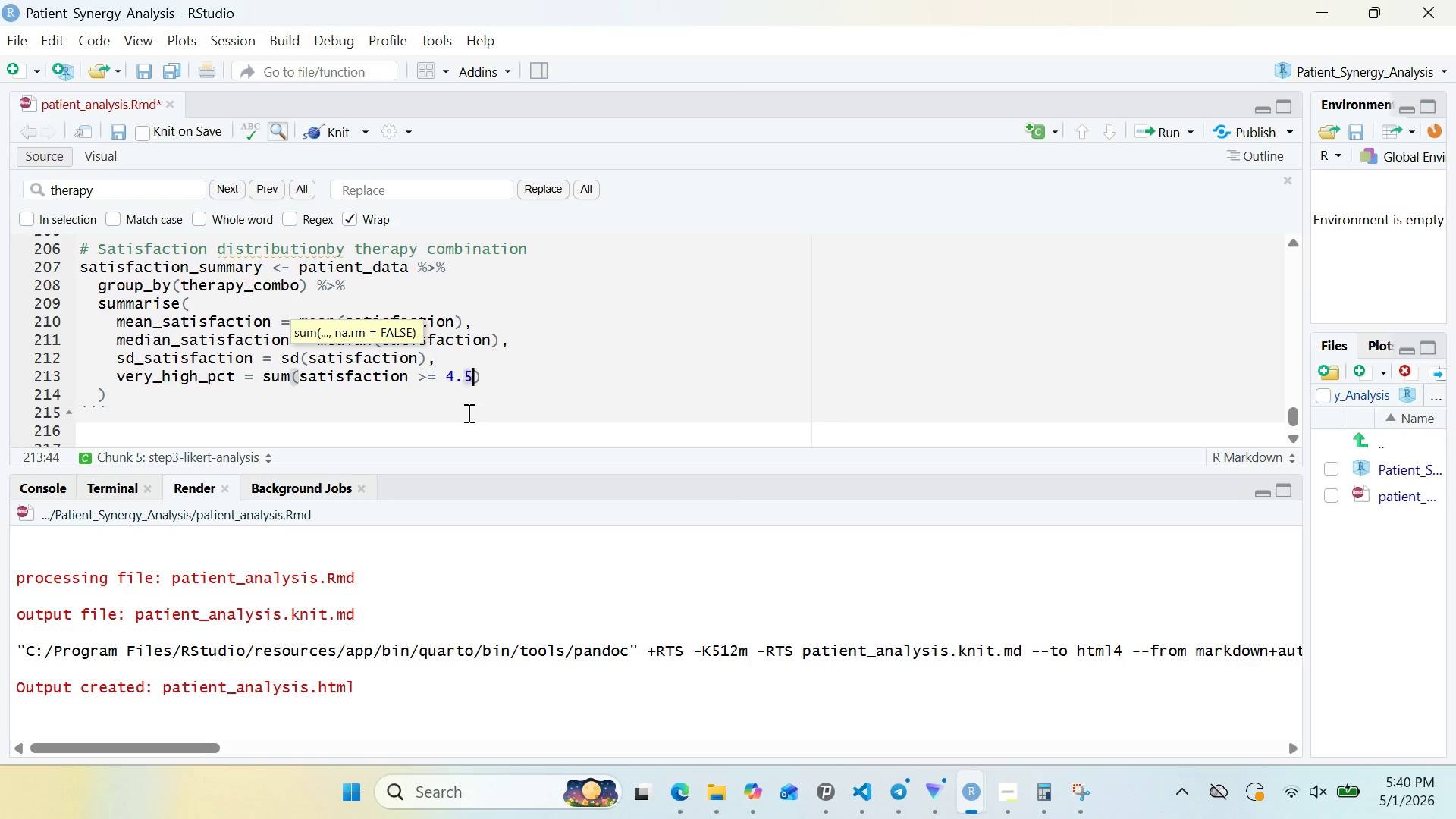 
key(5)
 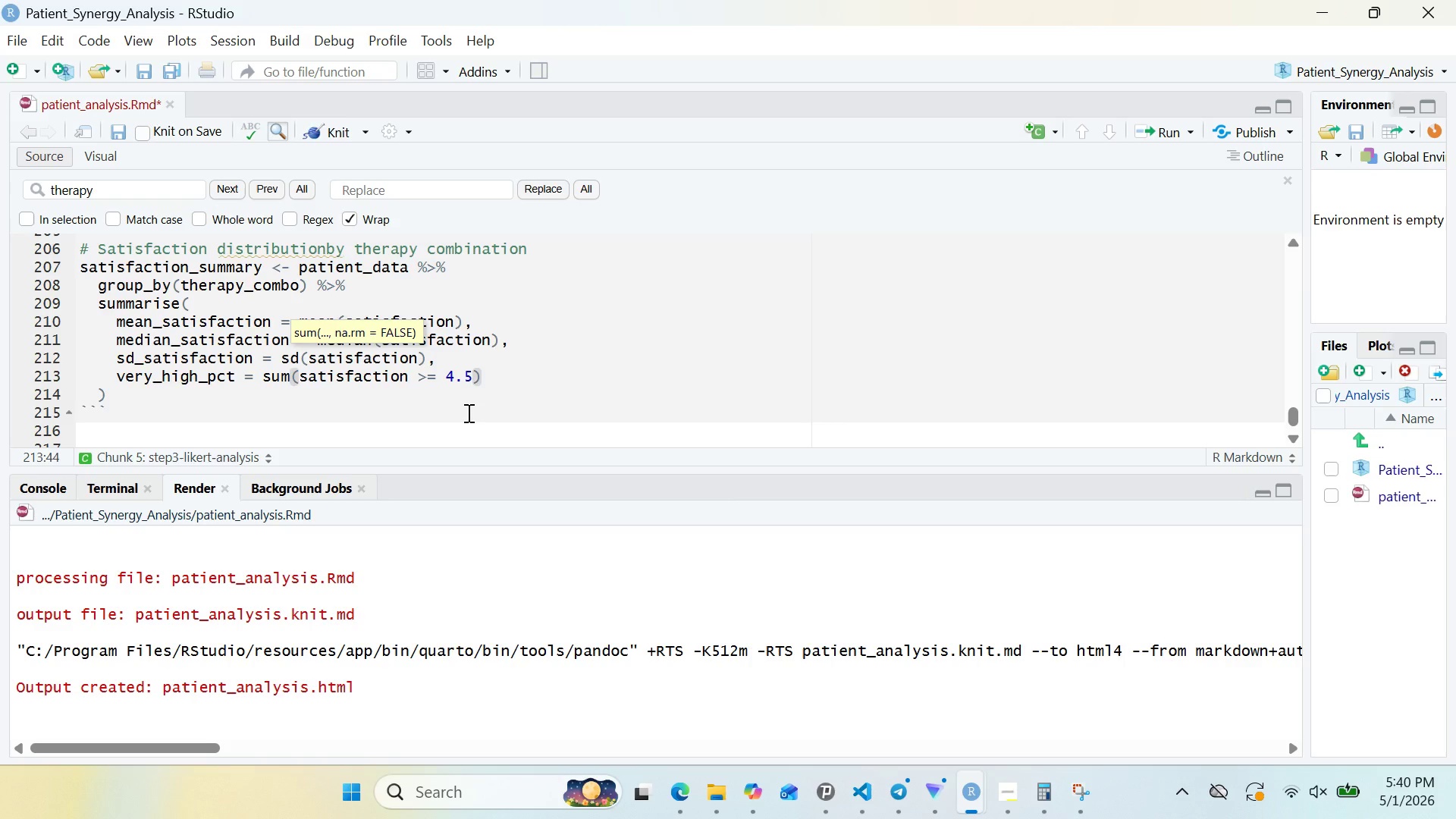 
key(ArrowRight)
 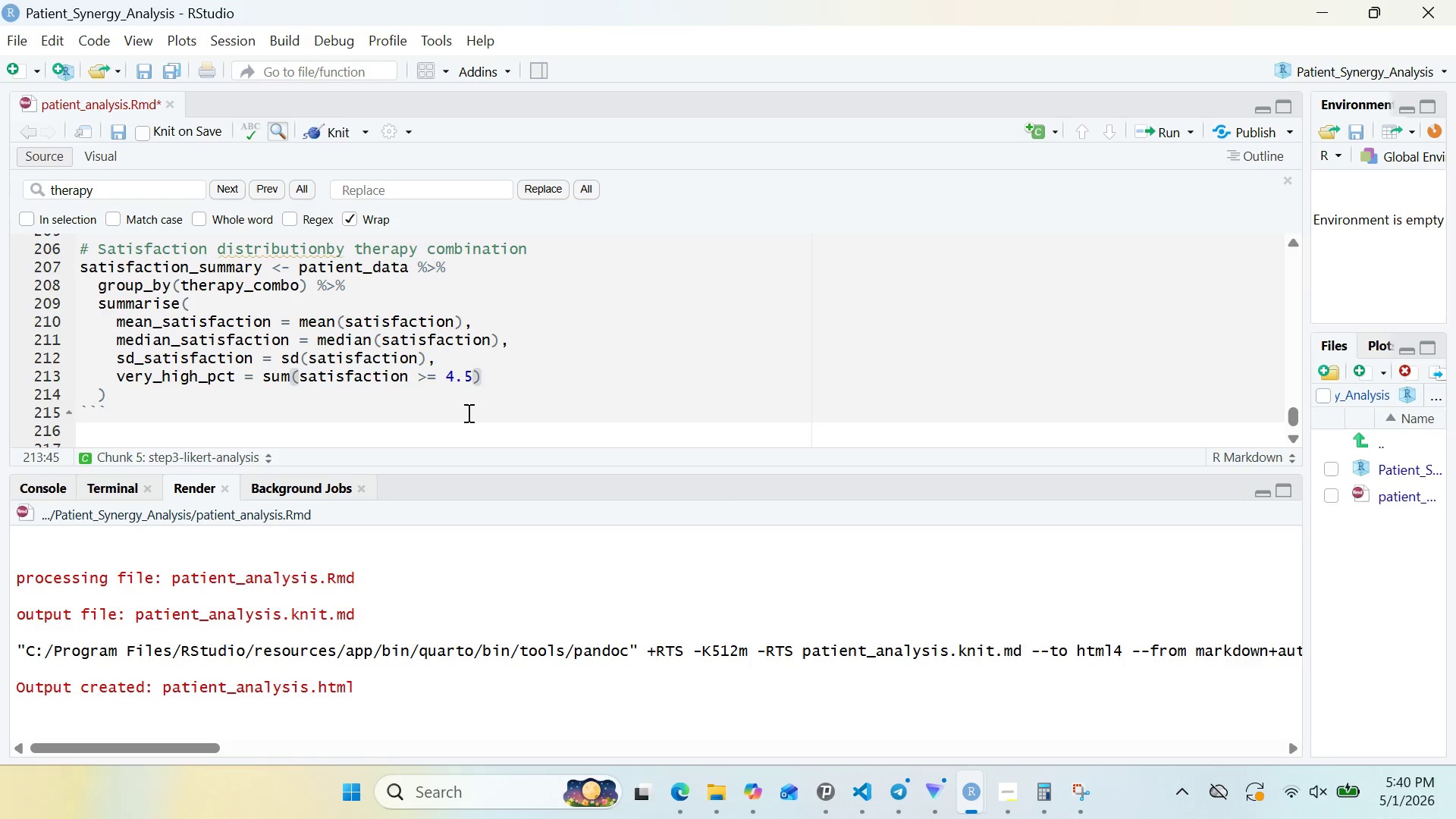 
type( / n()
 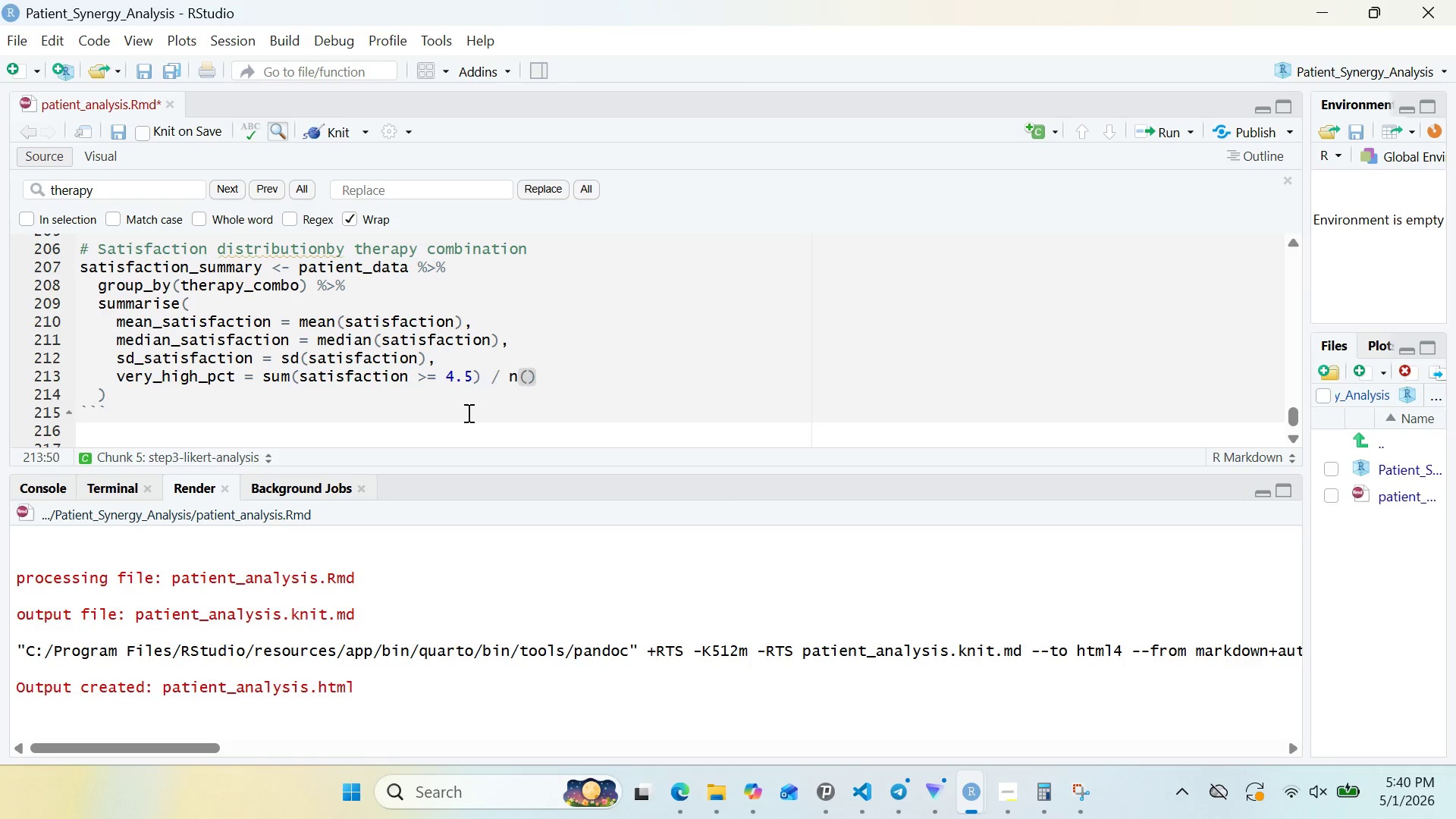 
key(ArrowRight)
 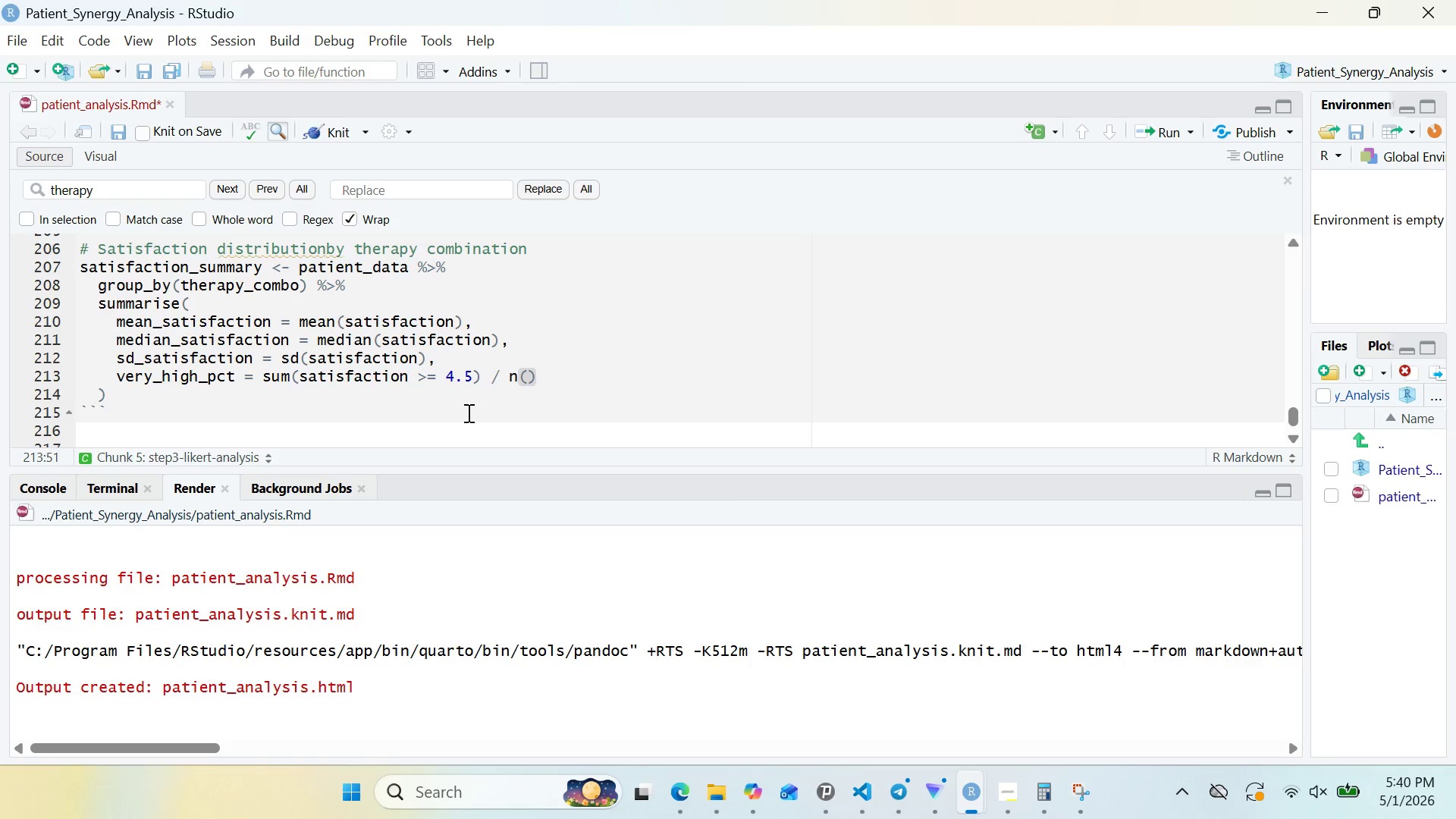 
type(*100,)
 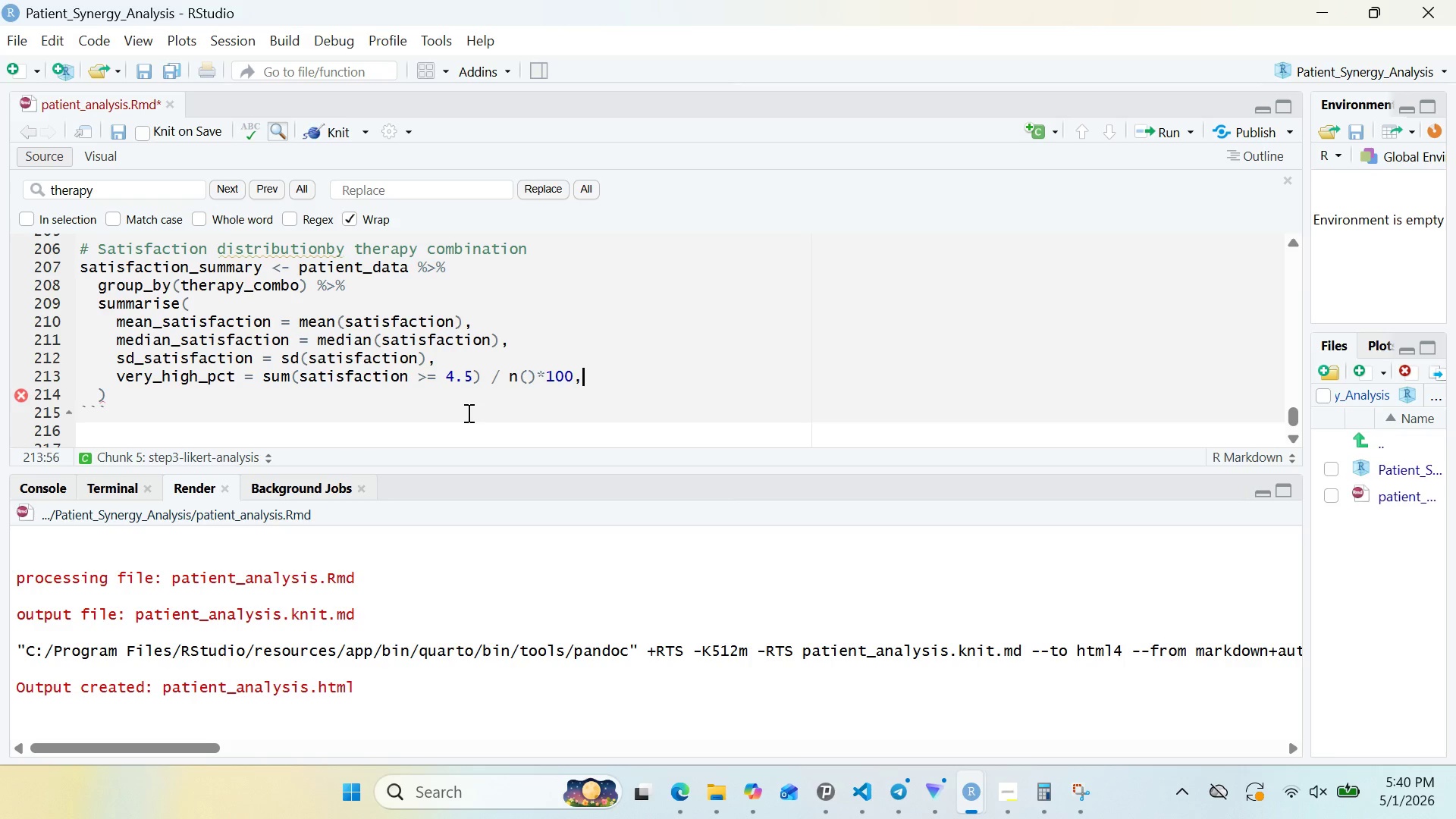 
key(Enter)
 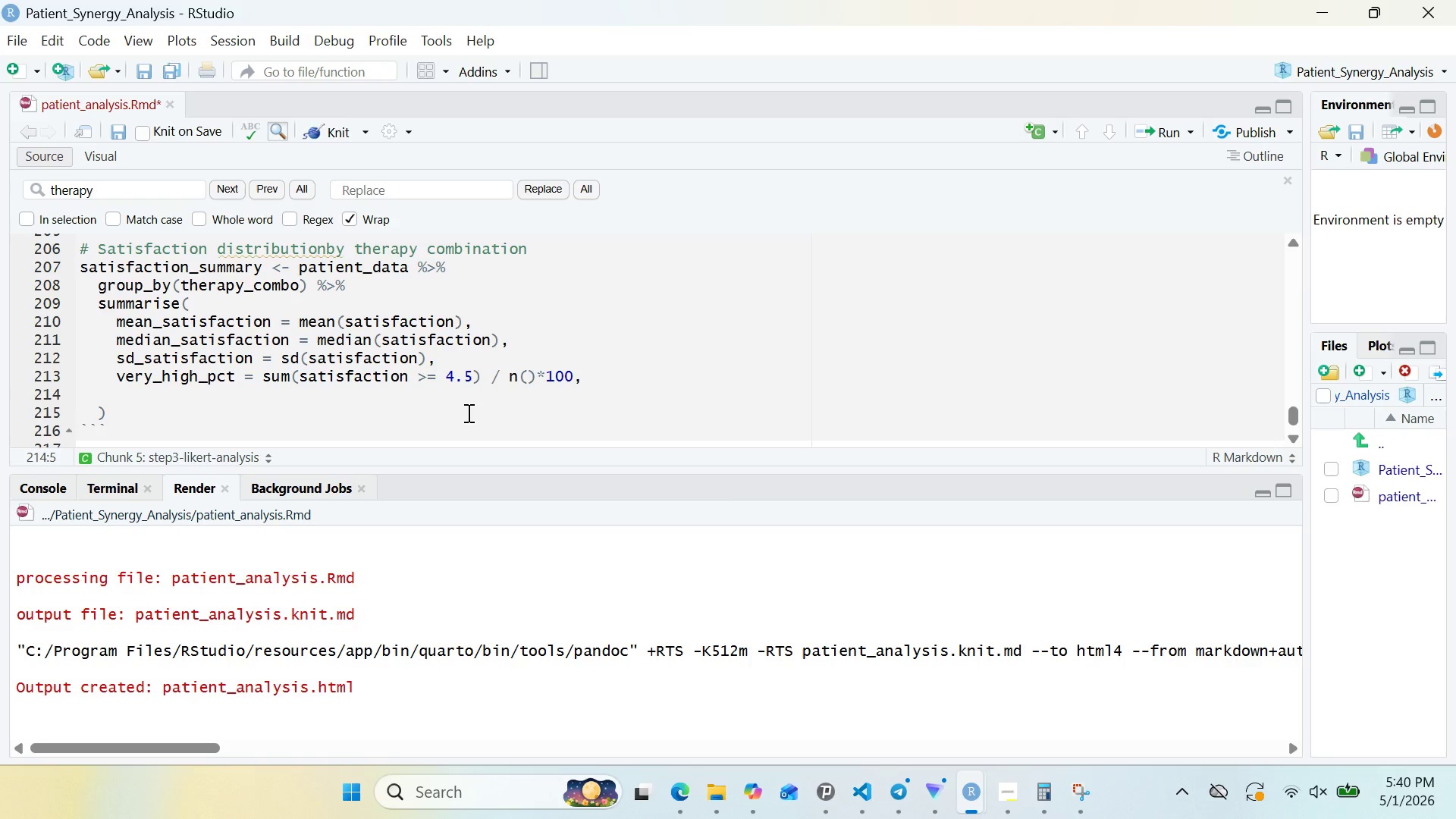 
type(.groups = "drop)
 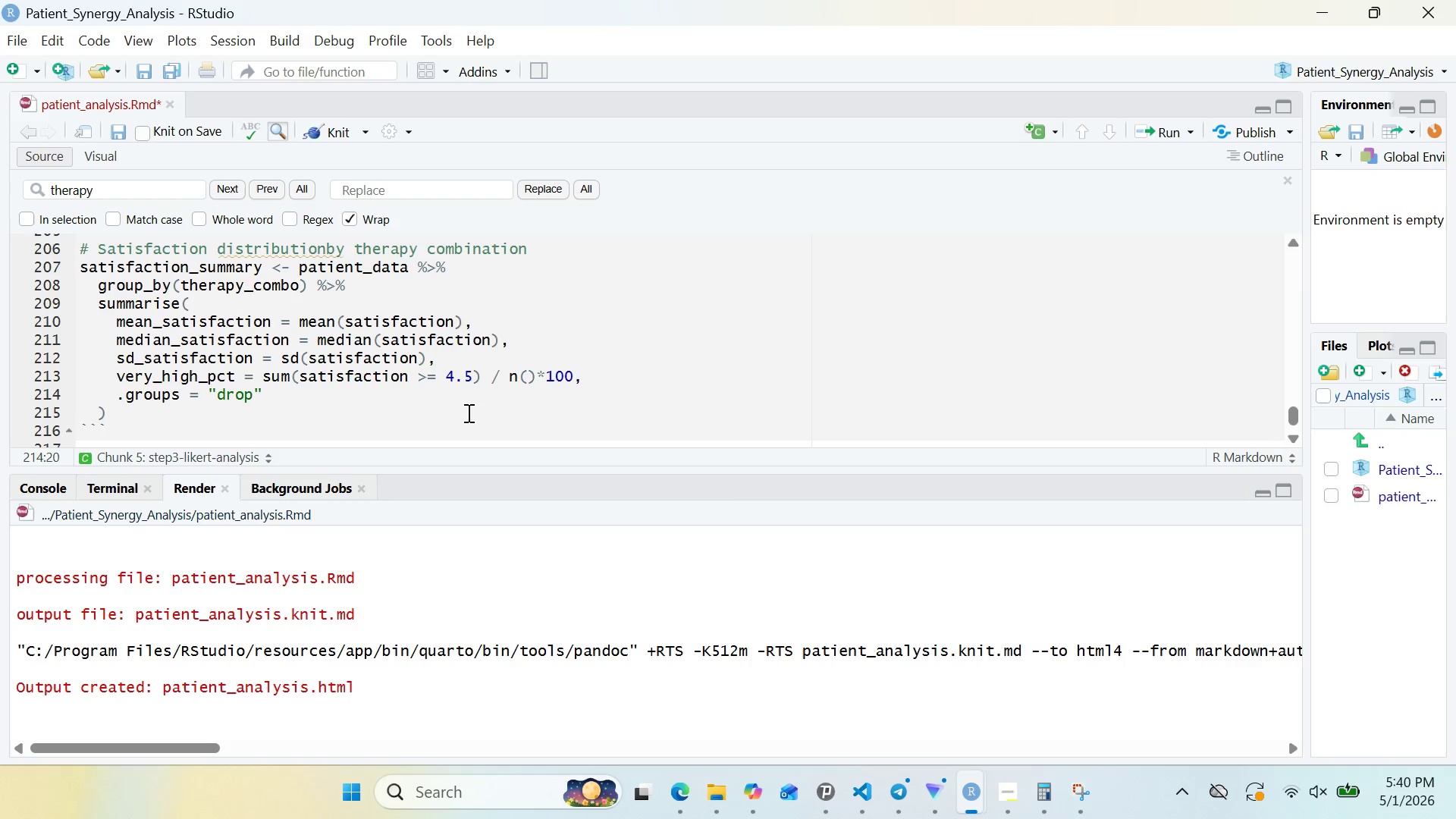 
left_click([223, 418])
 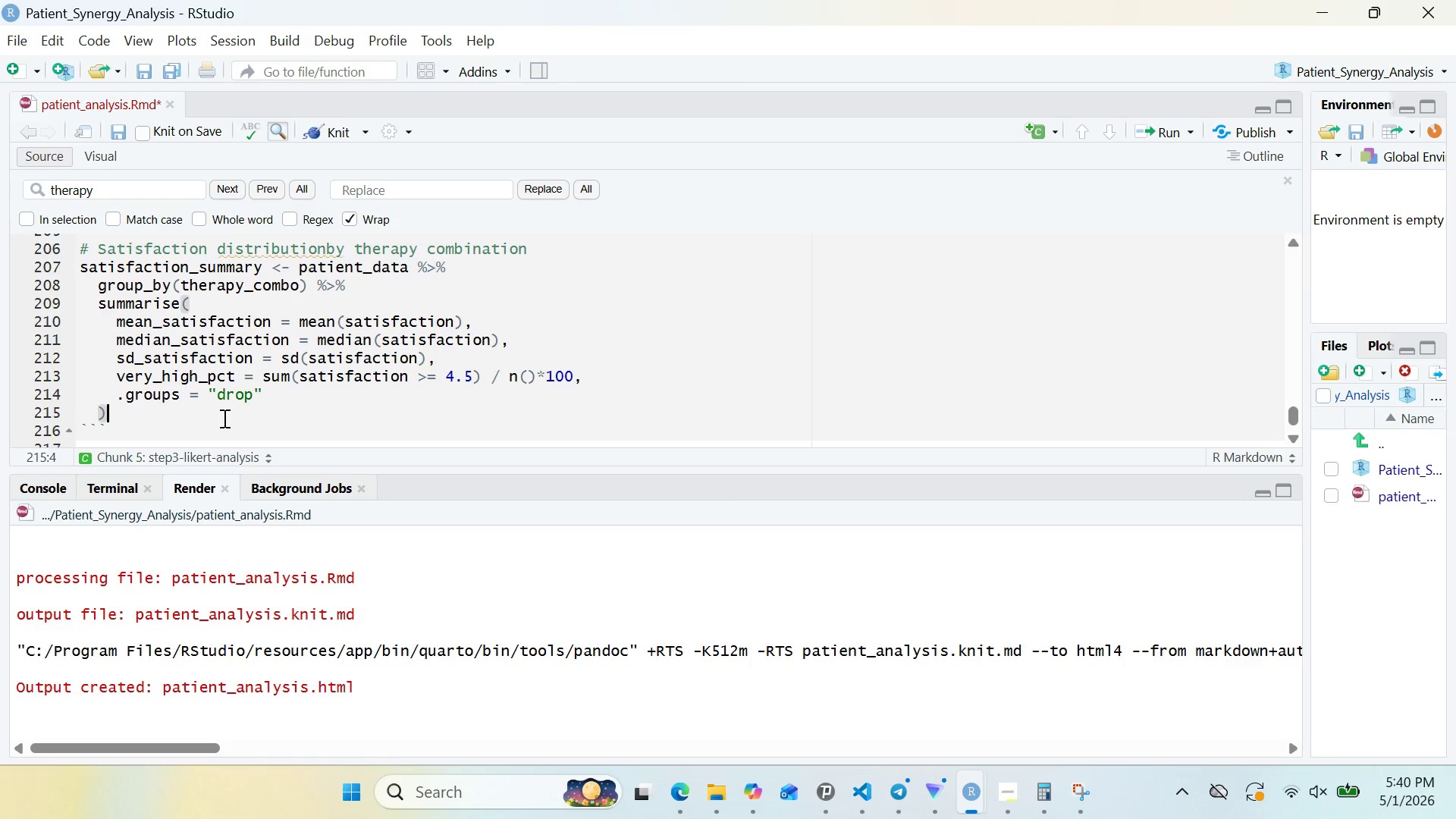 
key(Shift+5)
 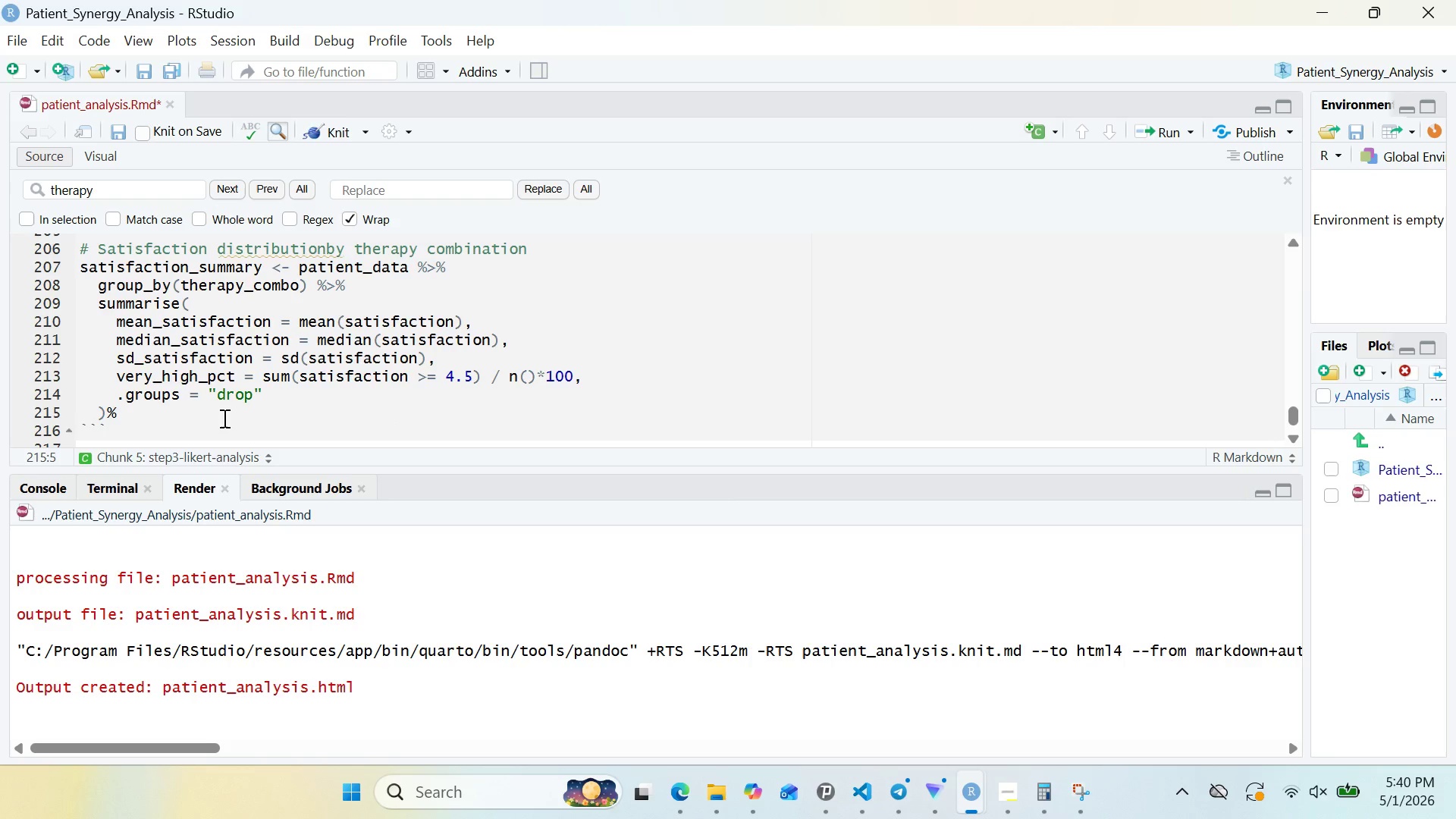 
key(Shift+Period)
 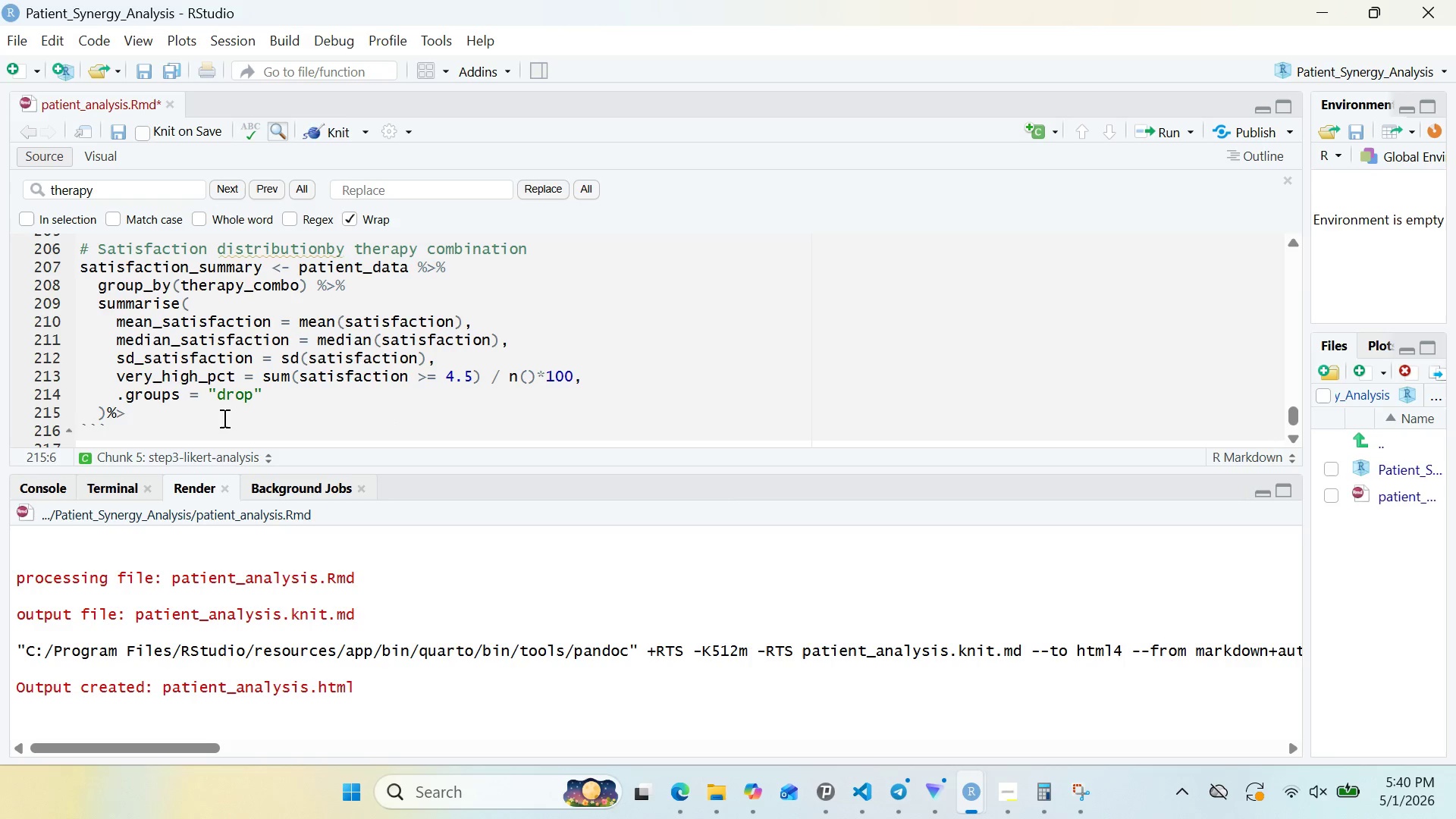 
key(Shift+5)
 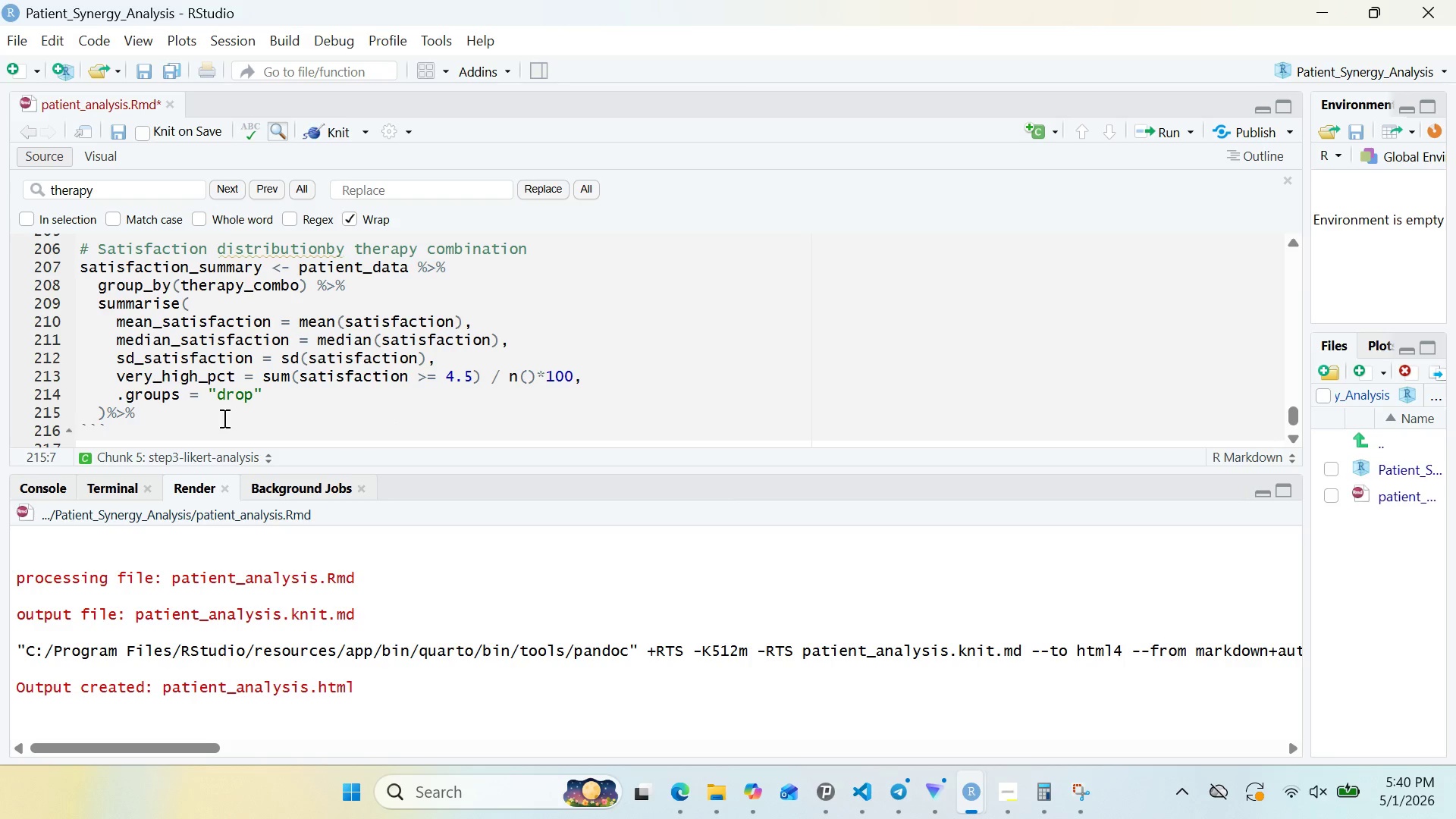 
key(Enter)
 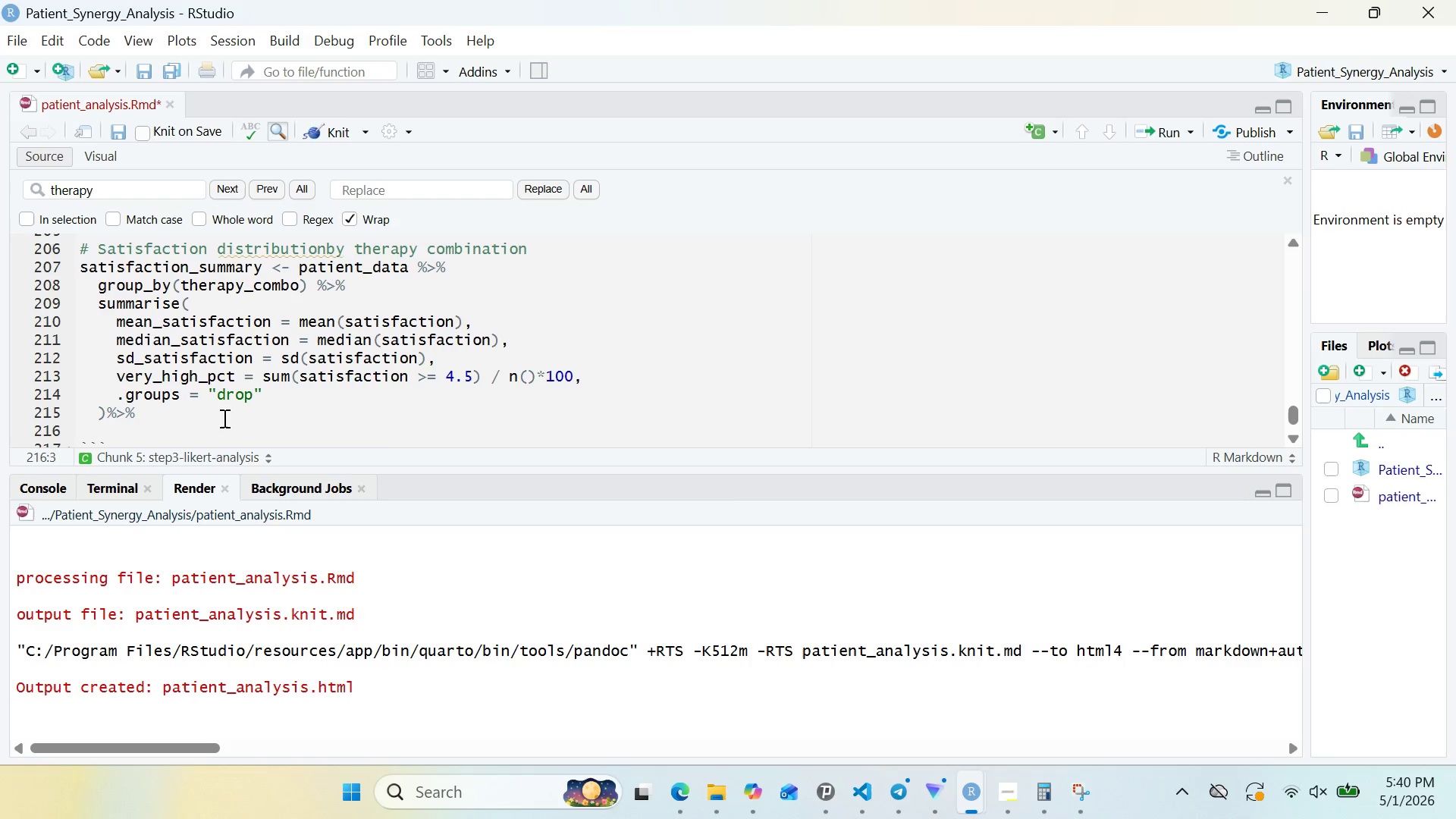 
type(arrange(desc(mean)
 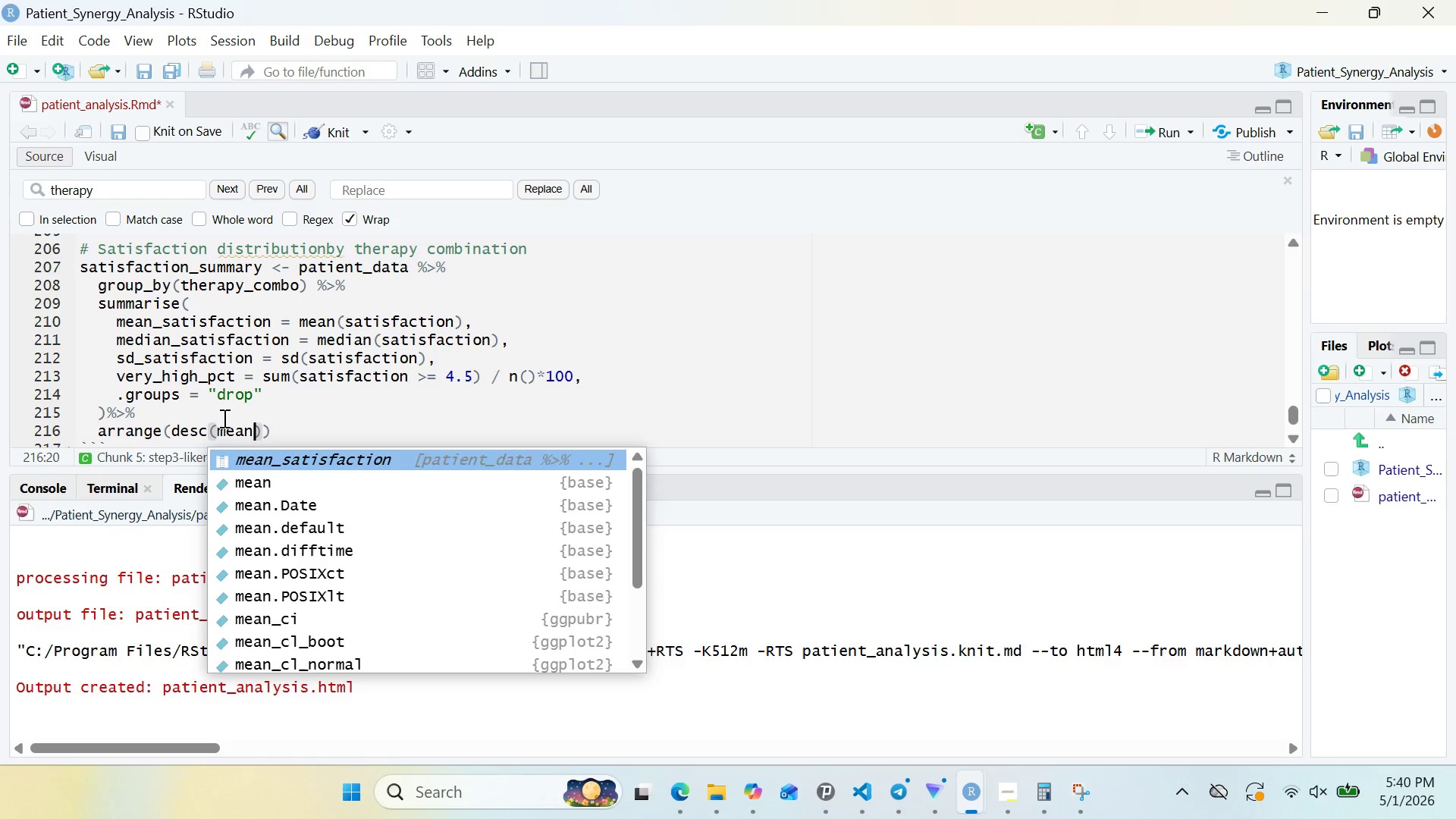 
key(Enter)
 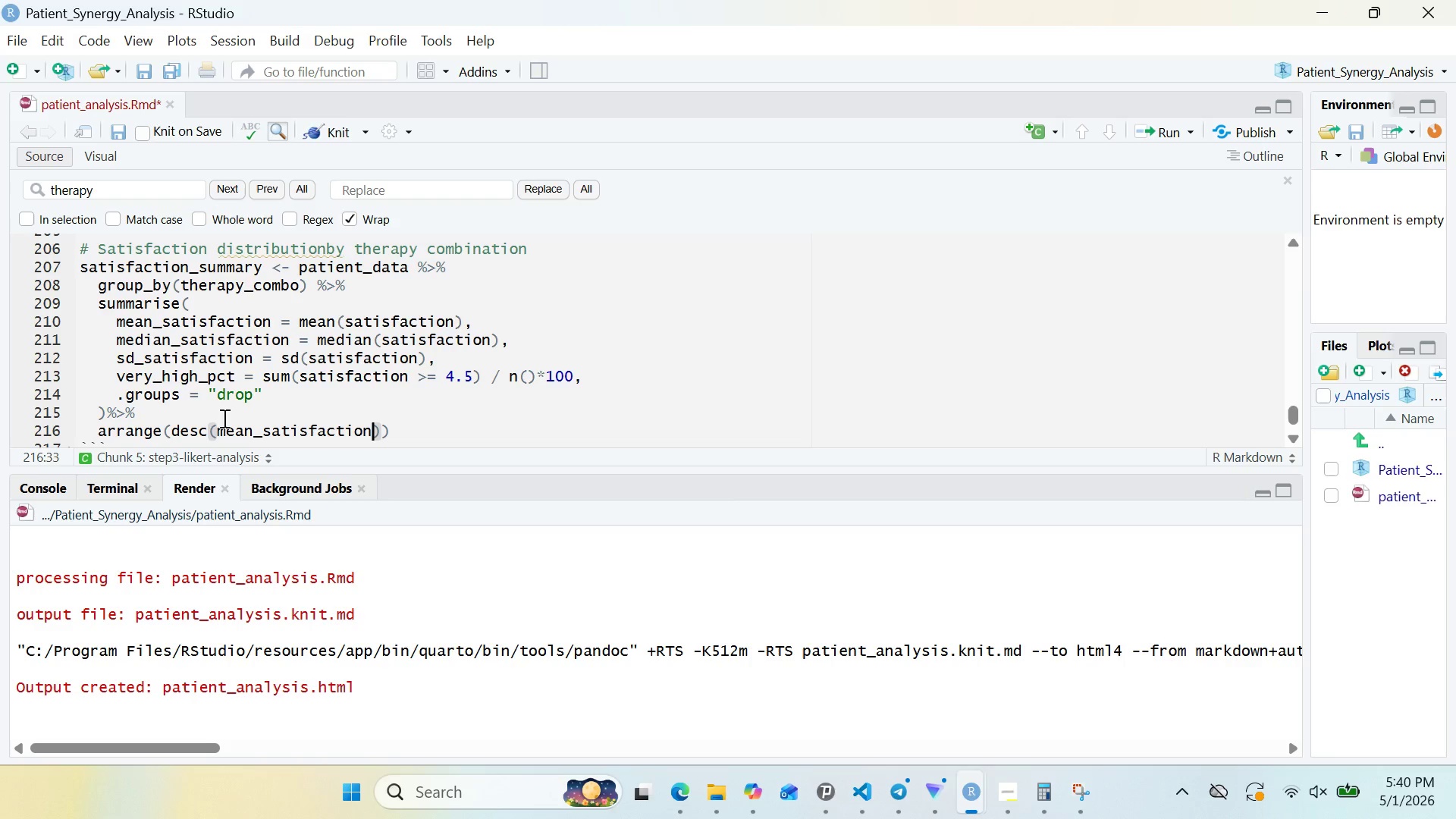 
wait(11.3)
 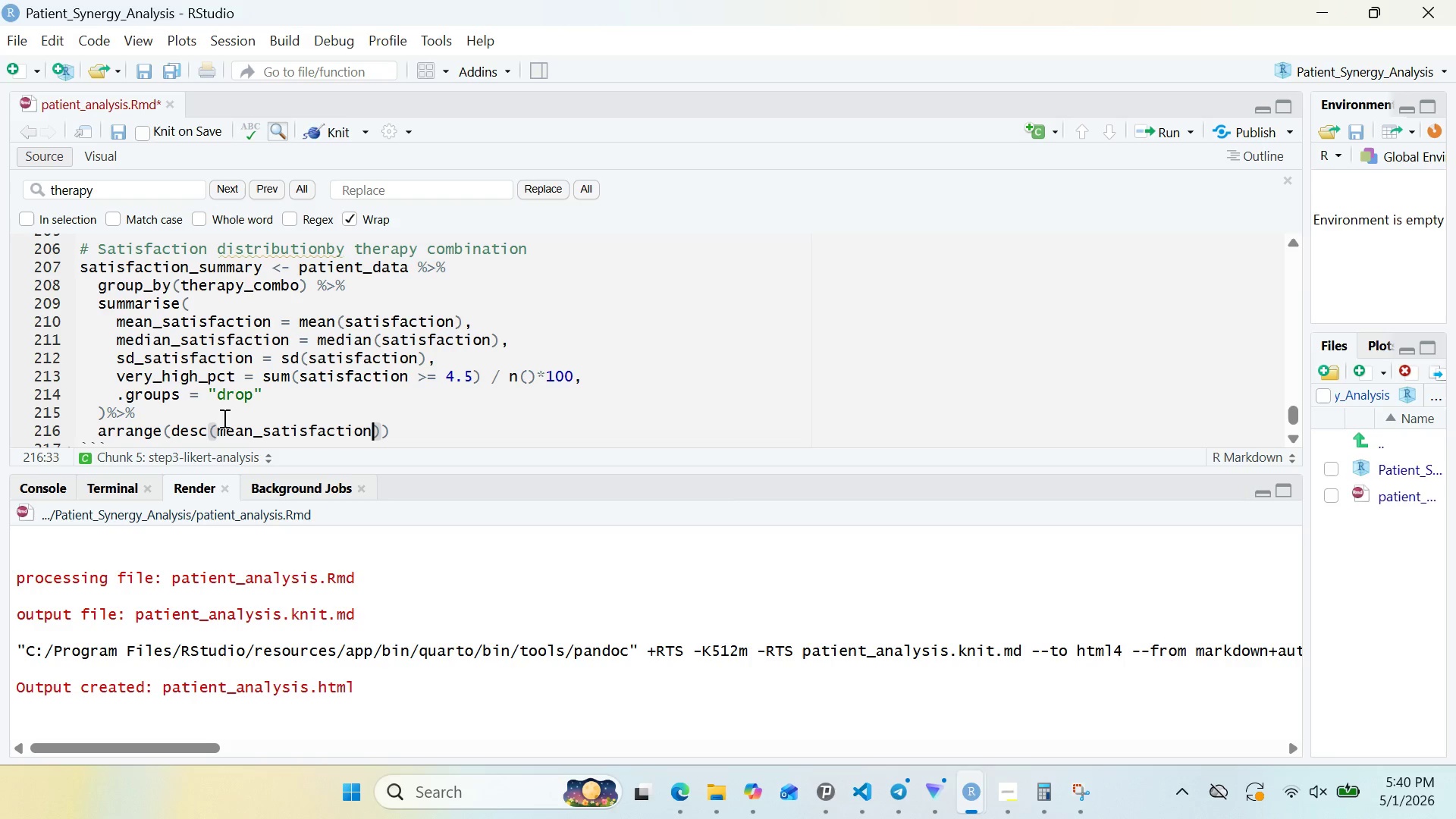 
left_click([424, 386])
 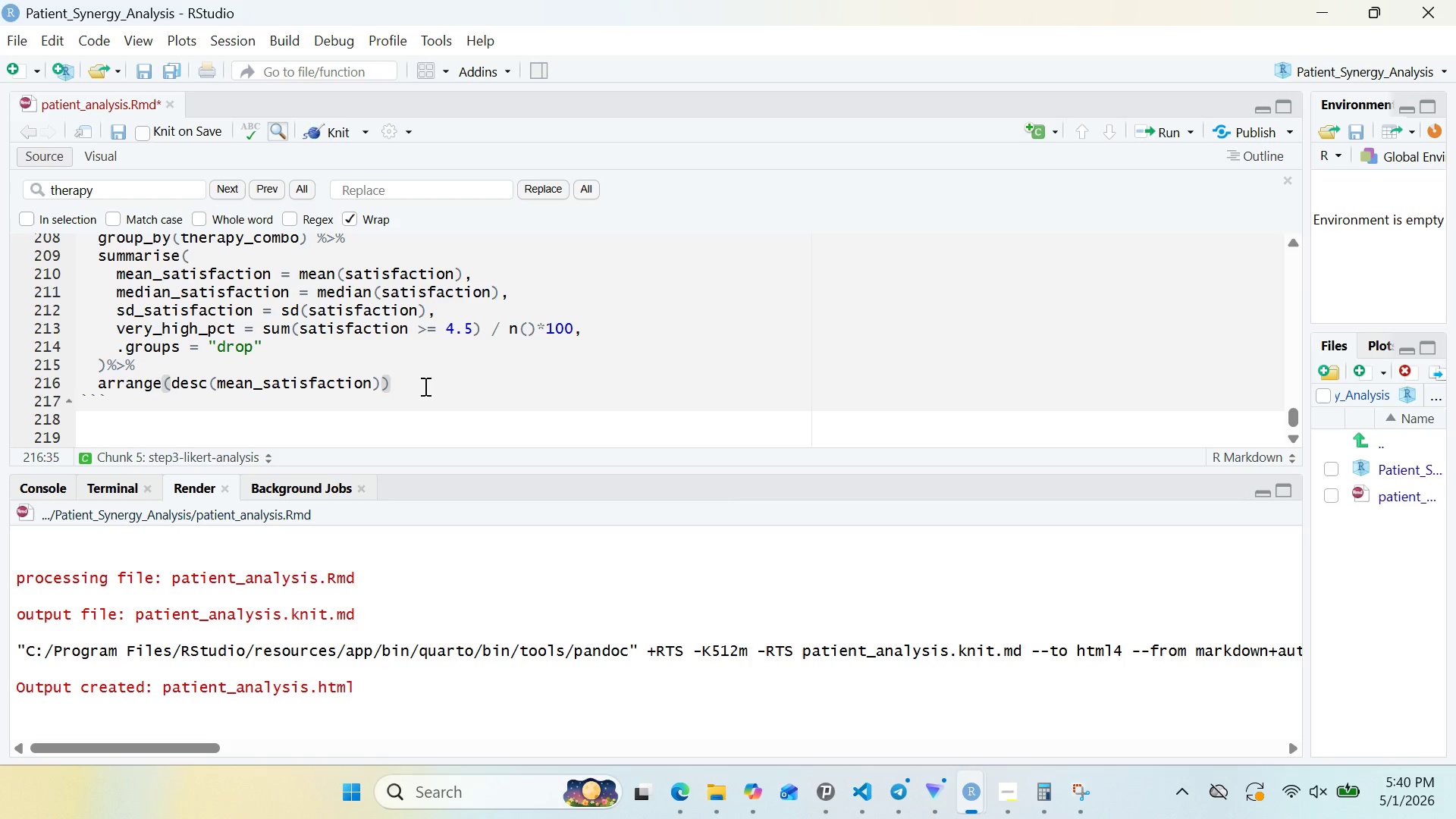 
key(Enter)
 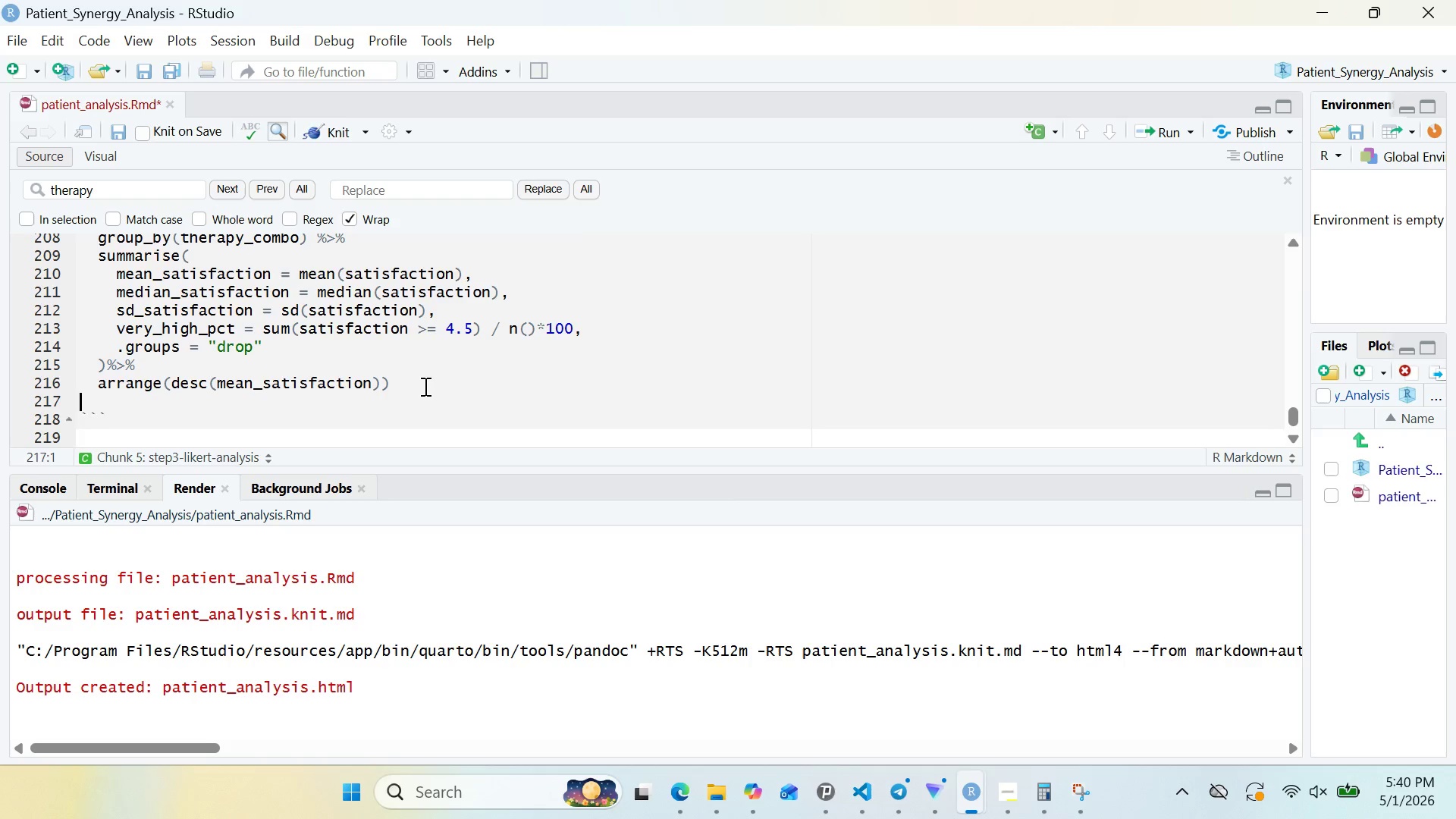 
key(Enter)
 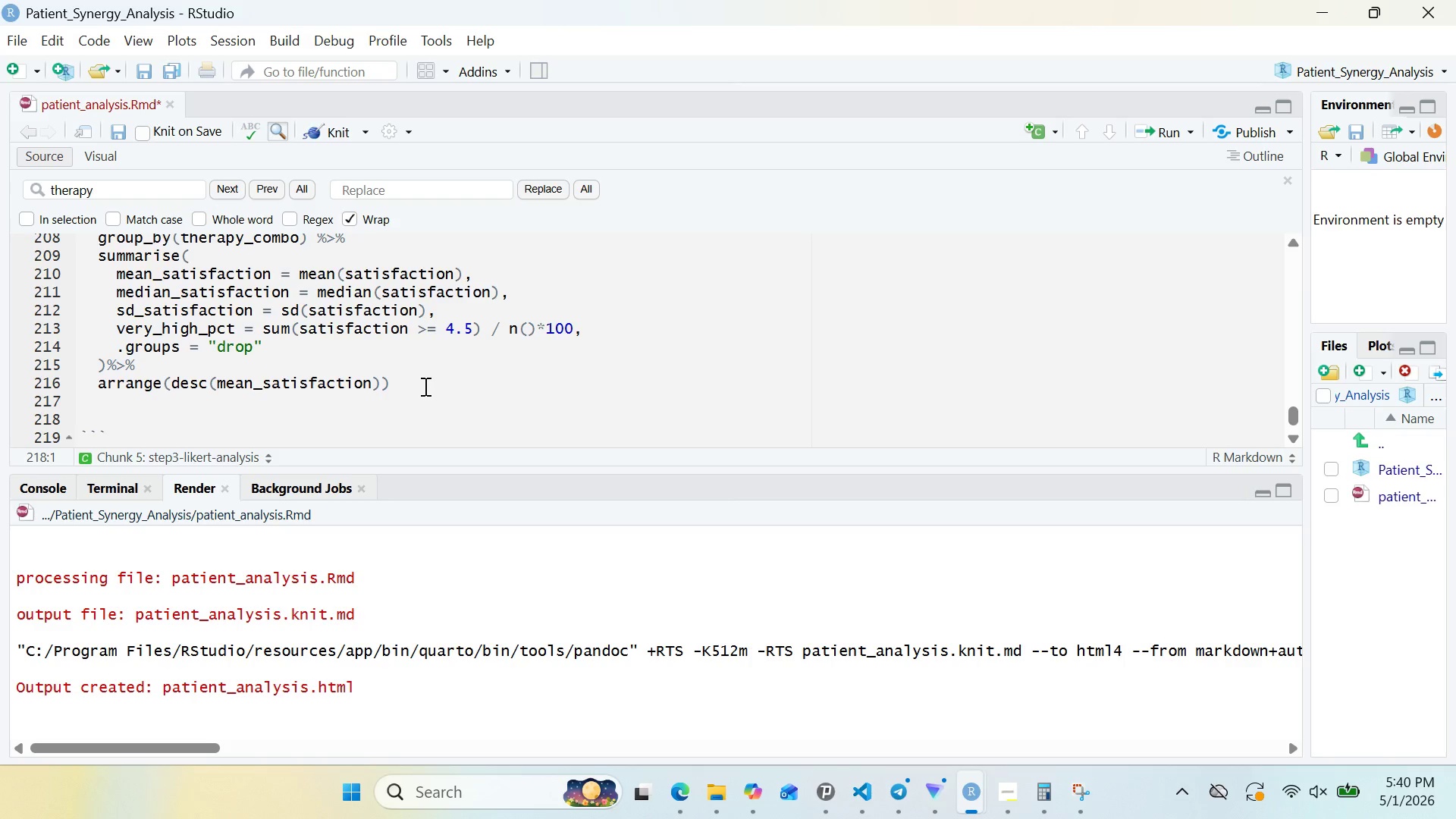 
type(#Satisfaction plot)
 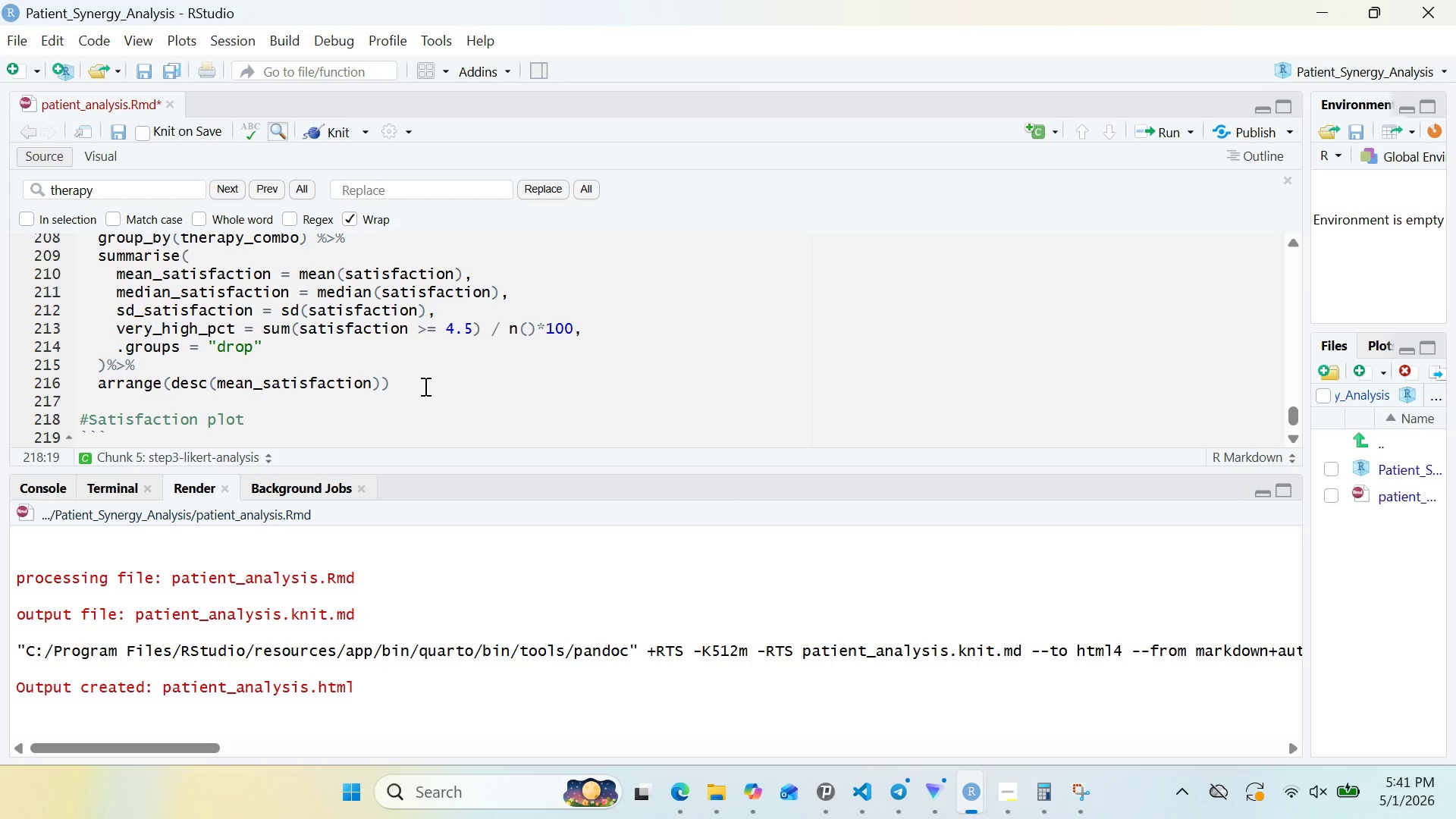 
key(Enter)
 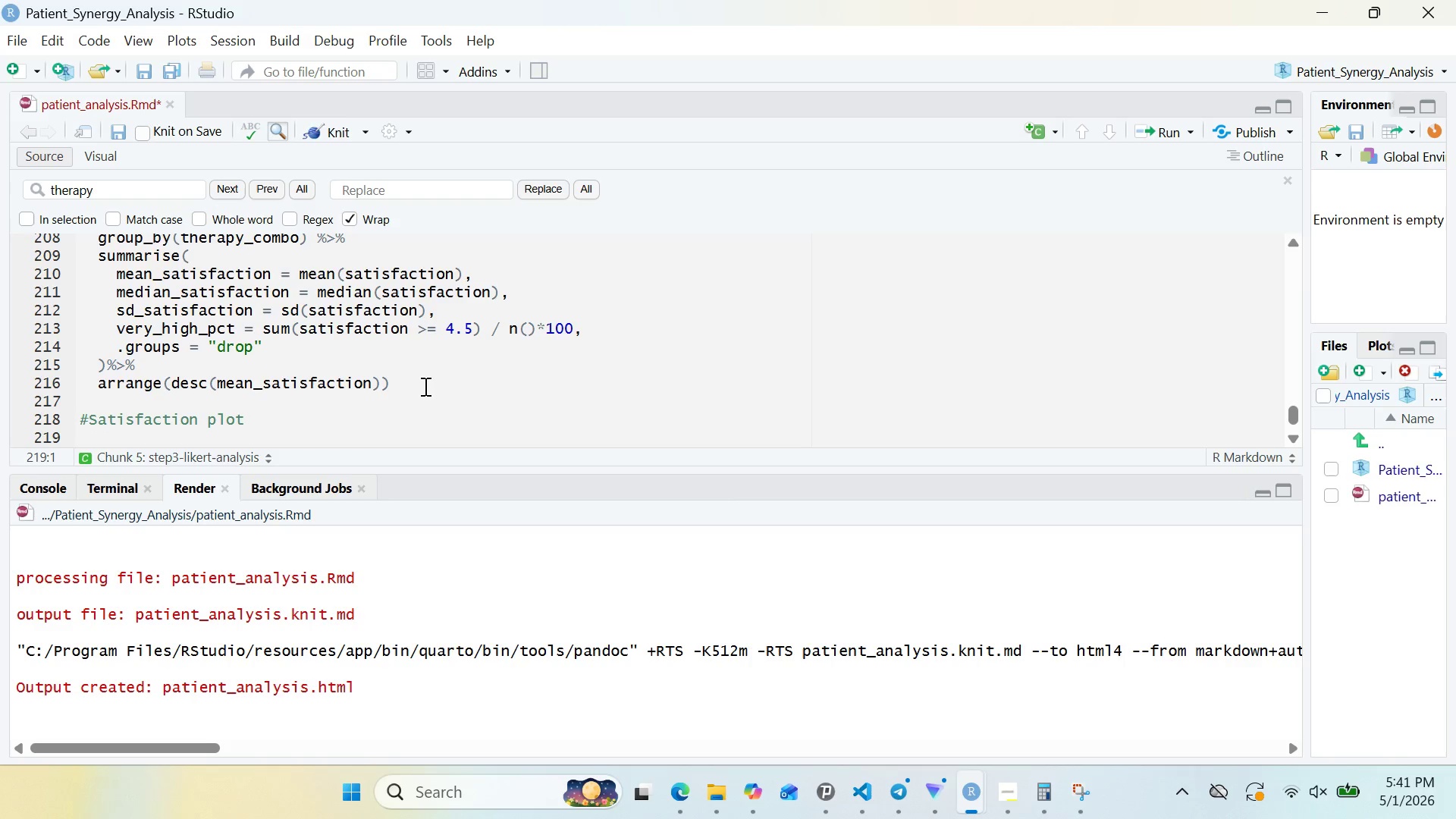 
type(satisfaction_plot <- ggplot(patien)
 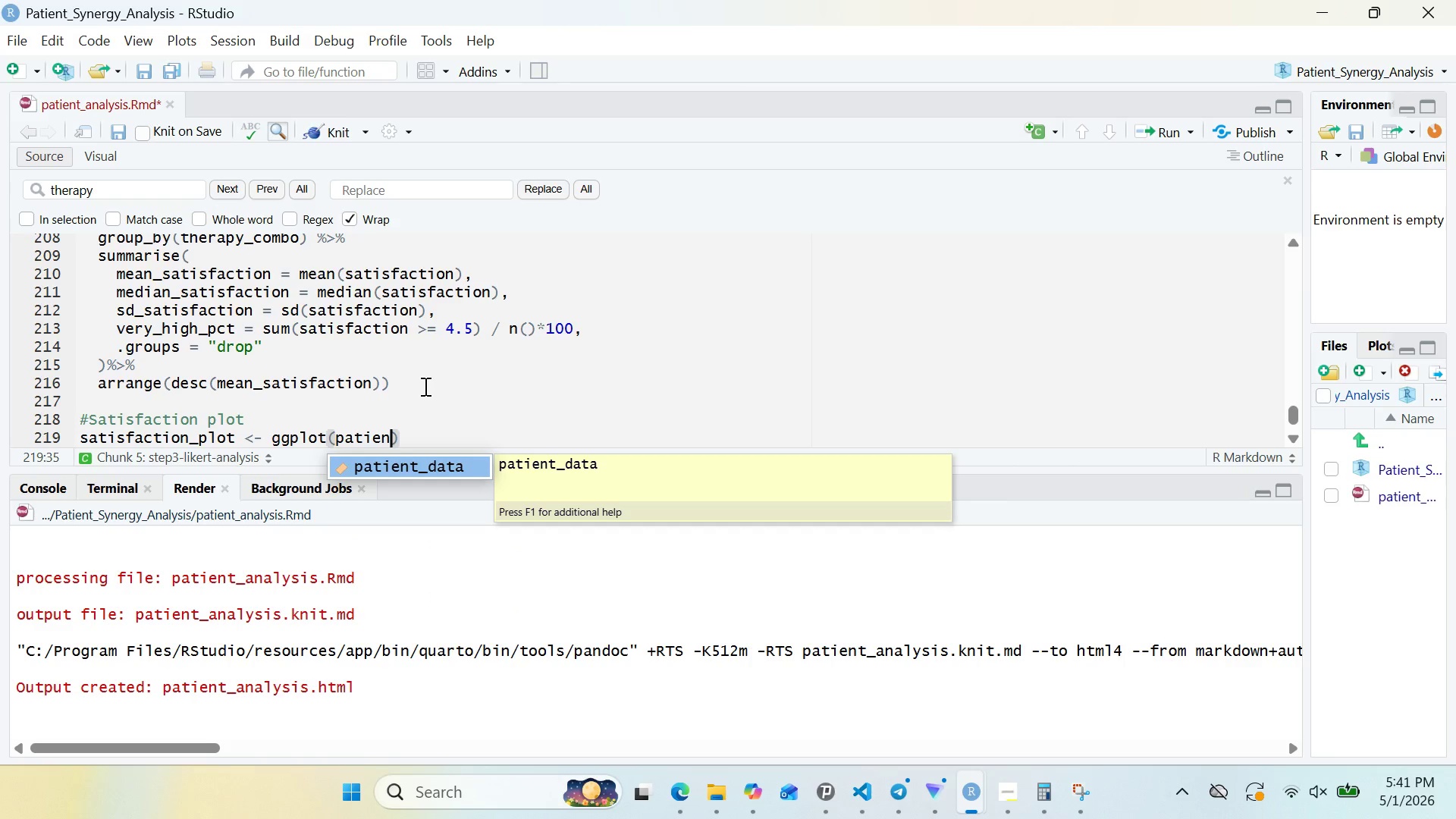 
key(Enter)
 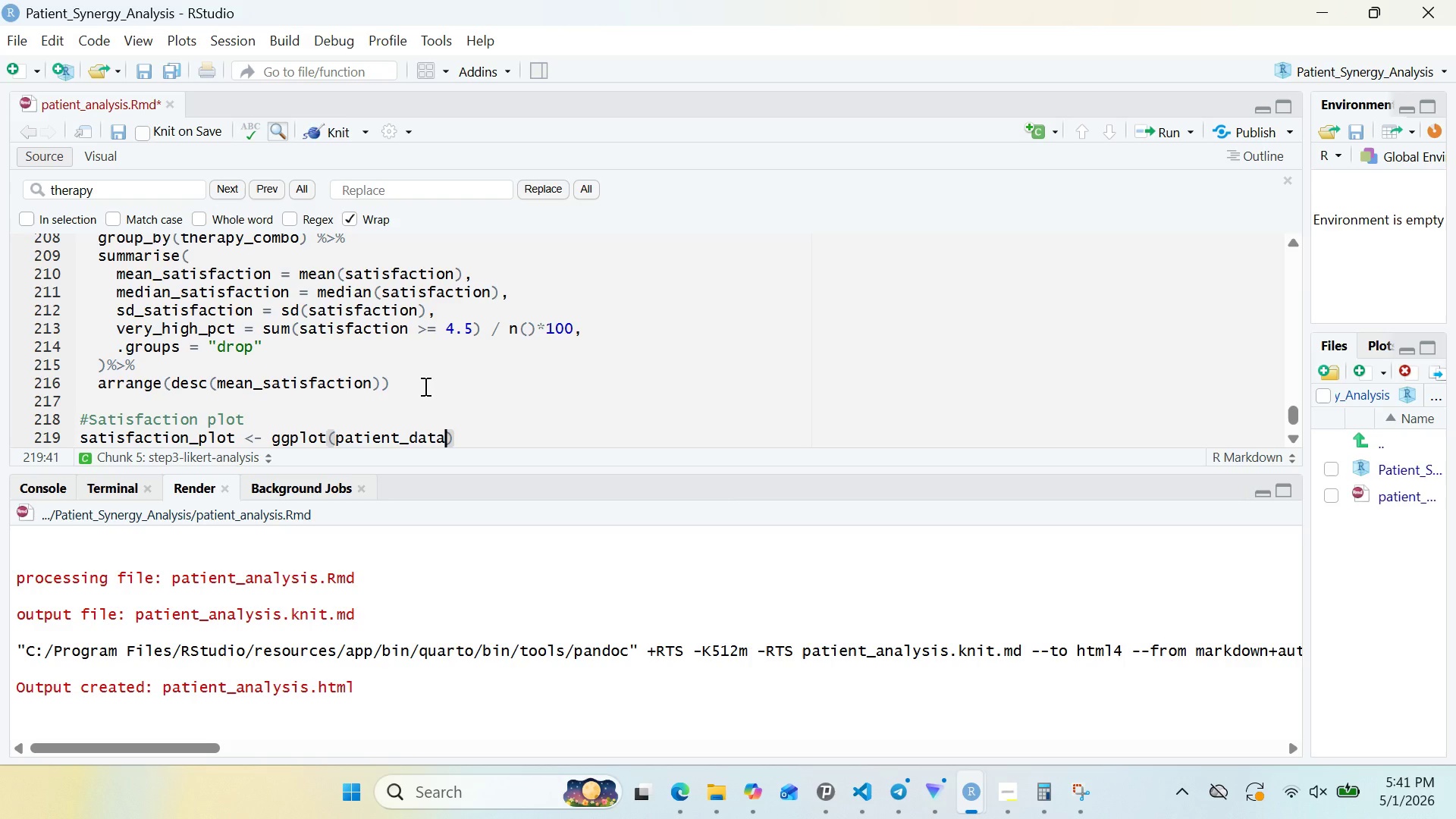 
key(Comma)
 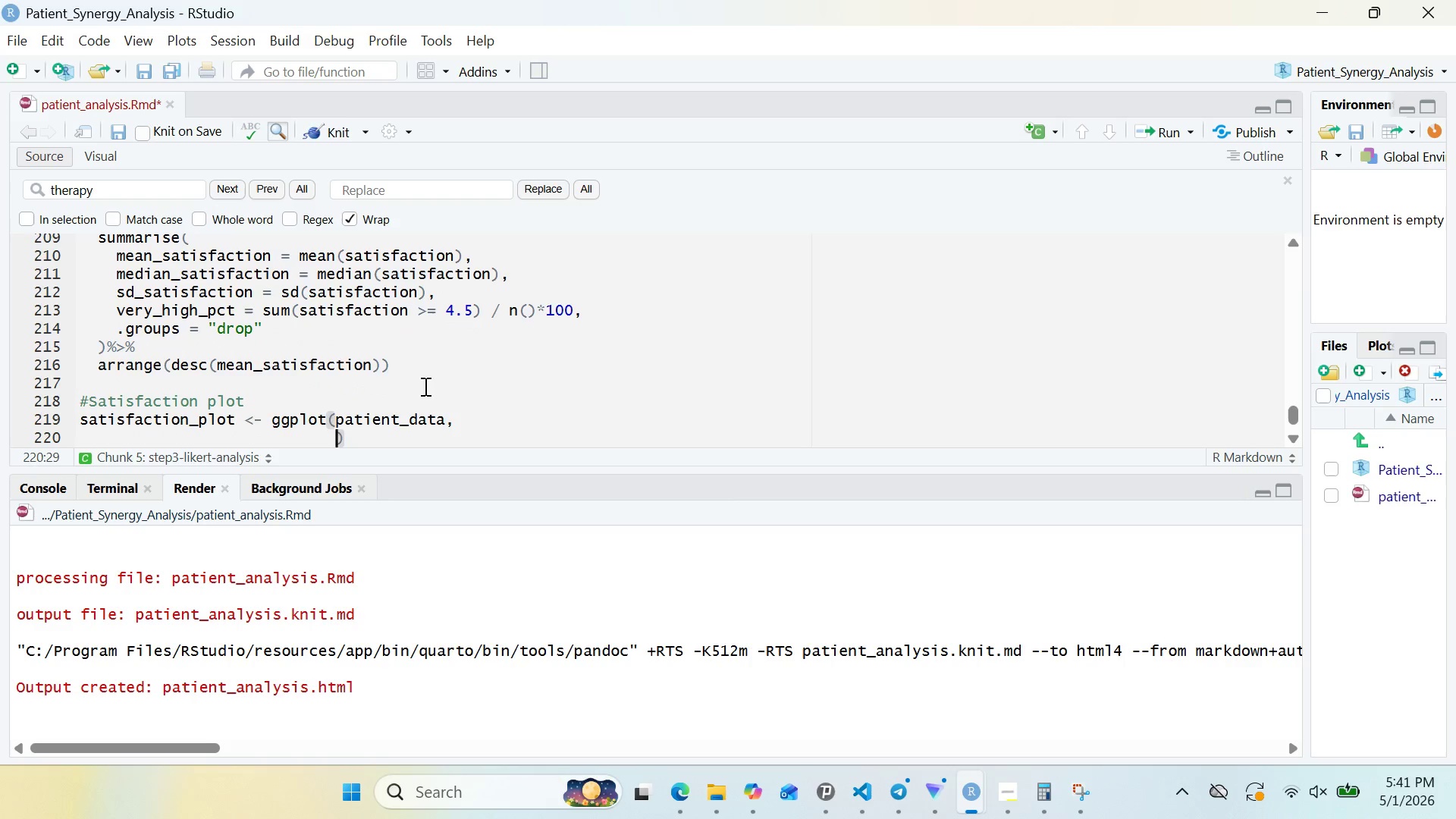 
key(Enter)
 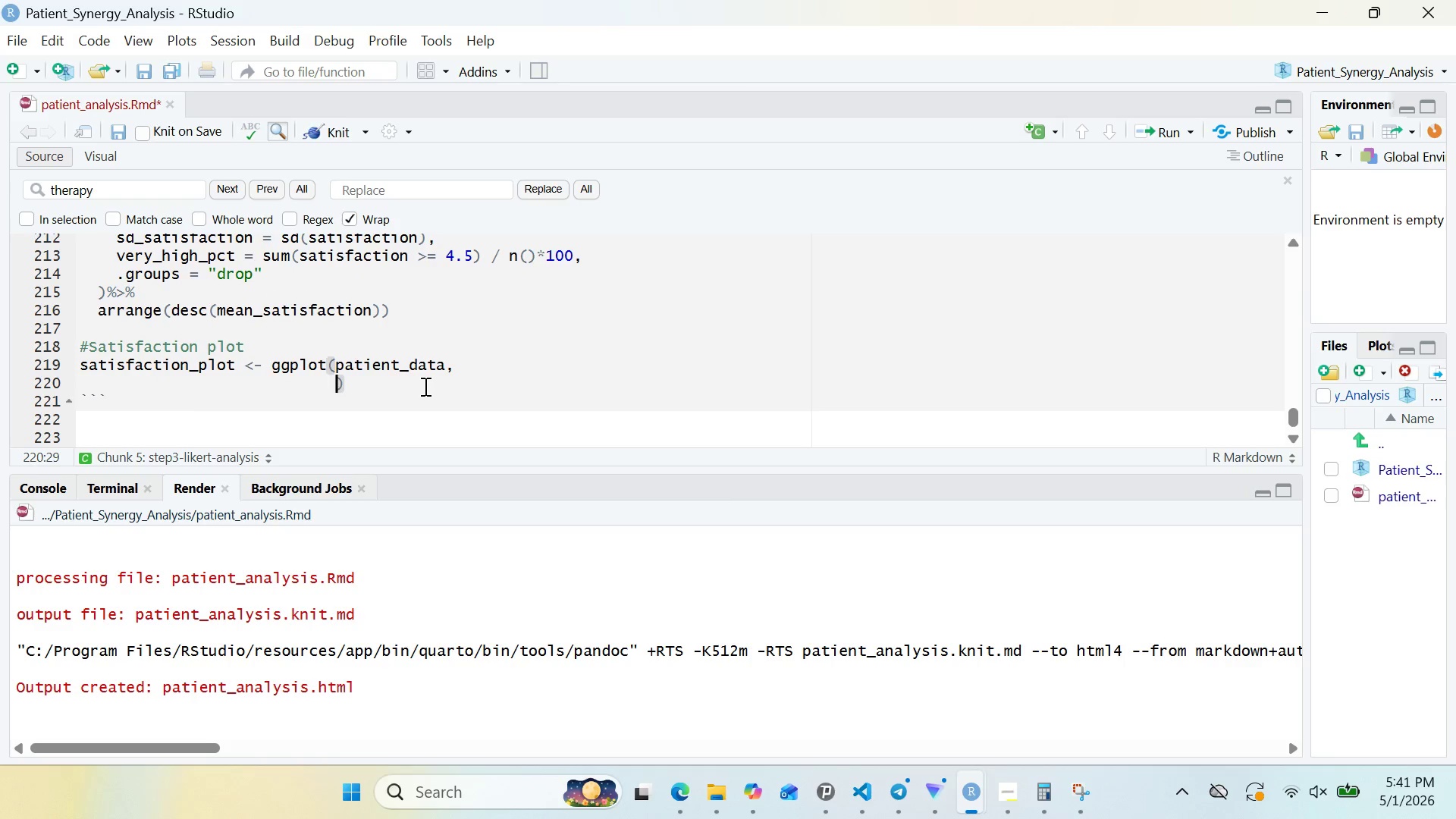 
type(aes(x = theray_como, y = satisfaction, ill = therapy_combo)
 